 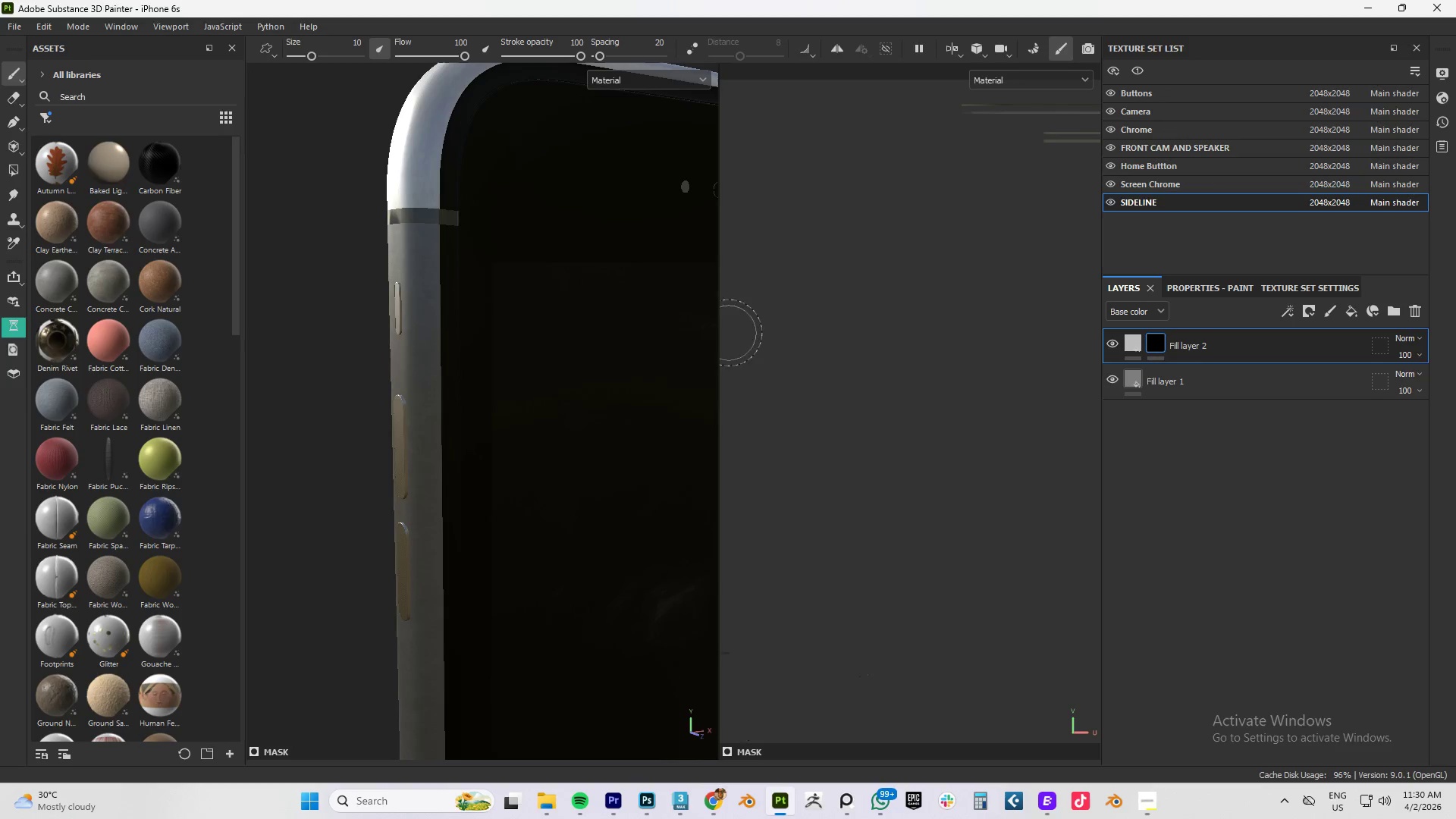 
scroll: coordinate [431, 212], scroll_direction: up, amount: 5.0
 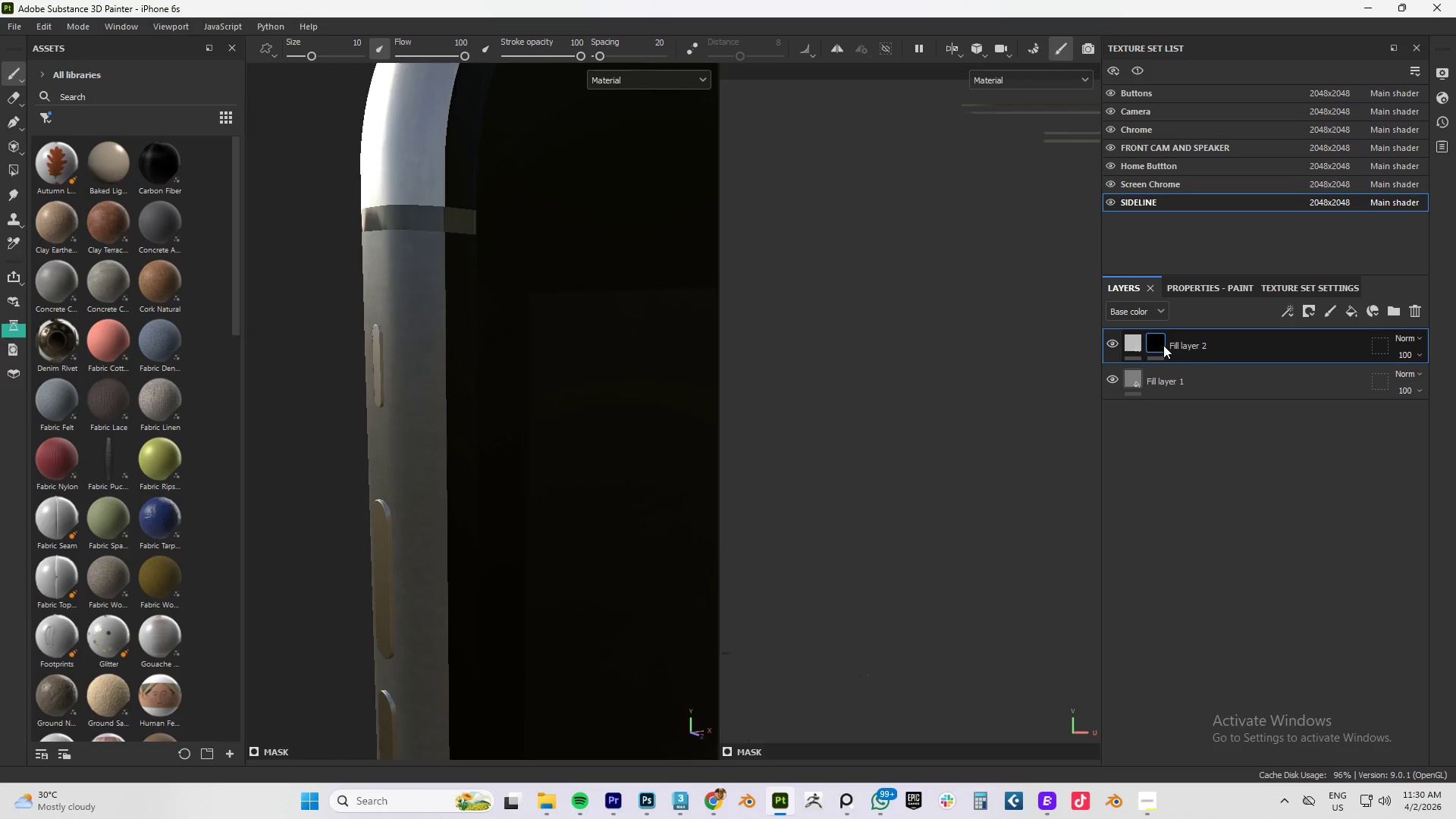 
left_click([1150, 342])
 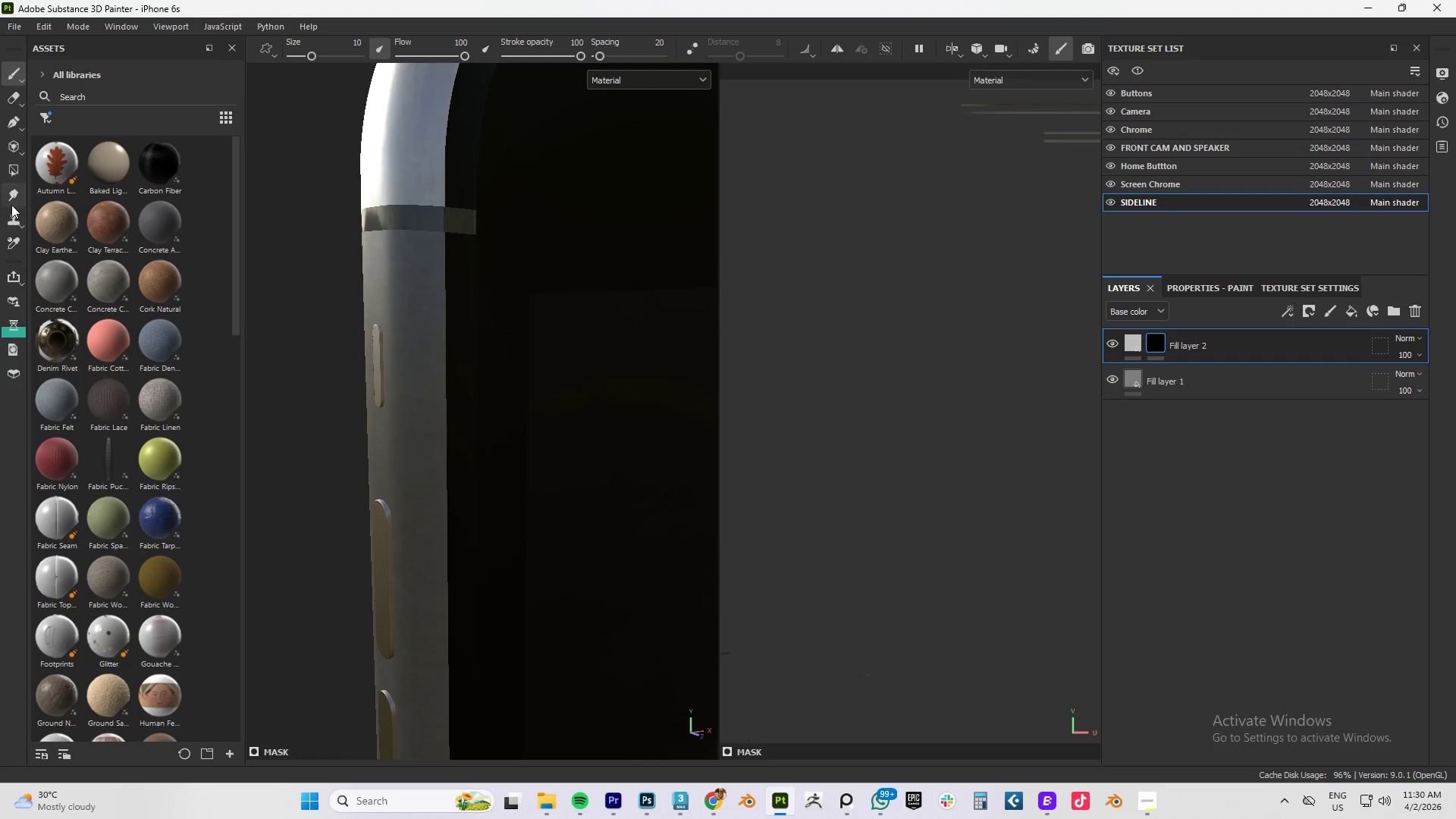 
left_click([9, 169])
 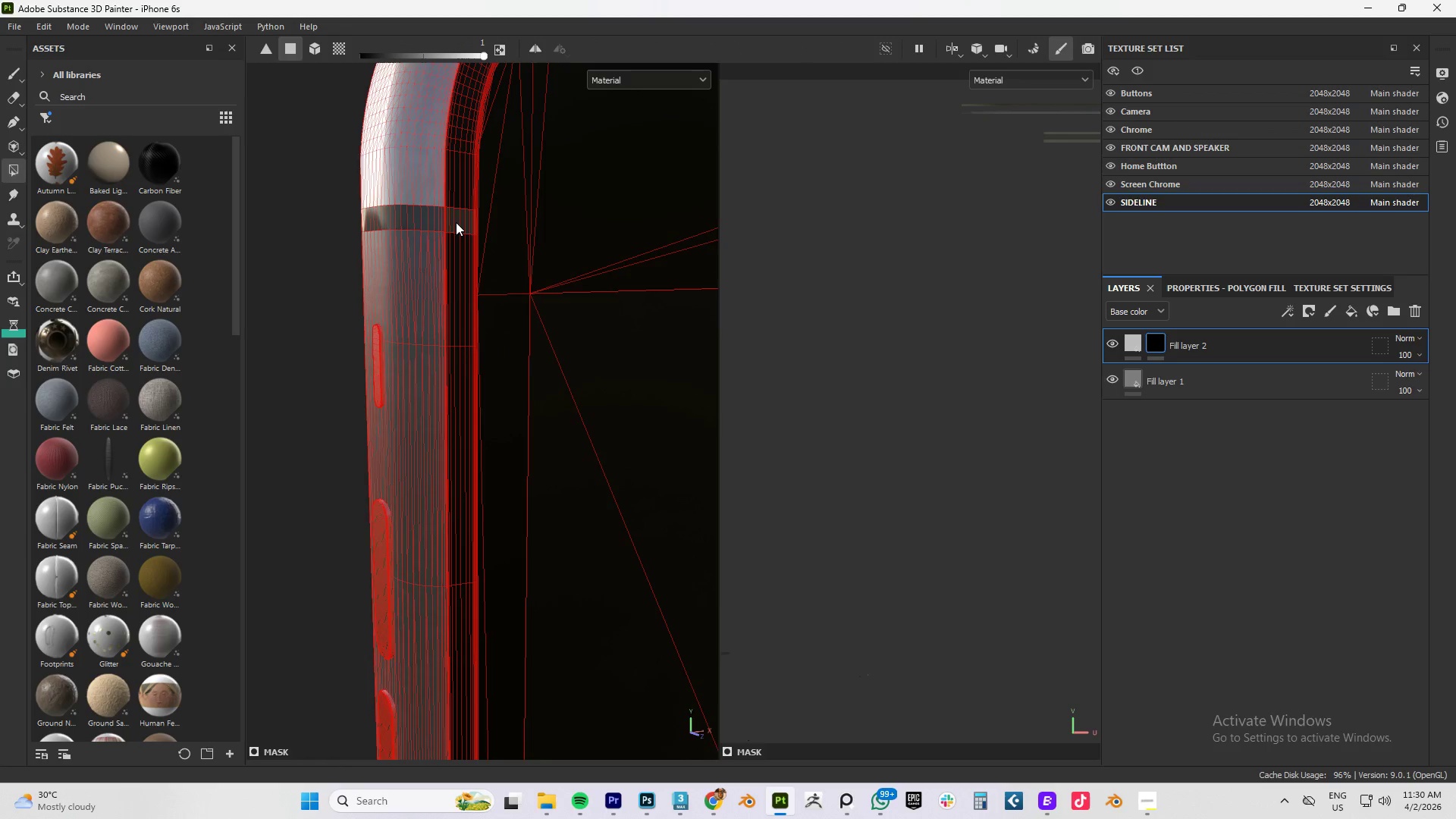 
scroll: coordinate [456, 222], scroll_direction: up, amount: 12.0
 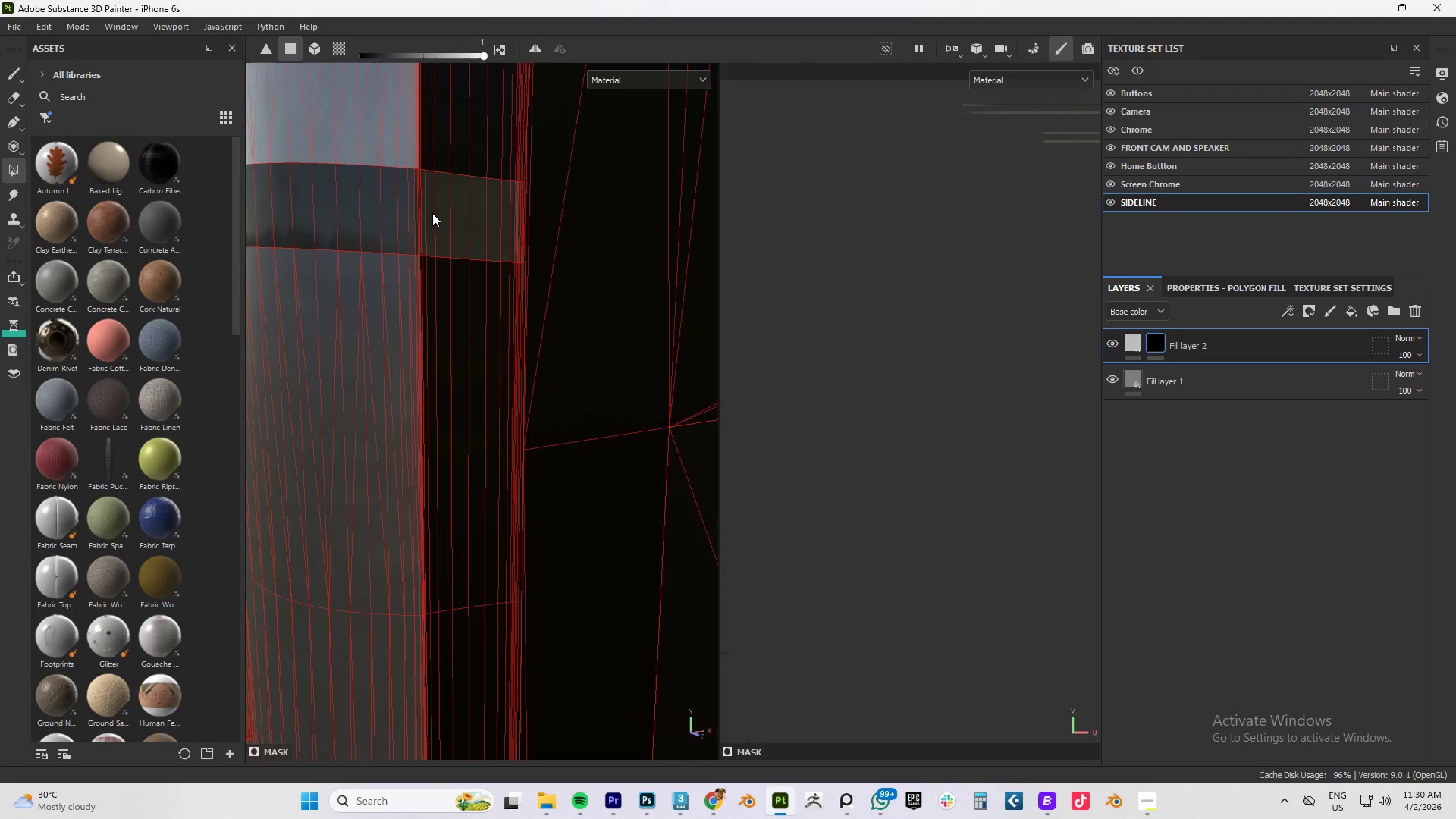 
left_click([432, 213])
 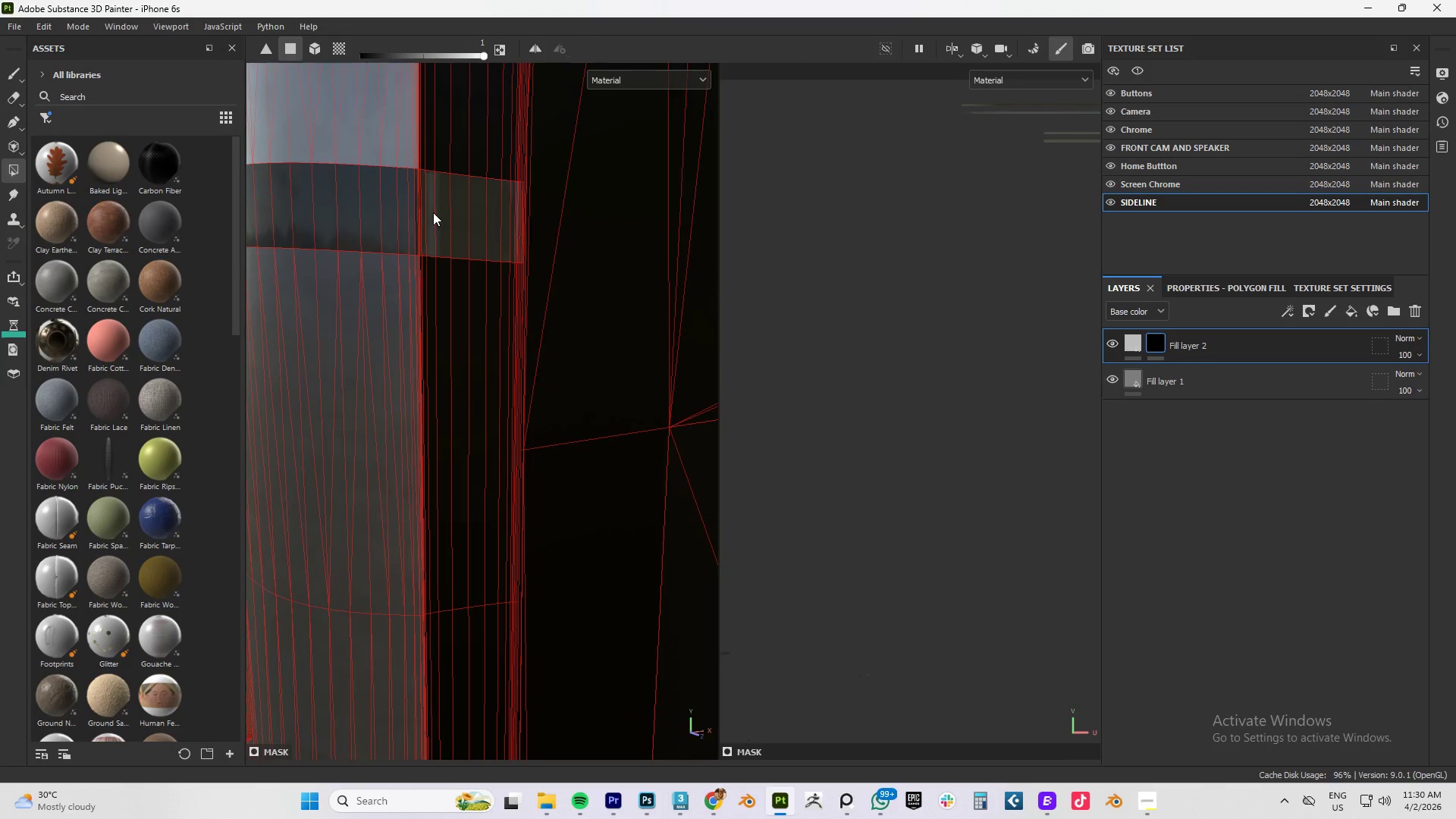 
scroll: coordinate [433, 212], scroll_direction: up, amount: 5.0
 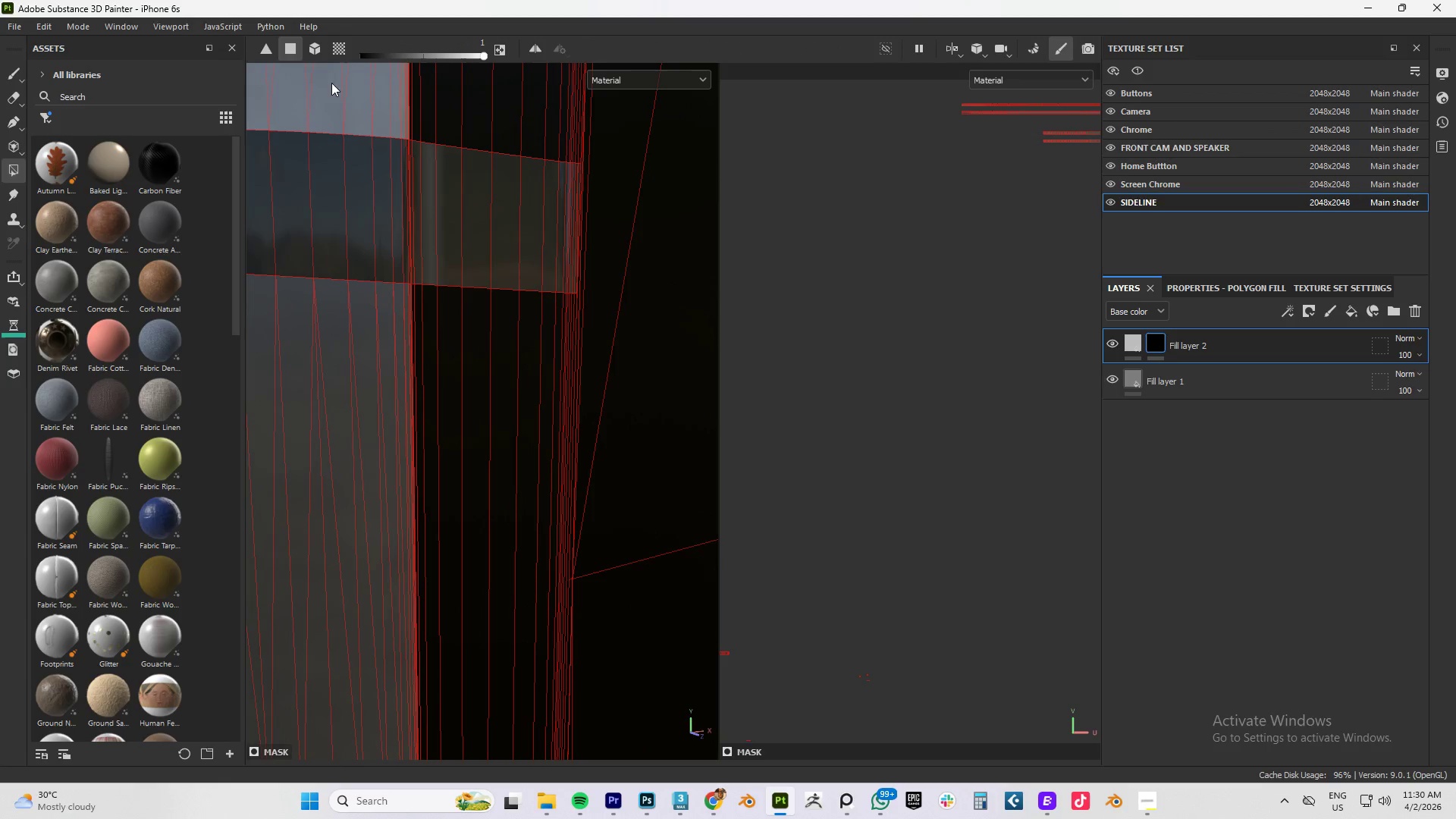 
key(Control+Z)
 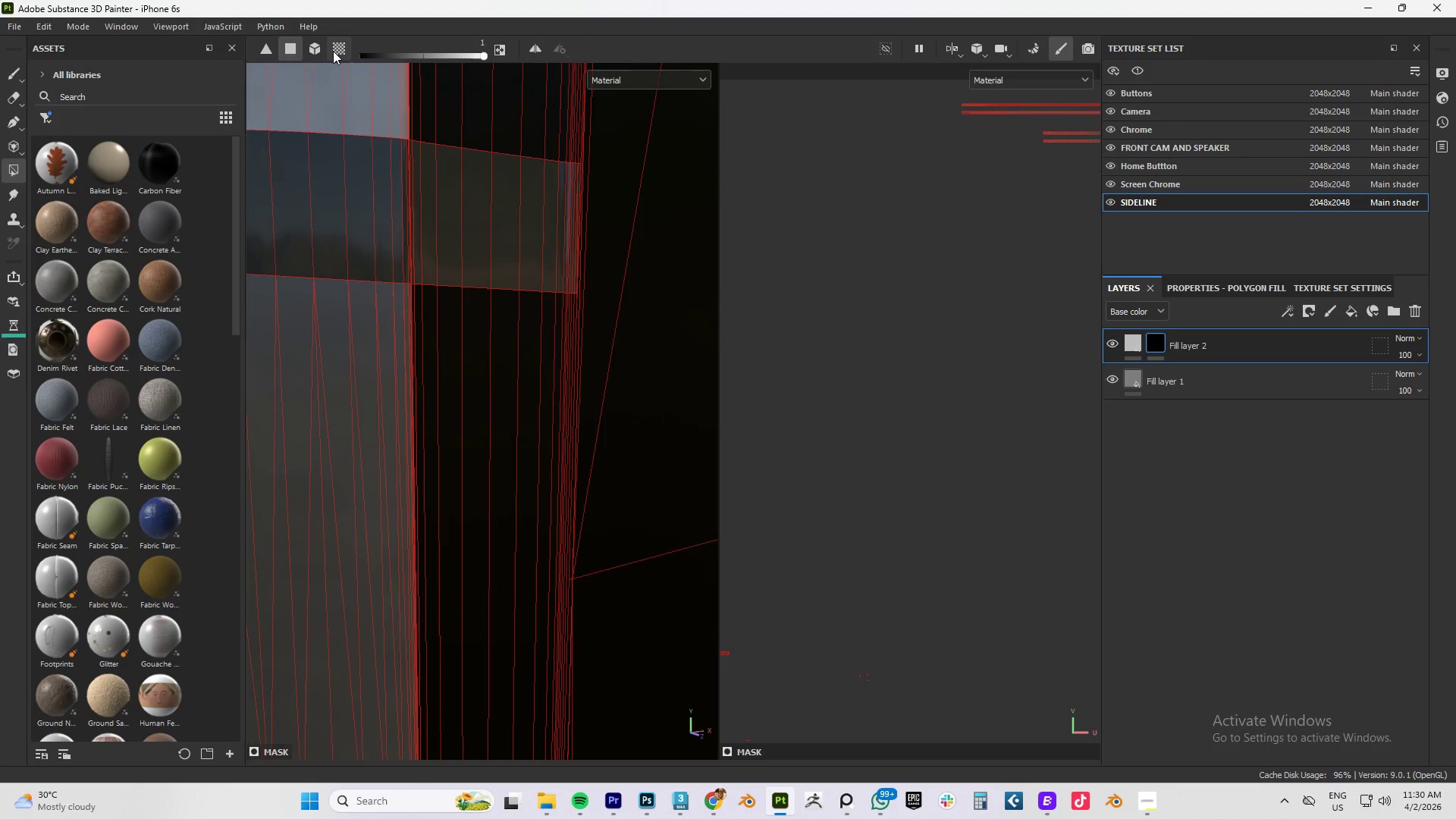 
left_click([333, 51])
 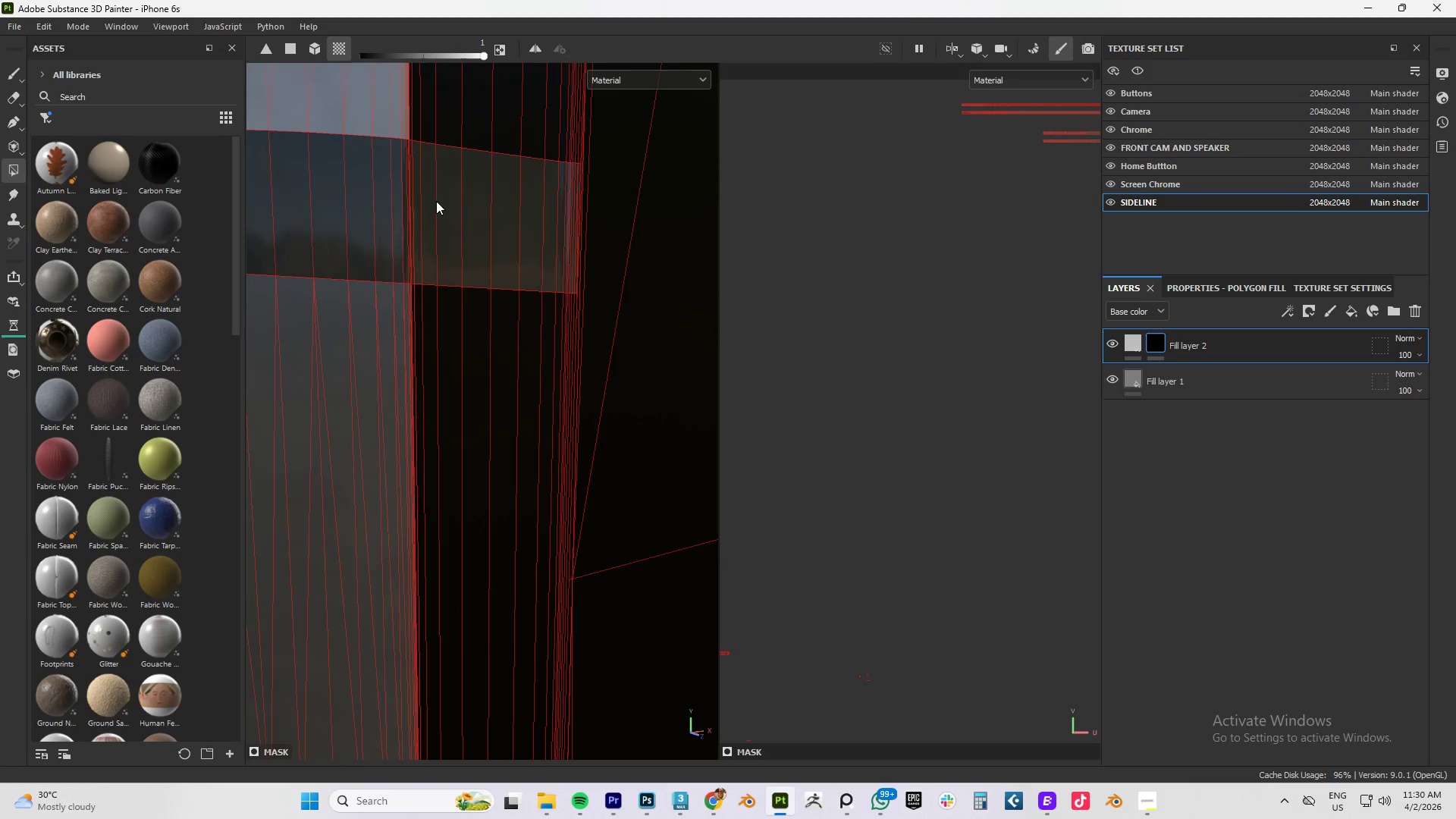 
left_click([445, 202])
 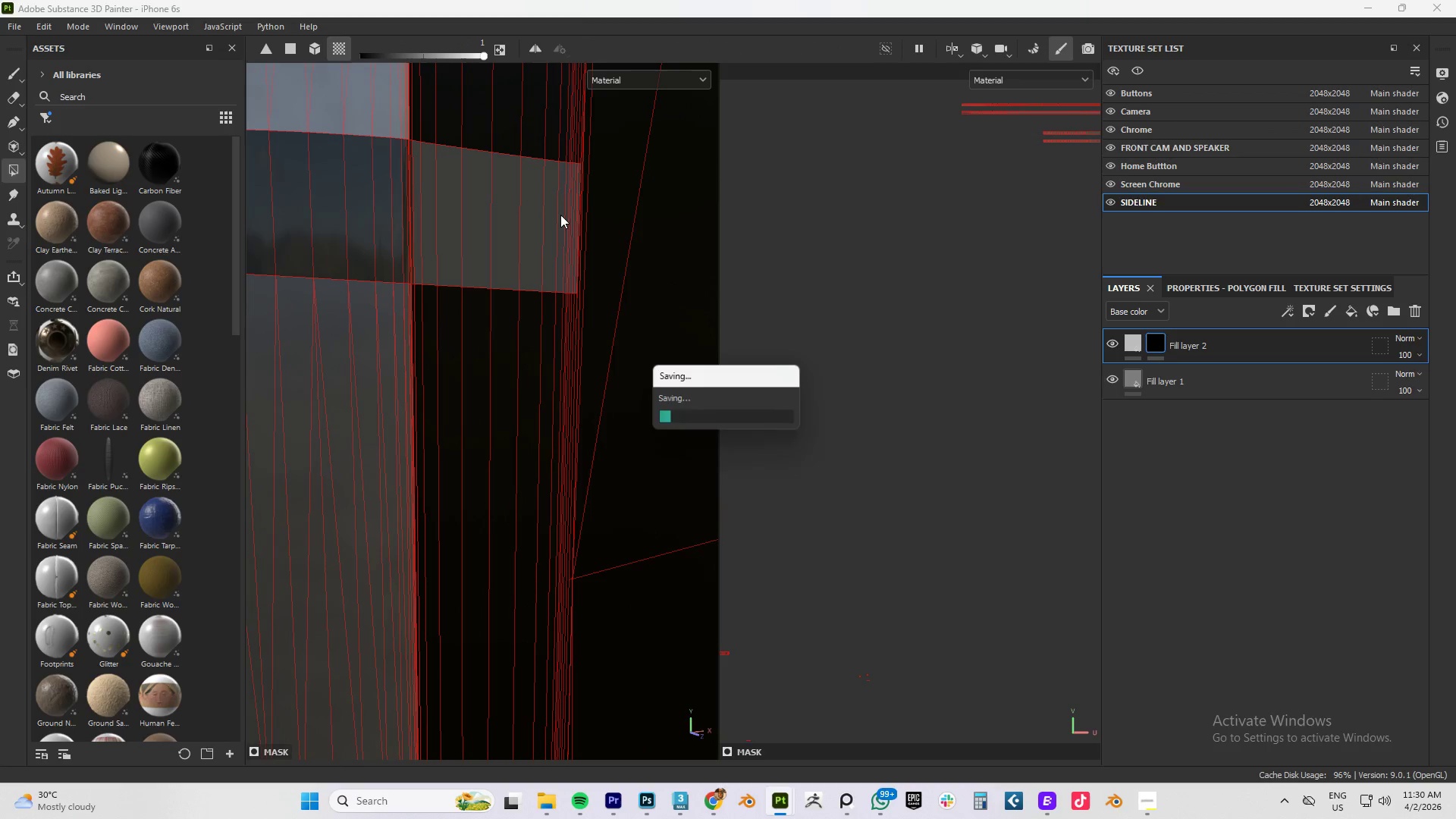 
scroll: coordinate [479, 244], scroll_direction: down, amount: 5.0
 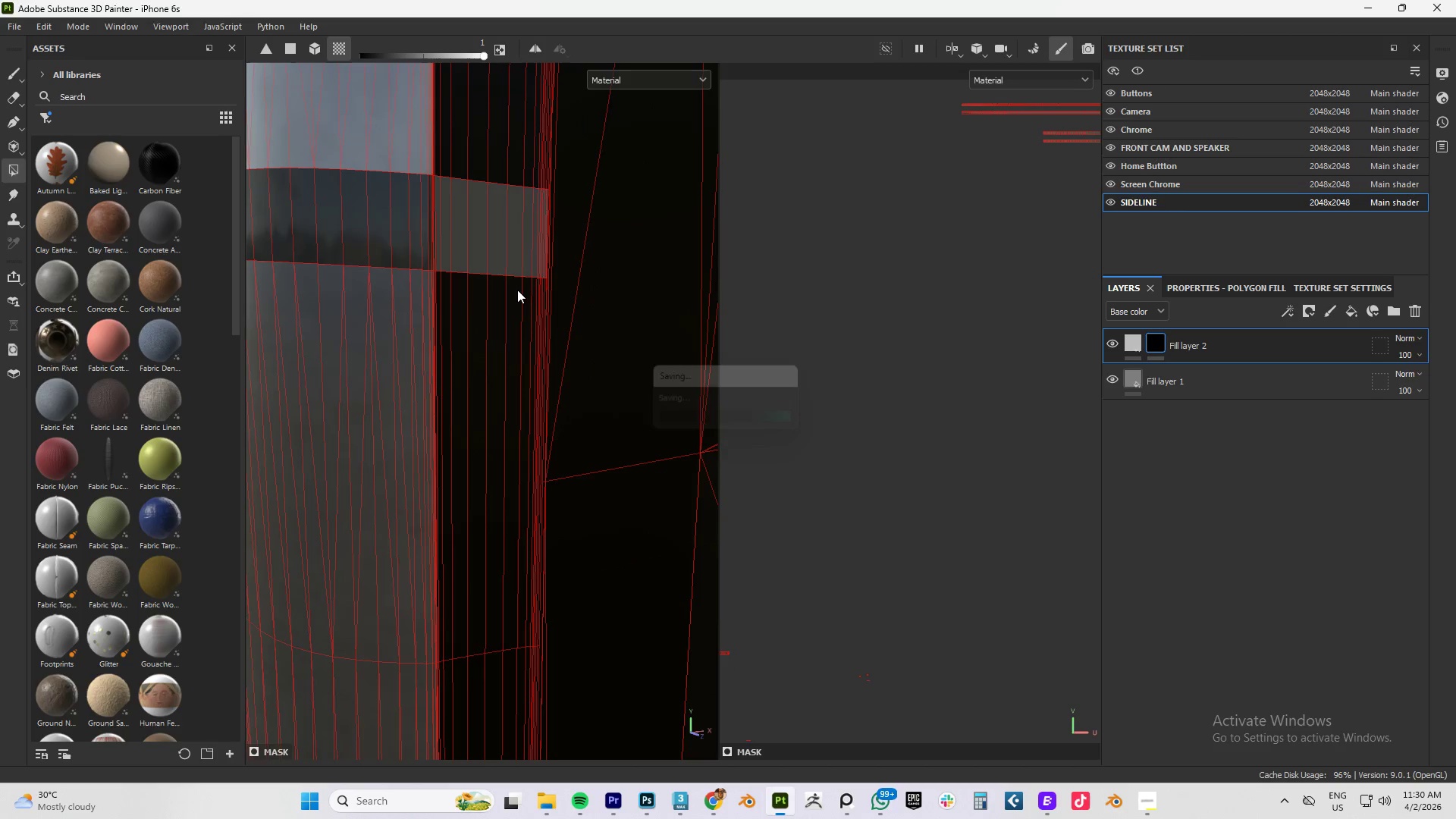 
key(Control+S)
 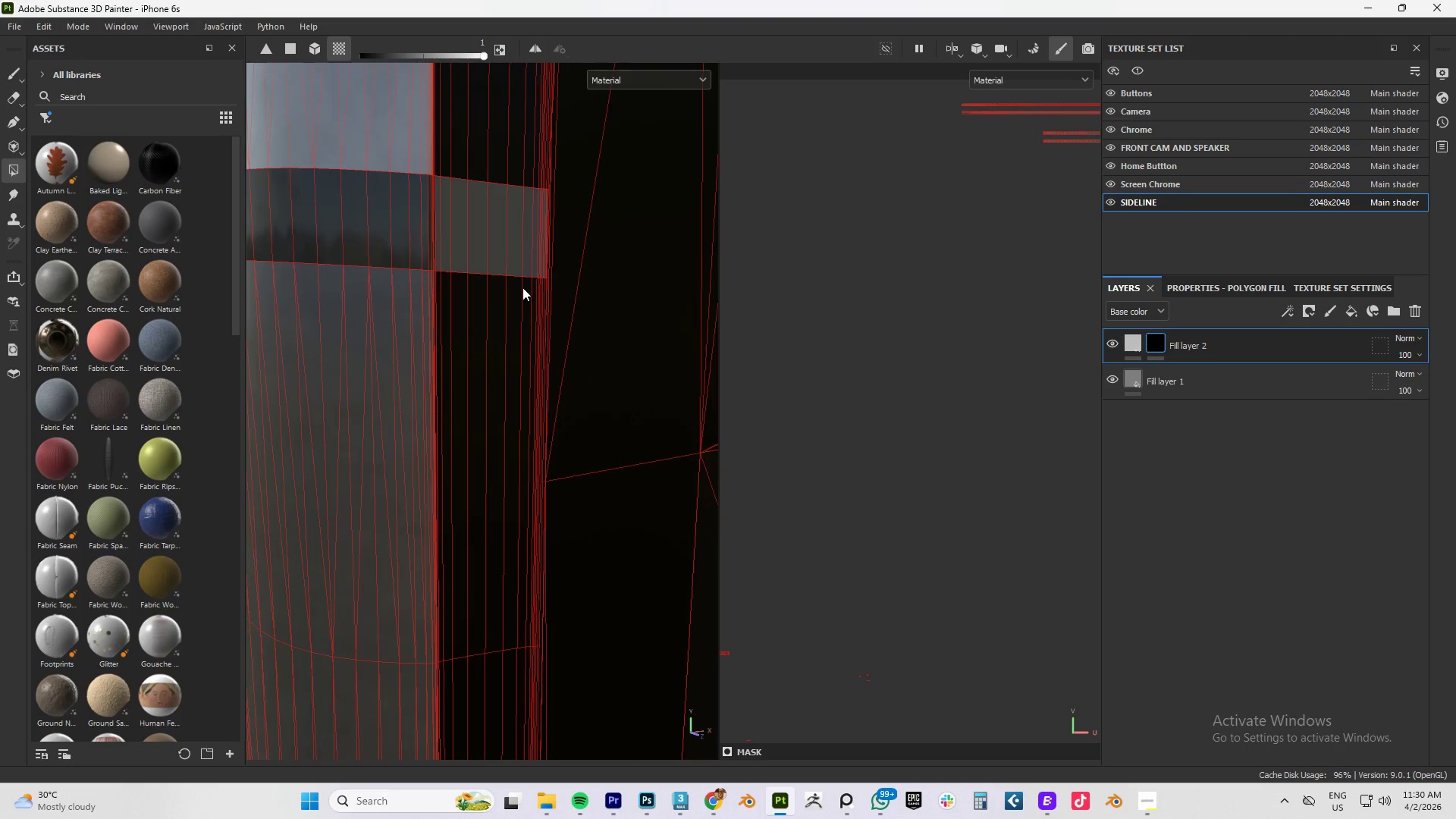 
scroll: coordinate [522, 287], scroll_direction: down, amount: 10.0
 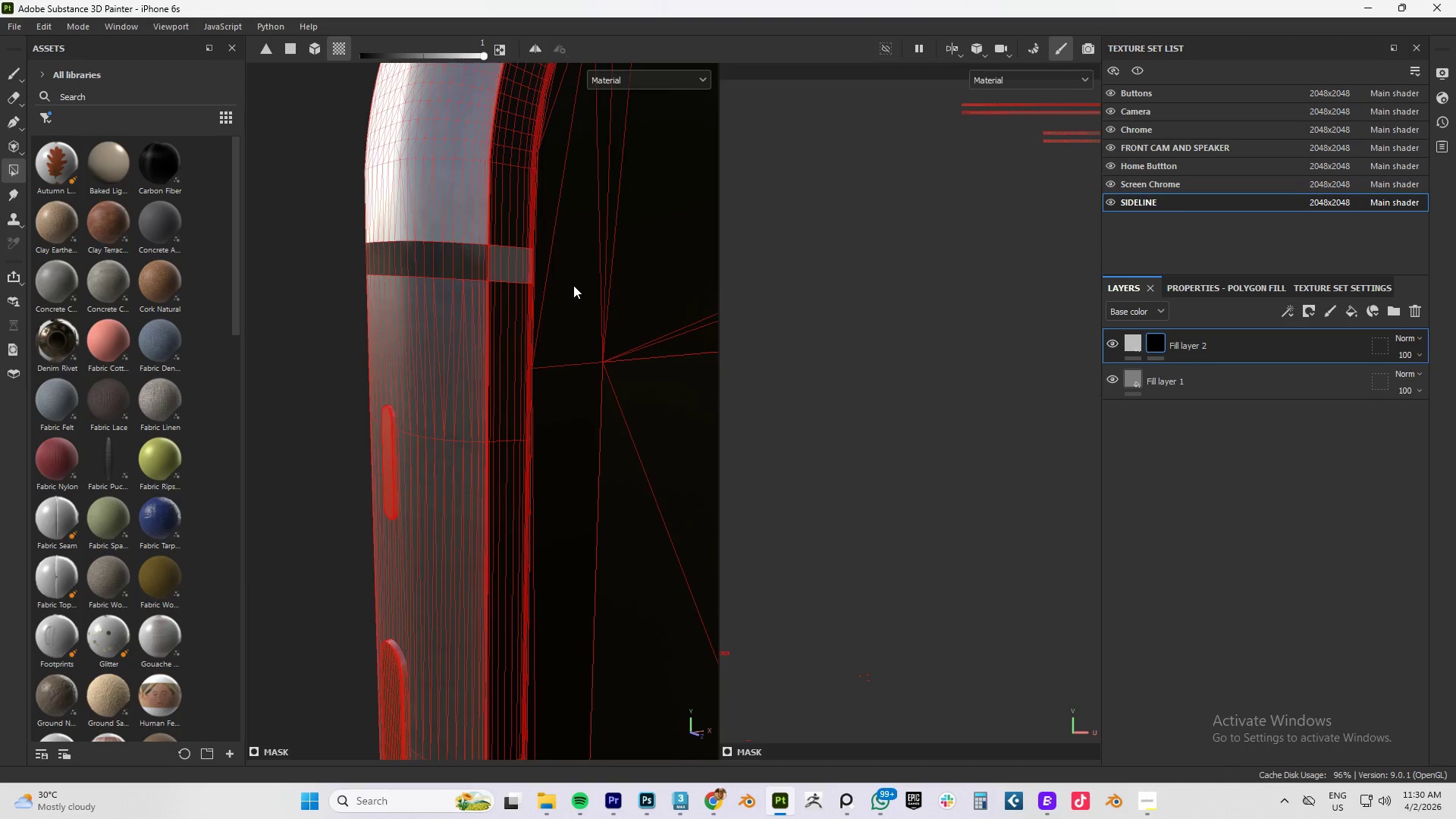 
hold_key(key=AltLeft, duration=0.72)
 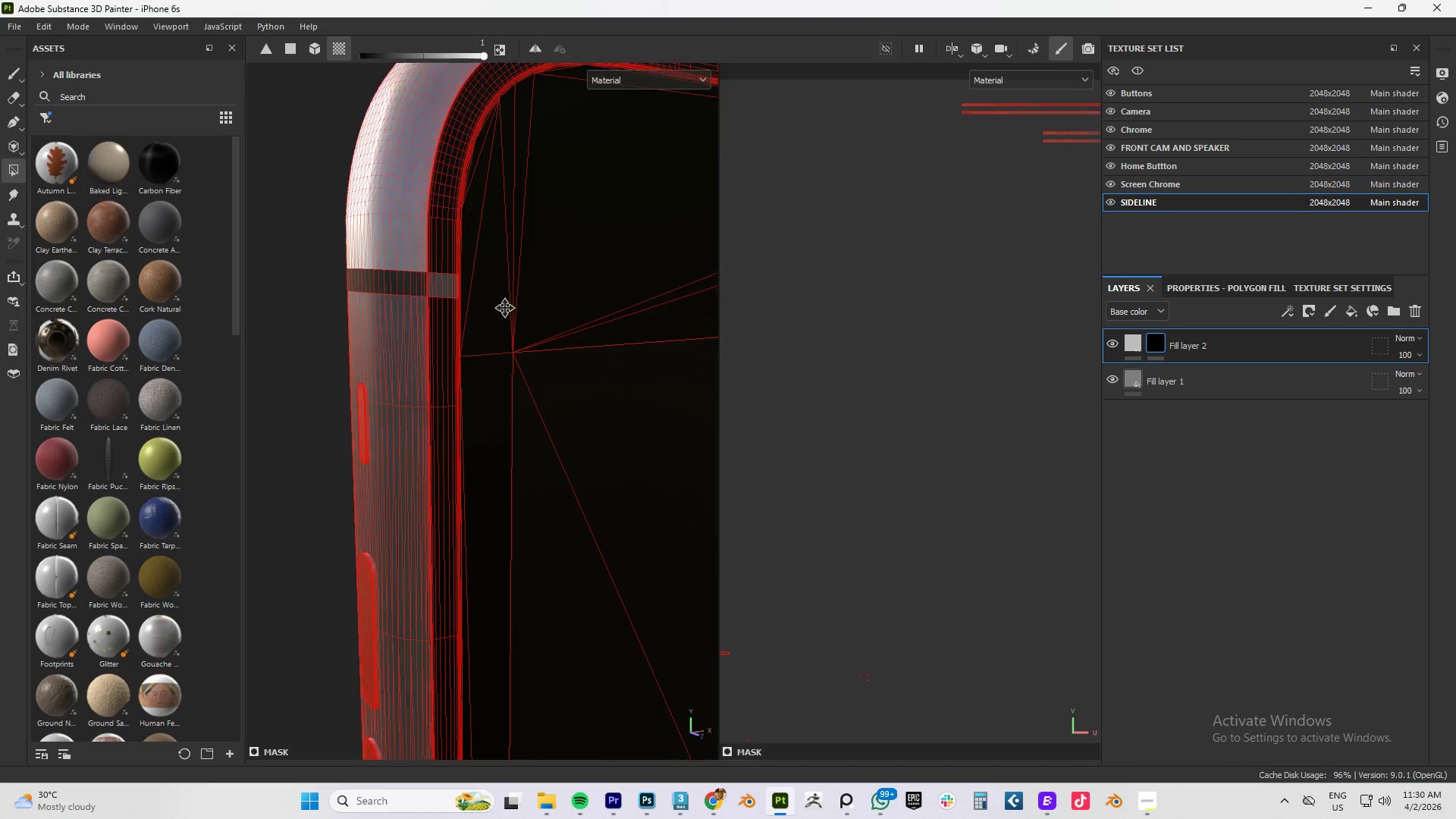 
scroll: coordinate [588, 278], scroll_direction: down, amount: 5.0
 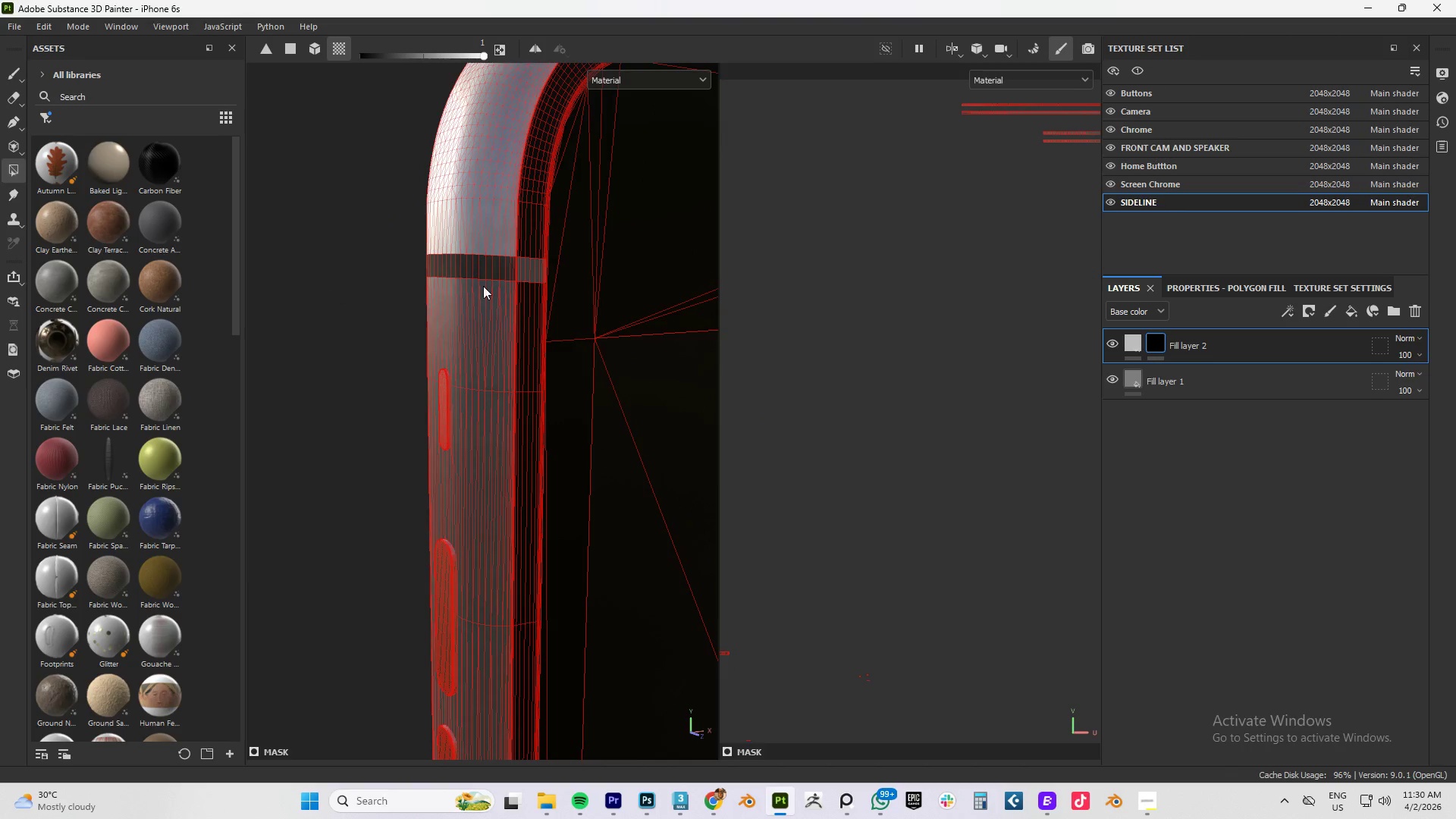 
hold_key(key=AltLeft, duration=0.59)
 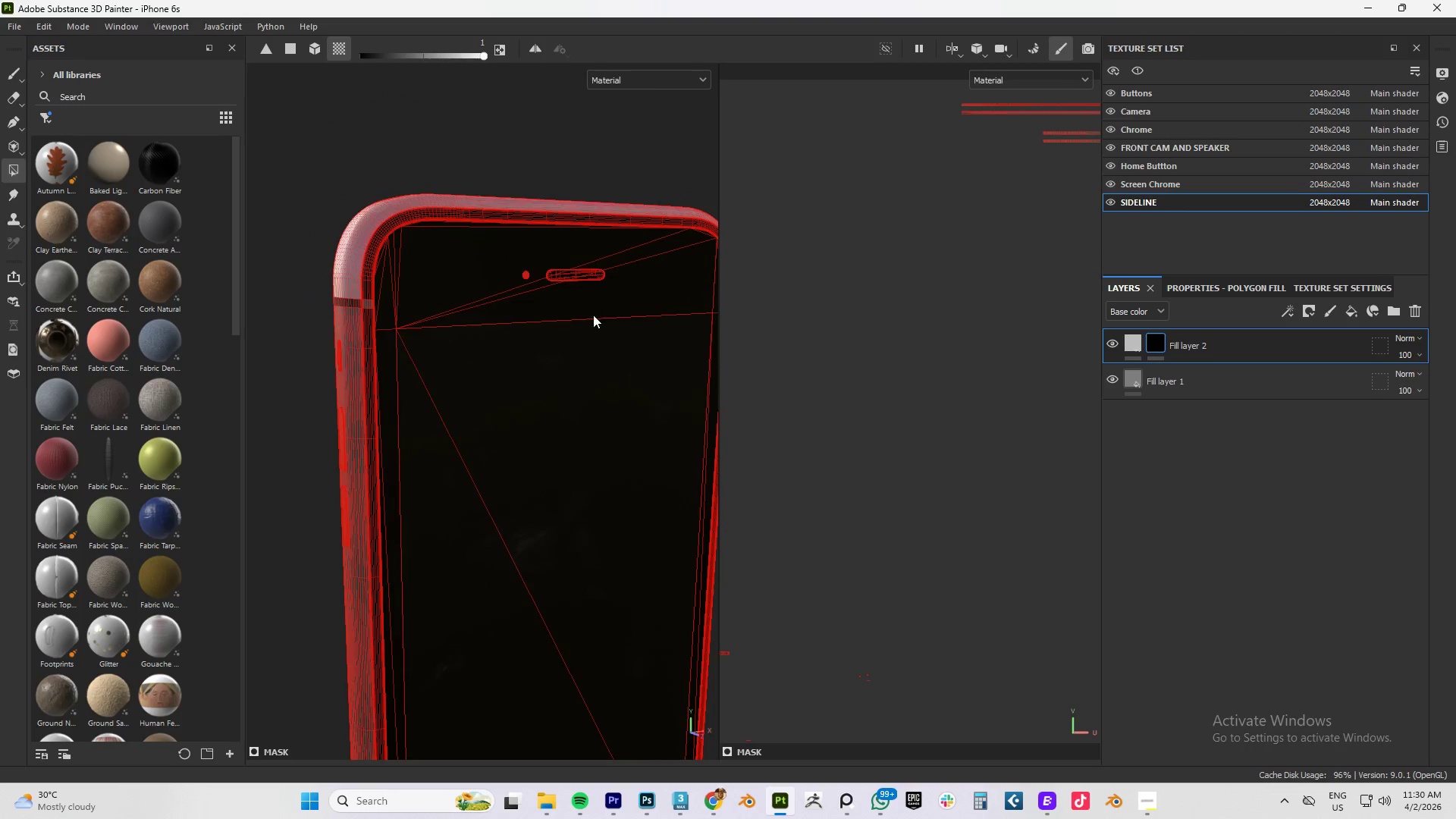 
hold_key(key=AltLeft, duration=0.55)
 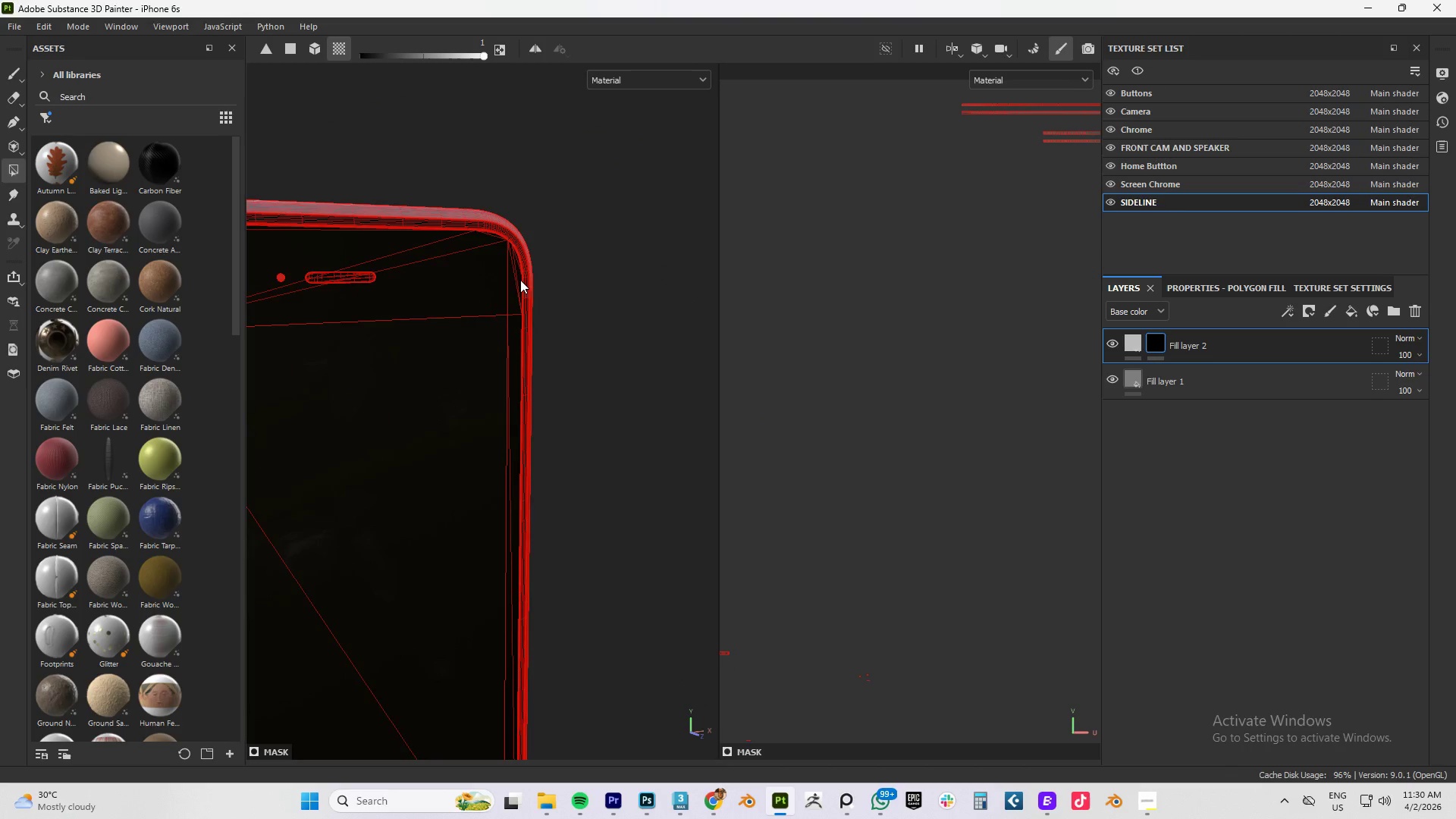 
scroll: coordinate [468, 308], scroll_direction: down, amount: 9.0
 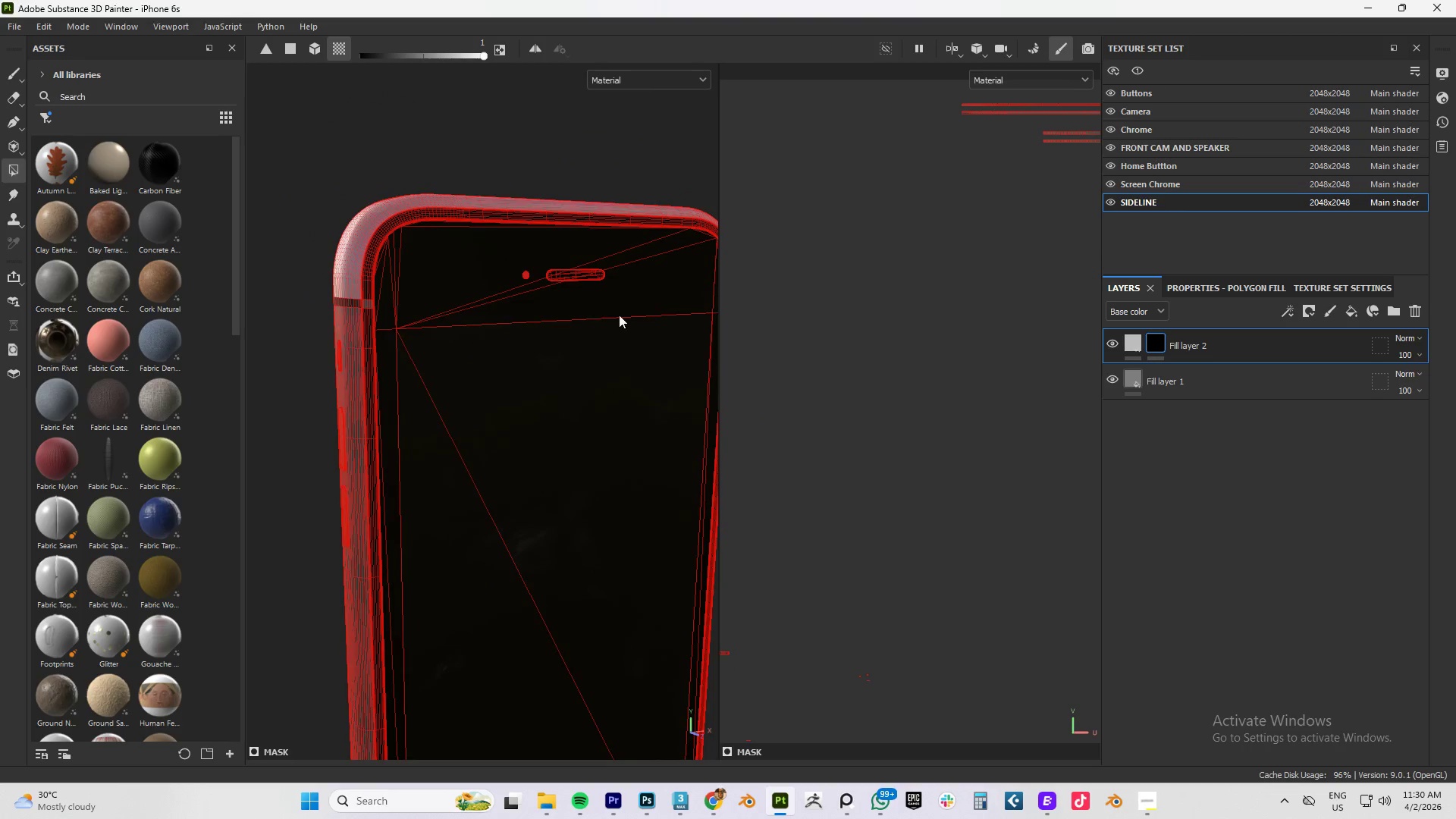 
hold_key(key=AltLeft, duration=0.64)
left_click_drag(start_coordinate=[520, 280], to_coordinate=[352, 290])
 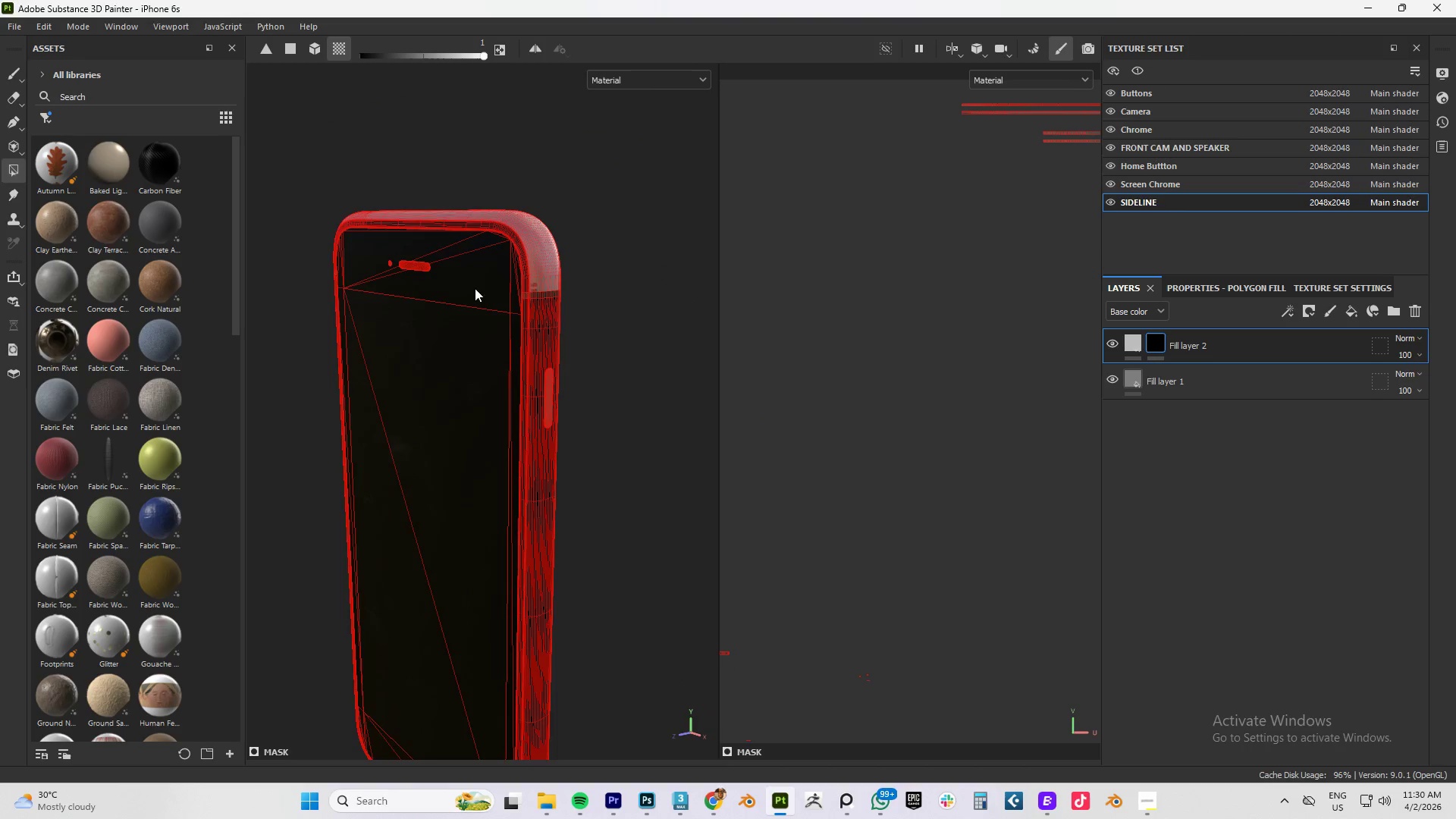 
key(Alt+AltLeft)
 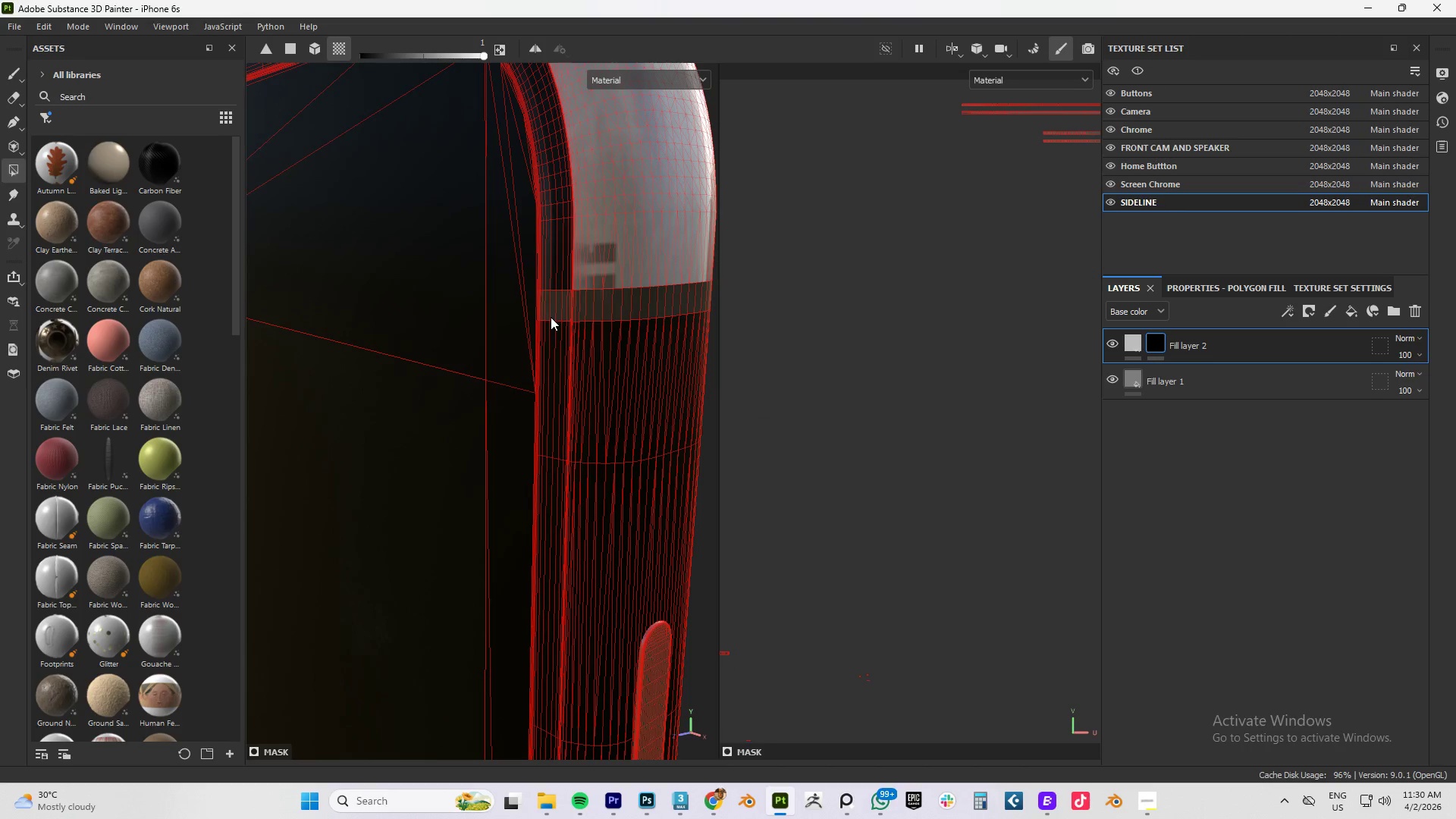 
hold_key(key=AltLeft, duration=1.28)
 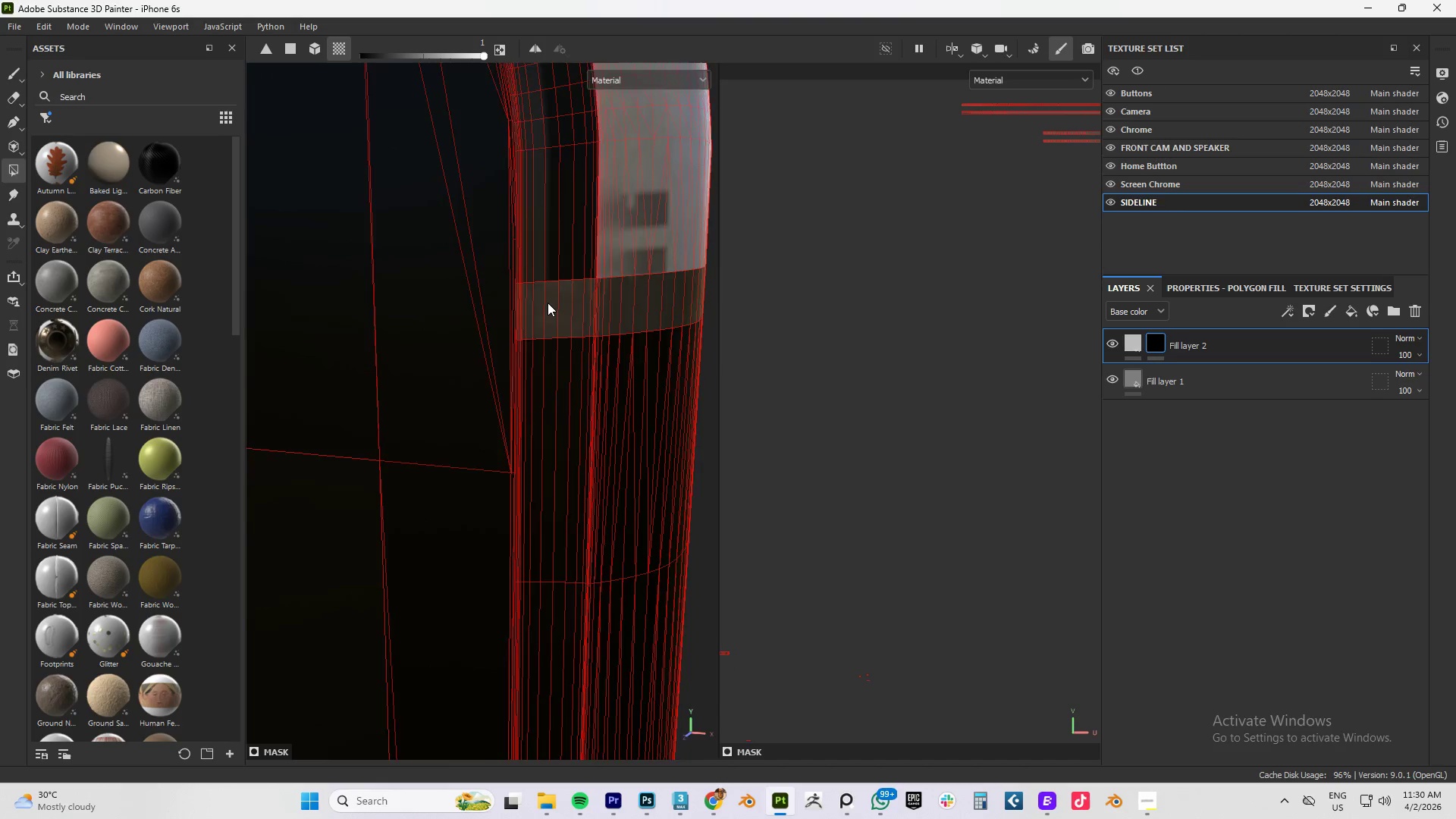 
scroll: coordinate [551, 316], scroll_direction: up, amount: 15.0
 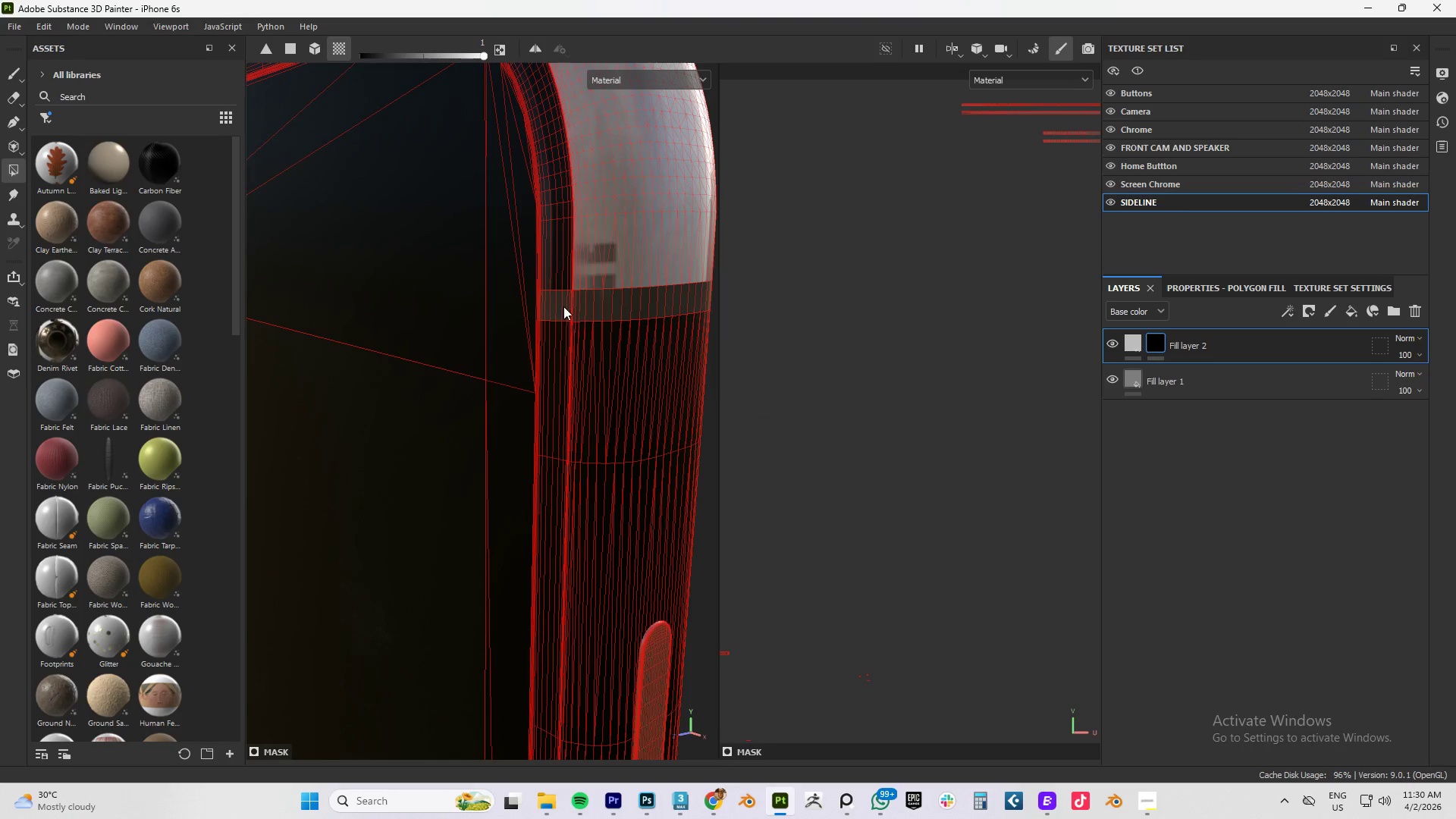 
left_click_drag(start_coordinate=[566, 306], to_coordinate=[636, 301])
 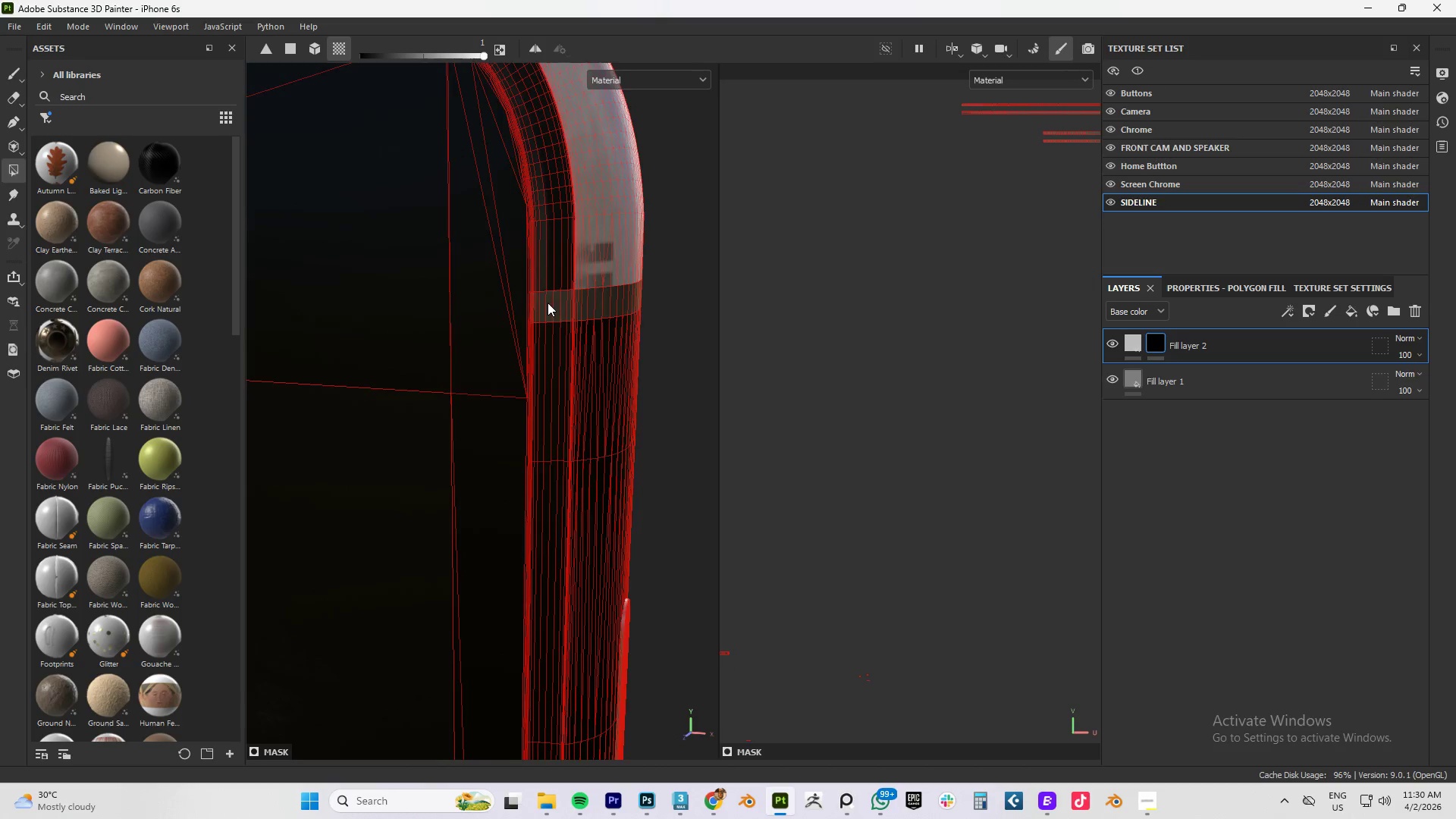 
scroll: coordinate [548, 303], scroll_direction: up, amount: 11.0
 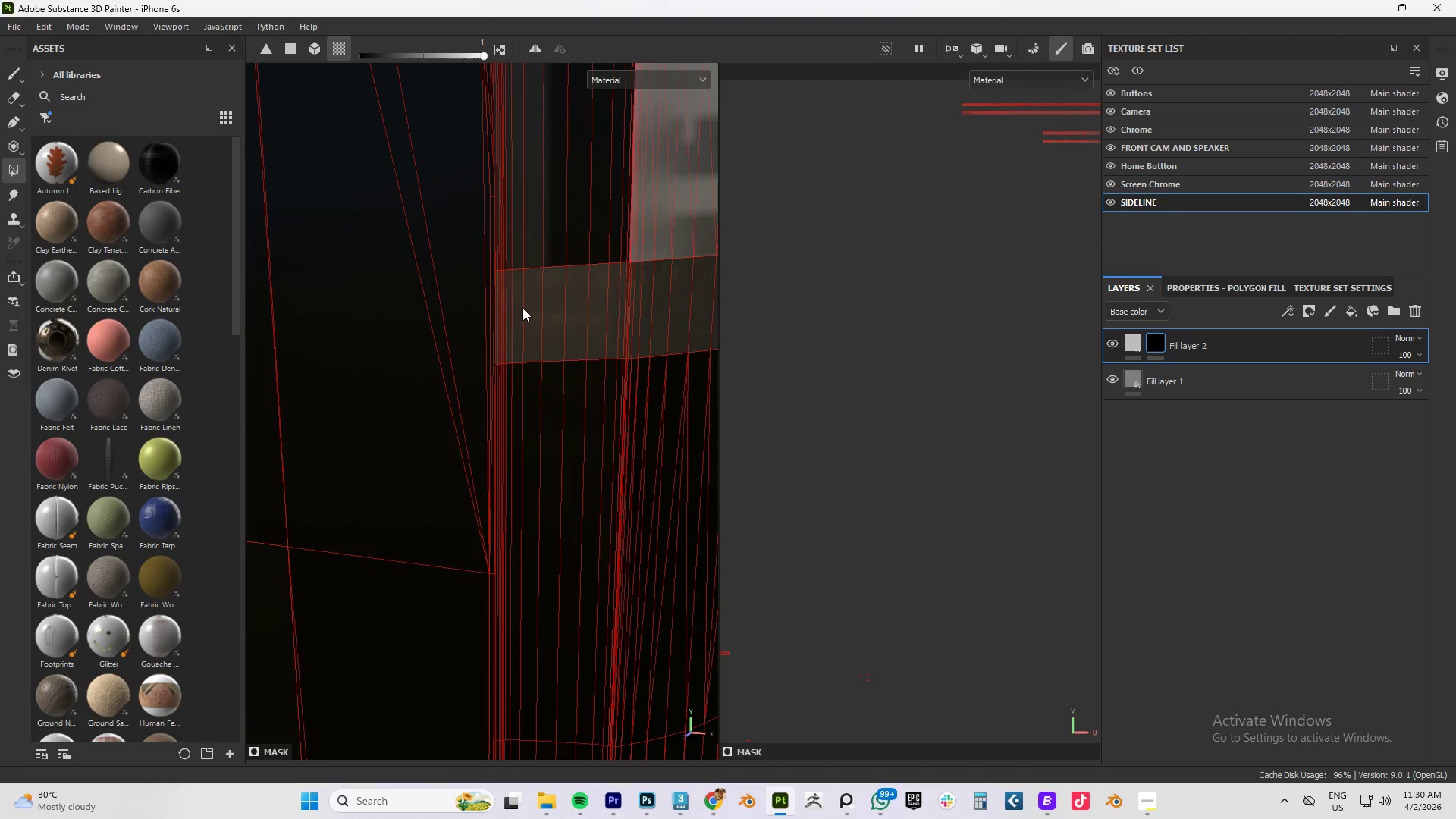 
left_click([522, 308])
 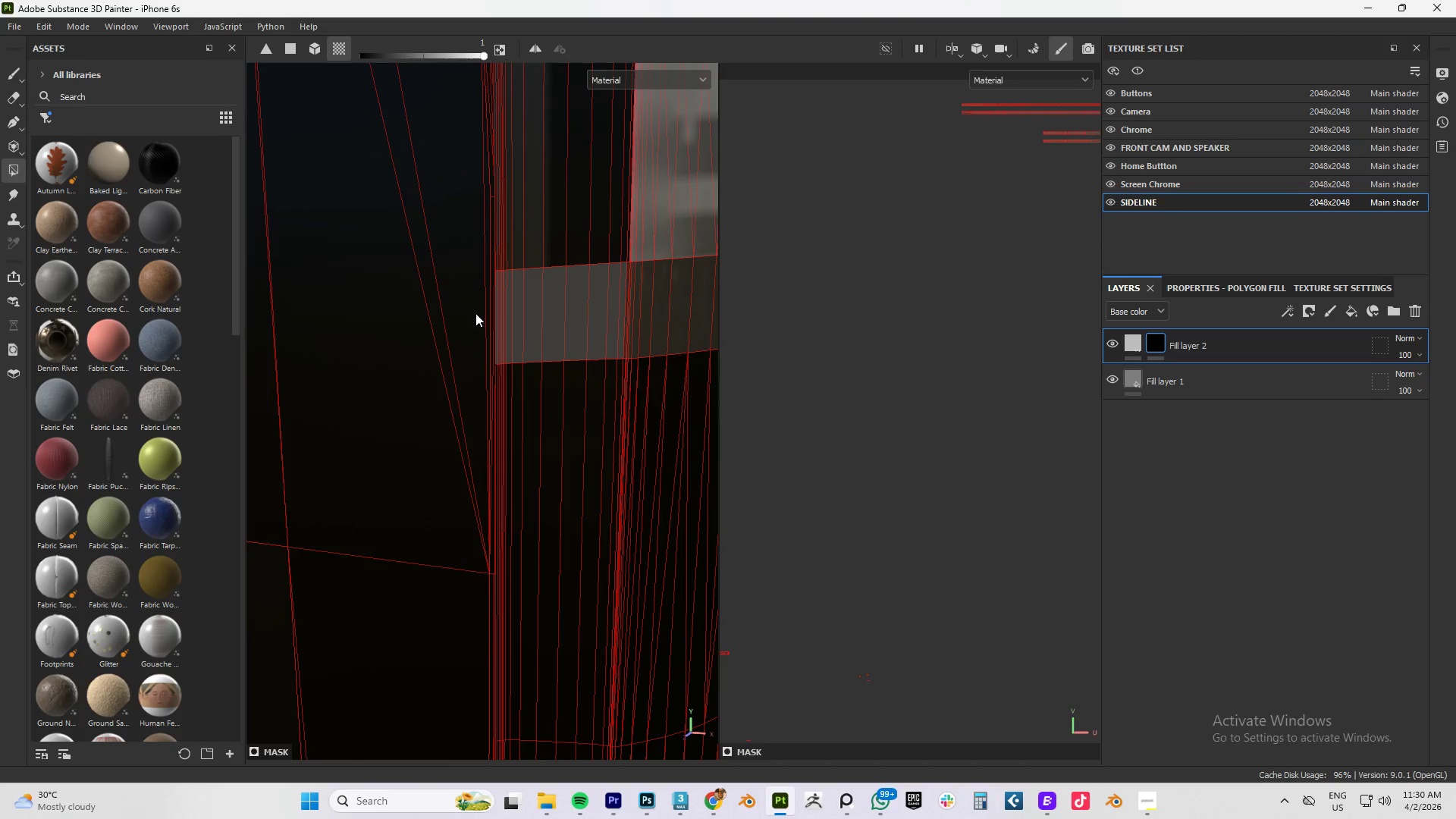 
left_click([492, 312])
 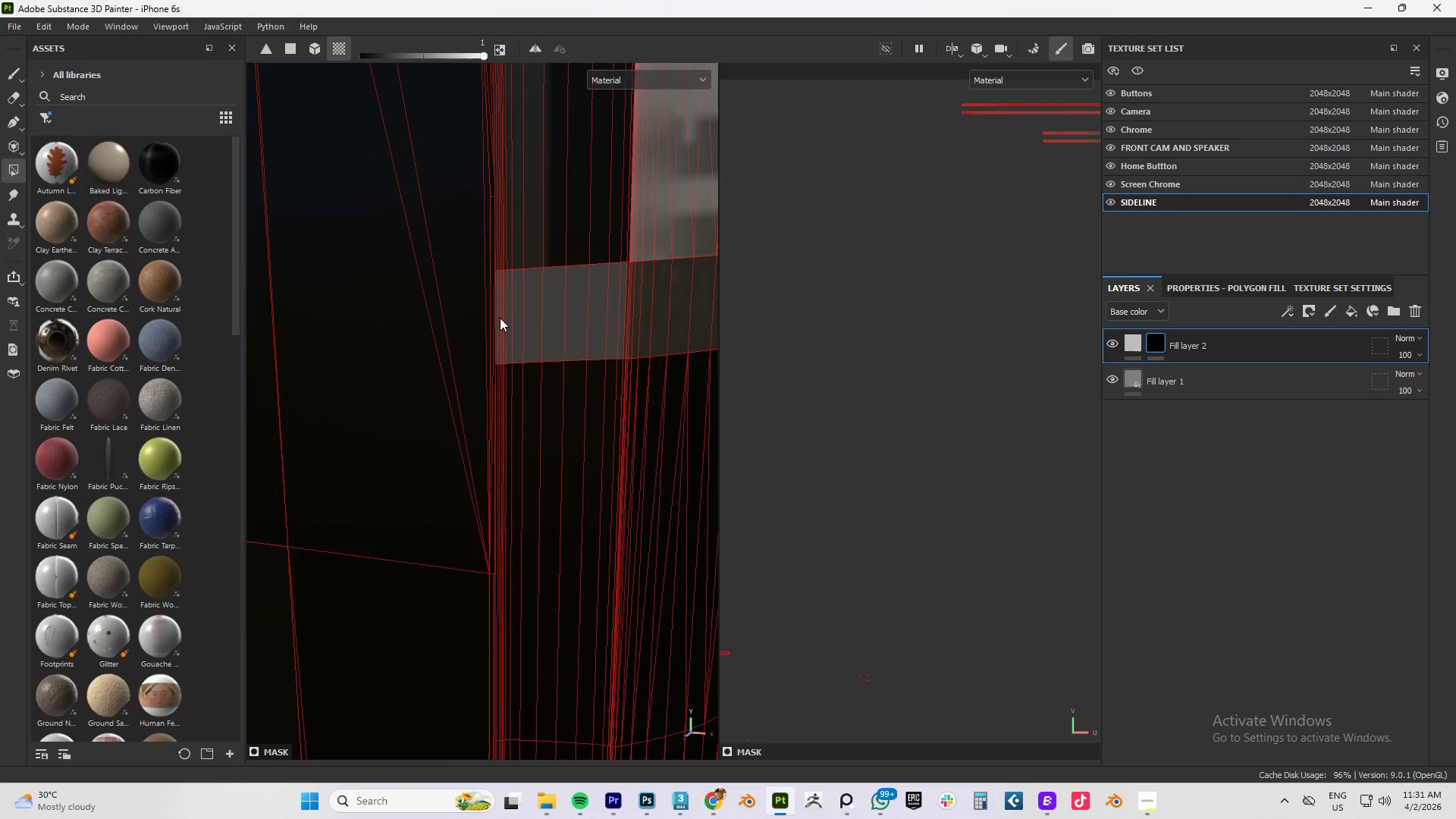 
hold_key(key=AltLeft, duration=1.51)
left_click_drag(start_coordinate=[488, 320], to_coordinate=[463, 318])
 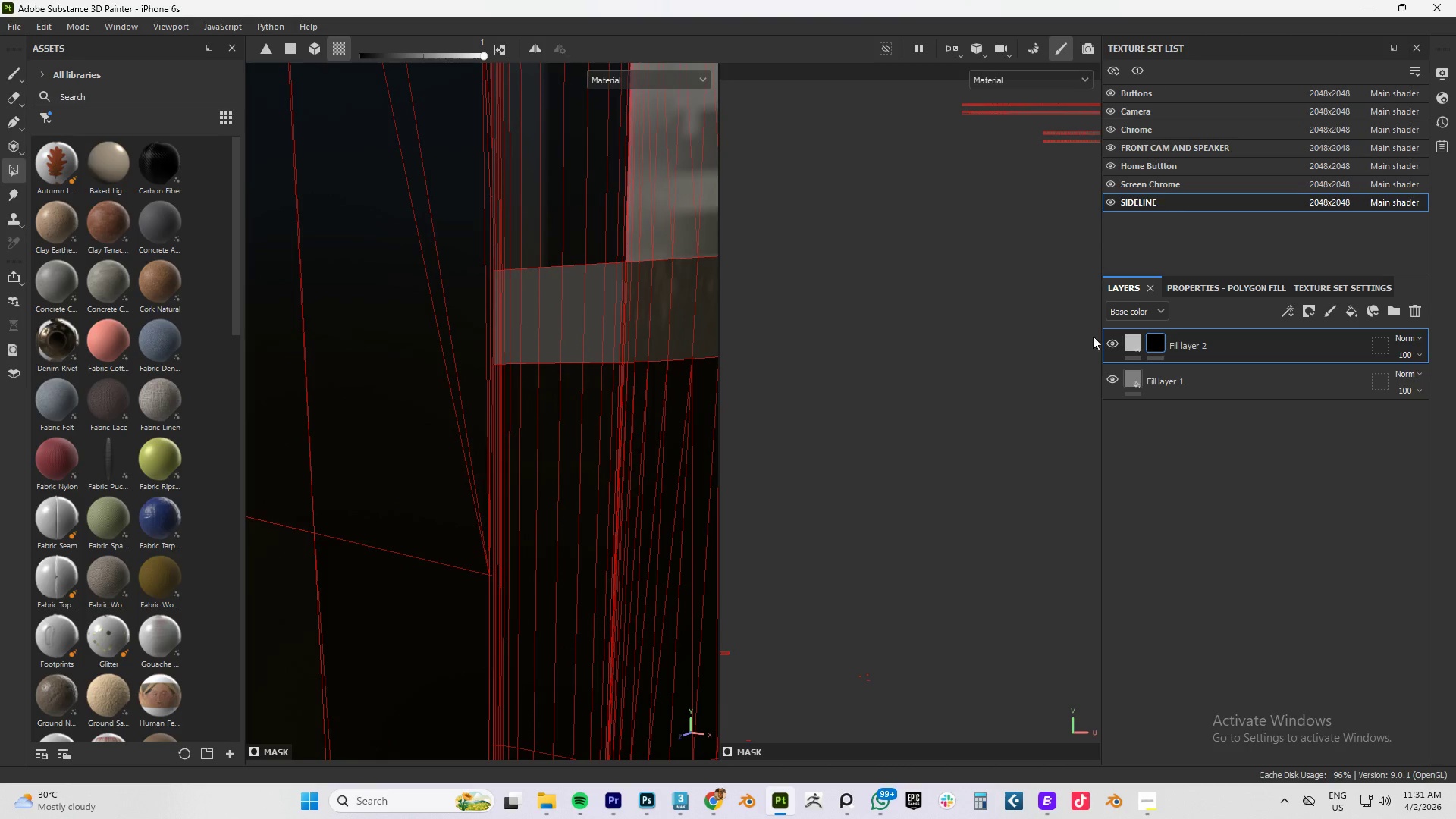 
hold_key(key=AltLeft, duration=1.33)
 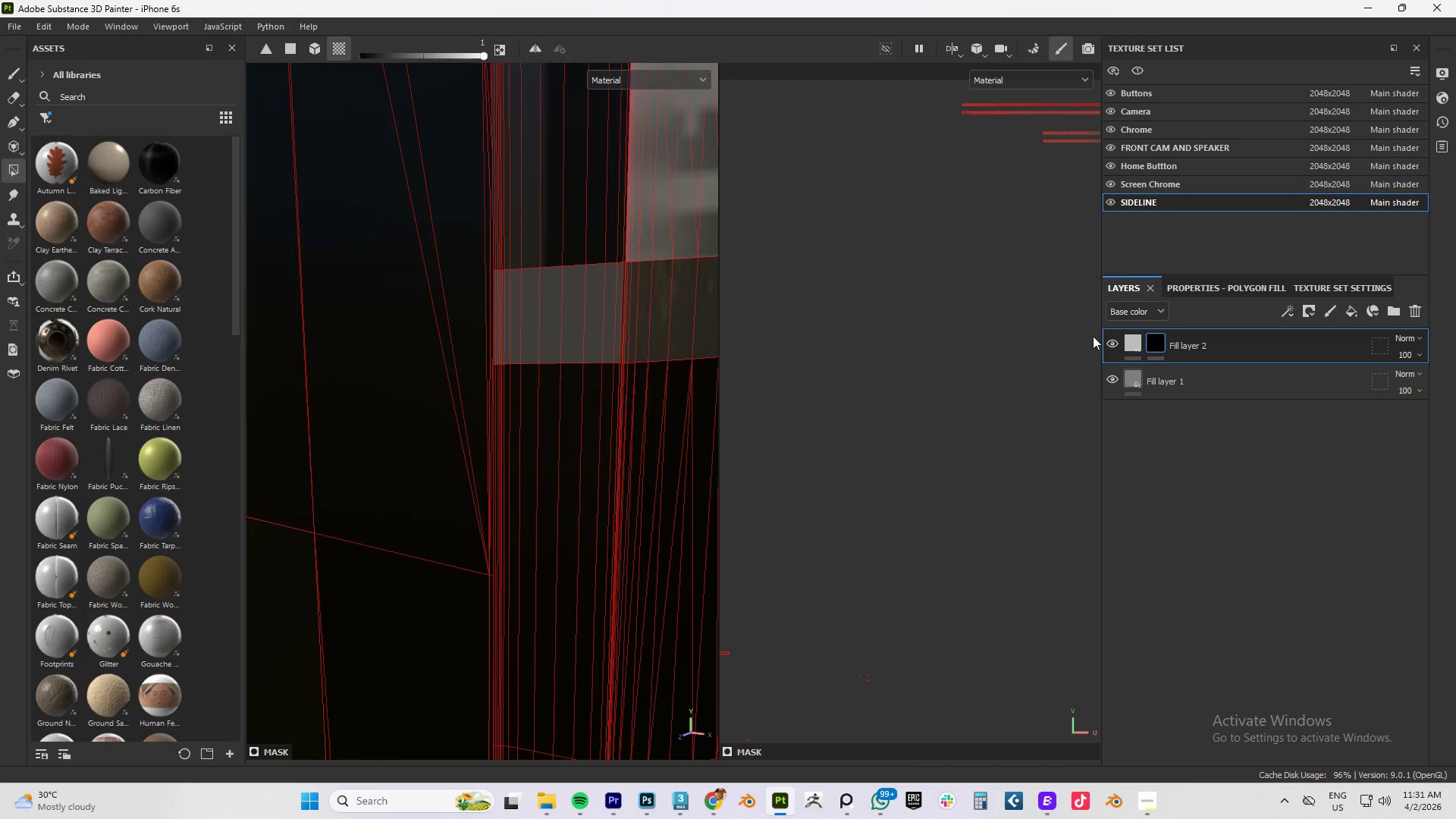 
hold_key(key=AltLeft, duration=12.59)
left_click([1125, 345])
 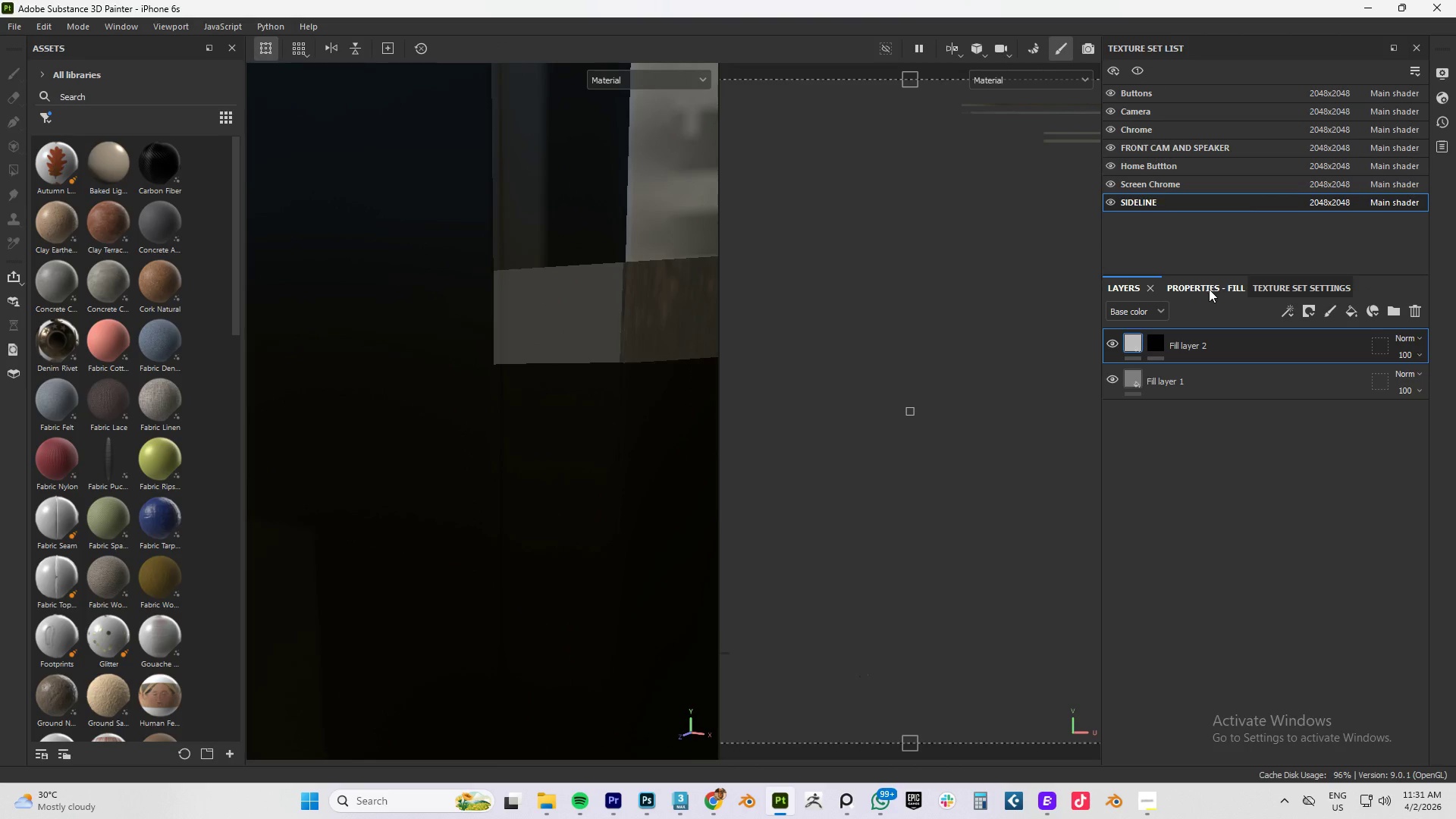 
scroll: coordinate [510, 314], scroll_direction: down, amount: 14.0
 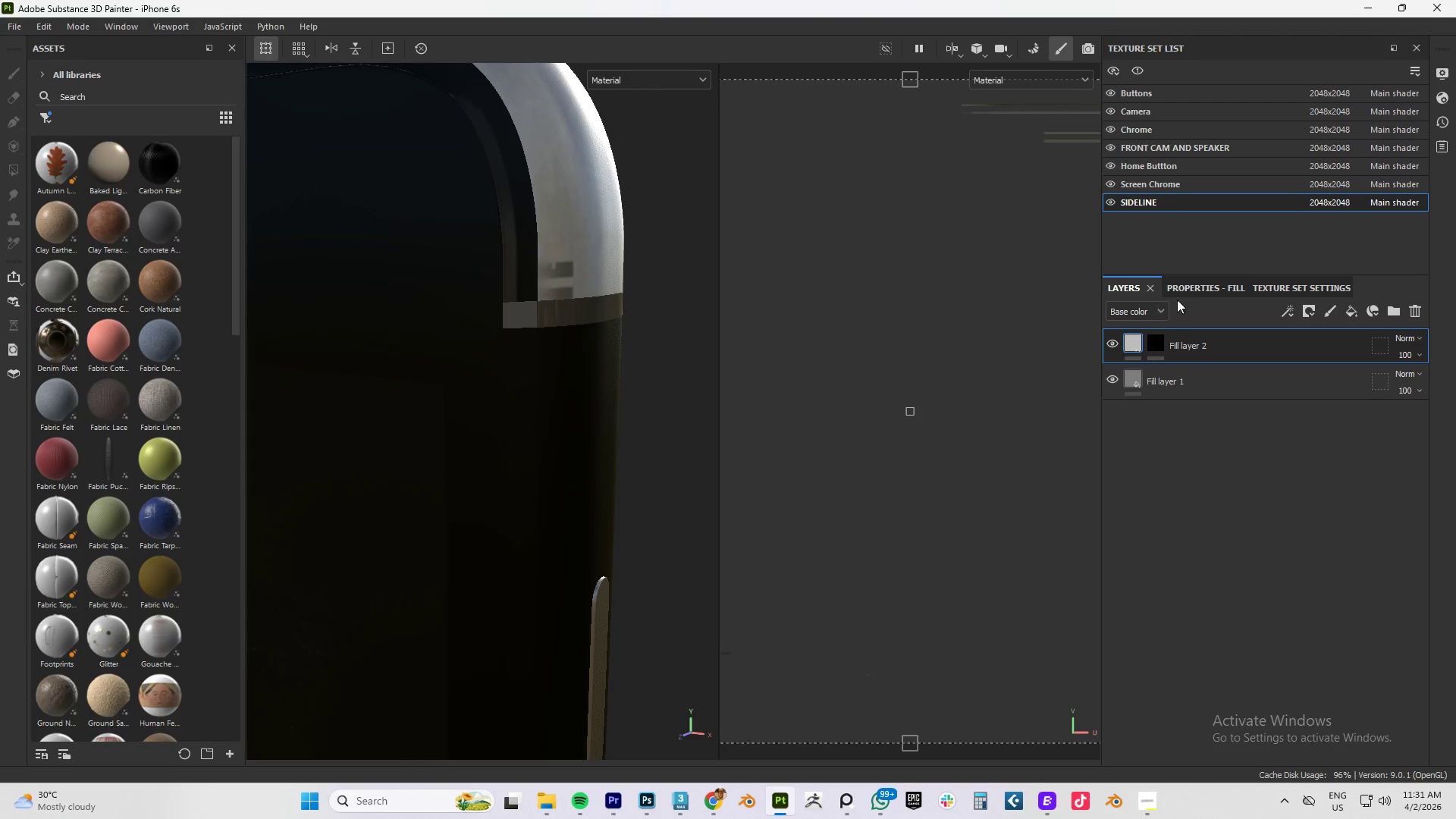 
left_click([1205, 288])
 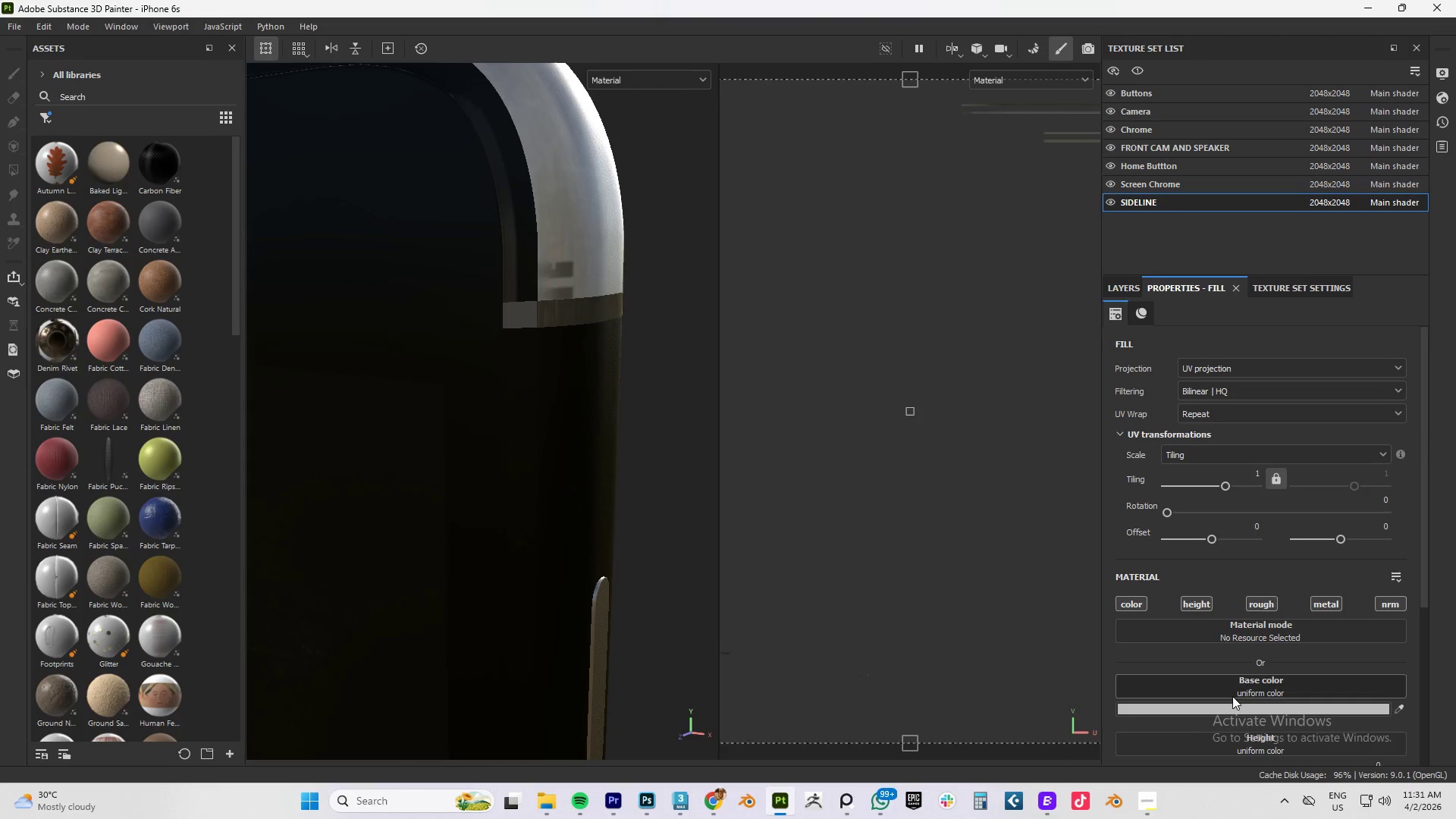 
left_click([1232, 708])
 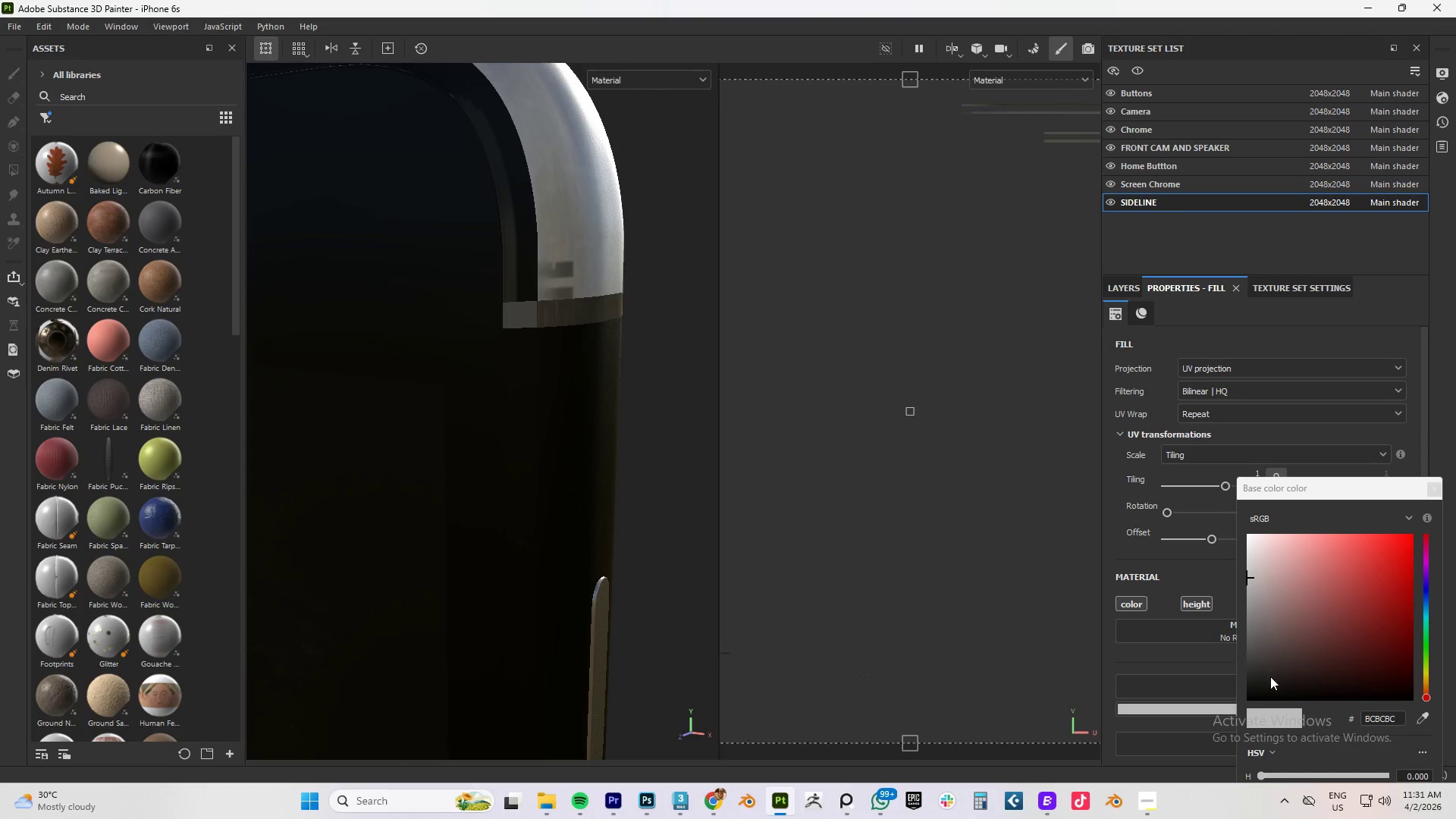 
left_click_drag(start_coordinate=[1275, 680], to_coordinate=[1205, 717])
 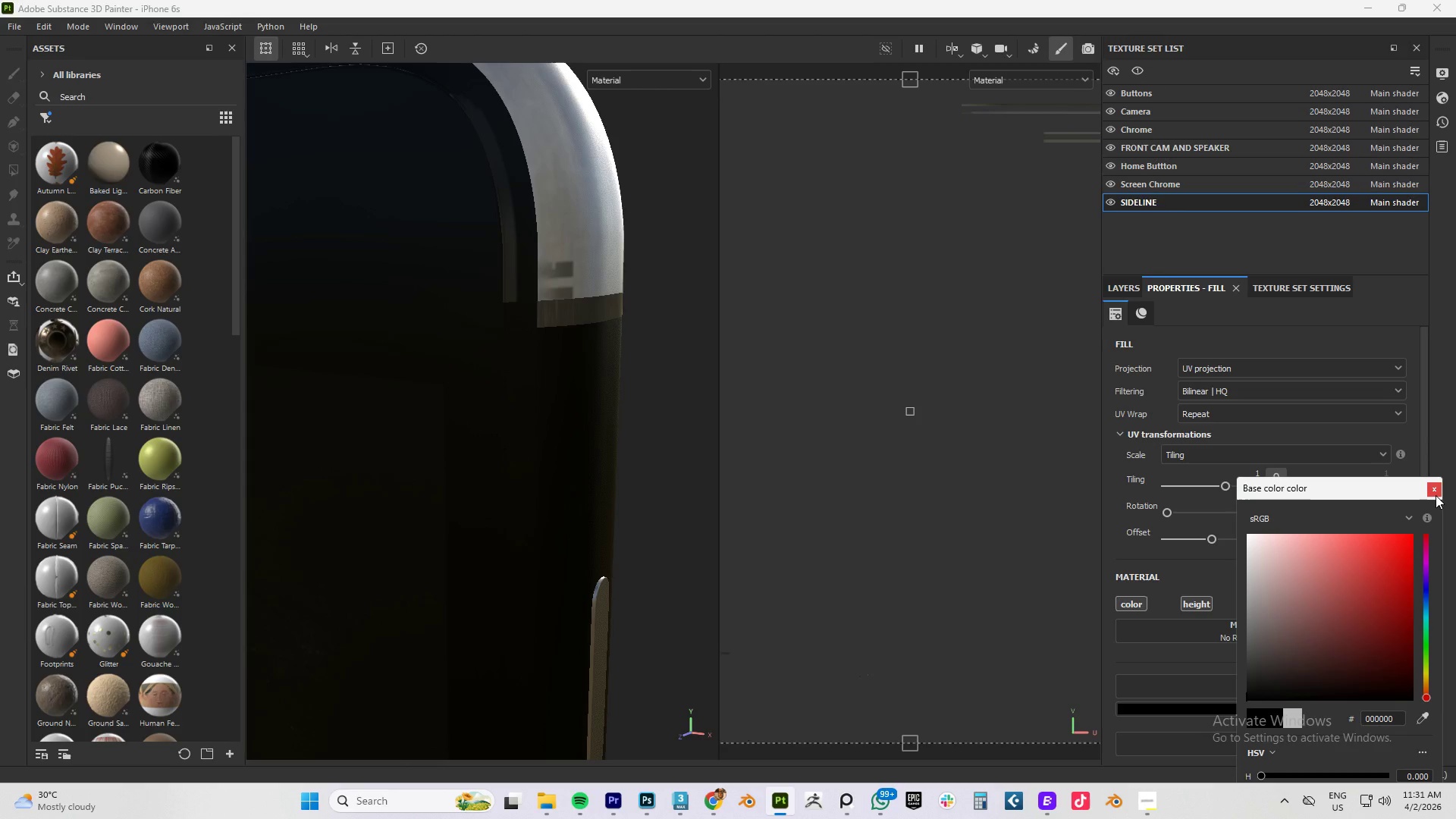 
left_click([1435, 494])
 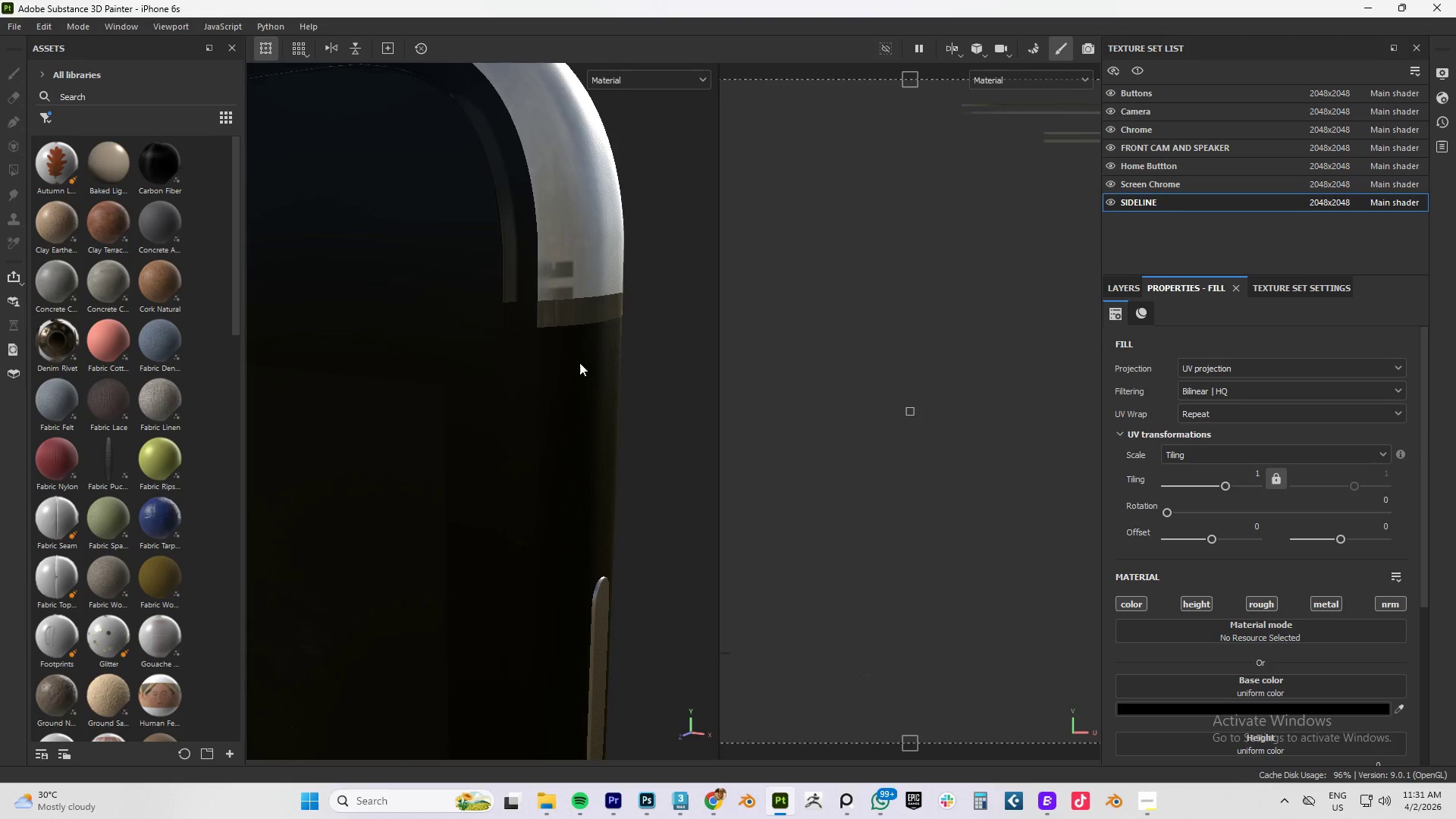 
scroll: coordinate [580, 362], scroll_direction: down, amount: 17.0
 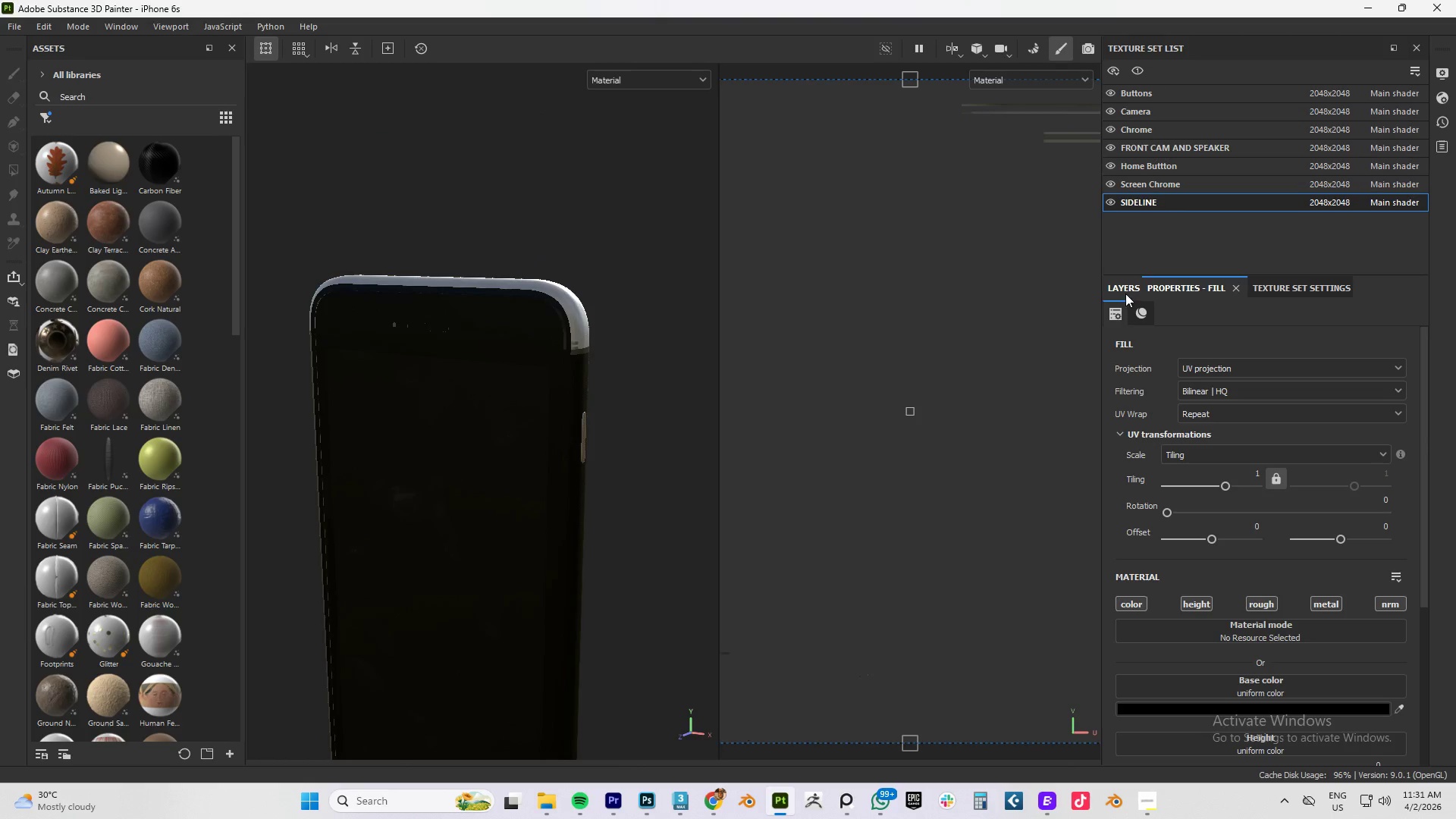 
left_click([1125, 291])
 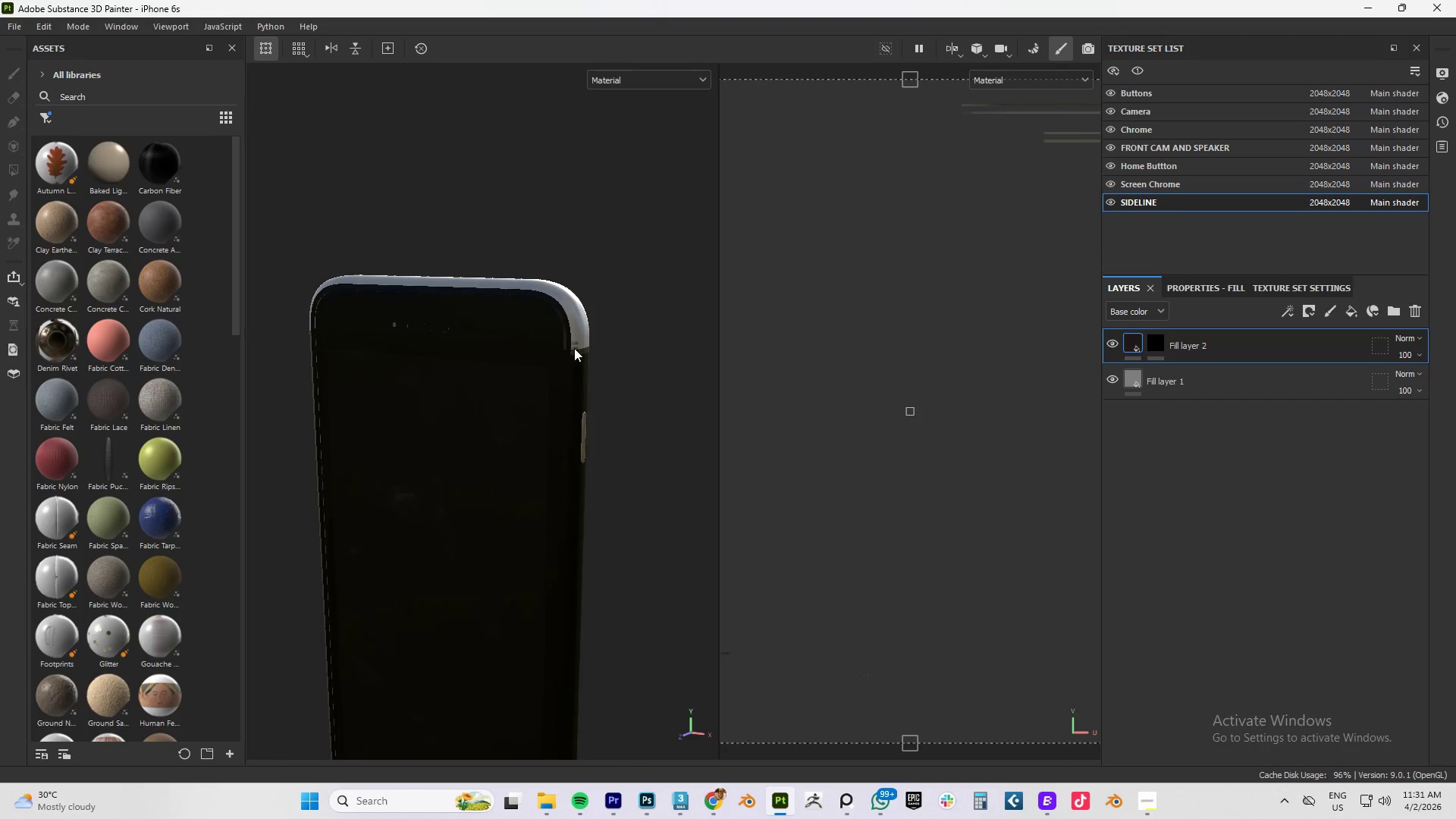 
hold_key(key=AltLeft, duration=1.44)
left_click_drag(start_coordinate=[430, 353], to_coordinate=[561, 359])
 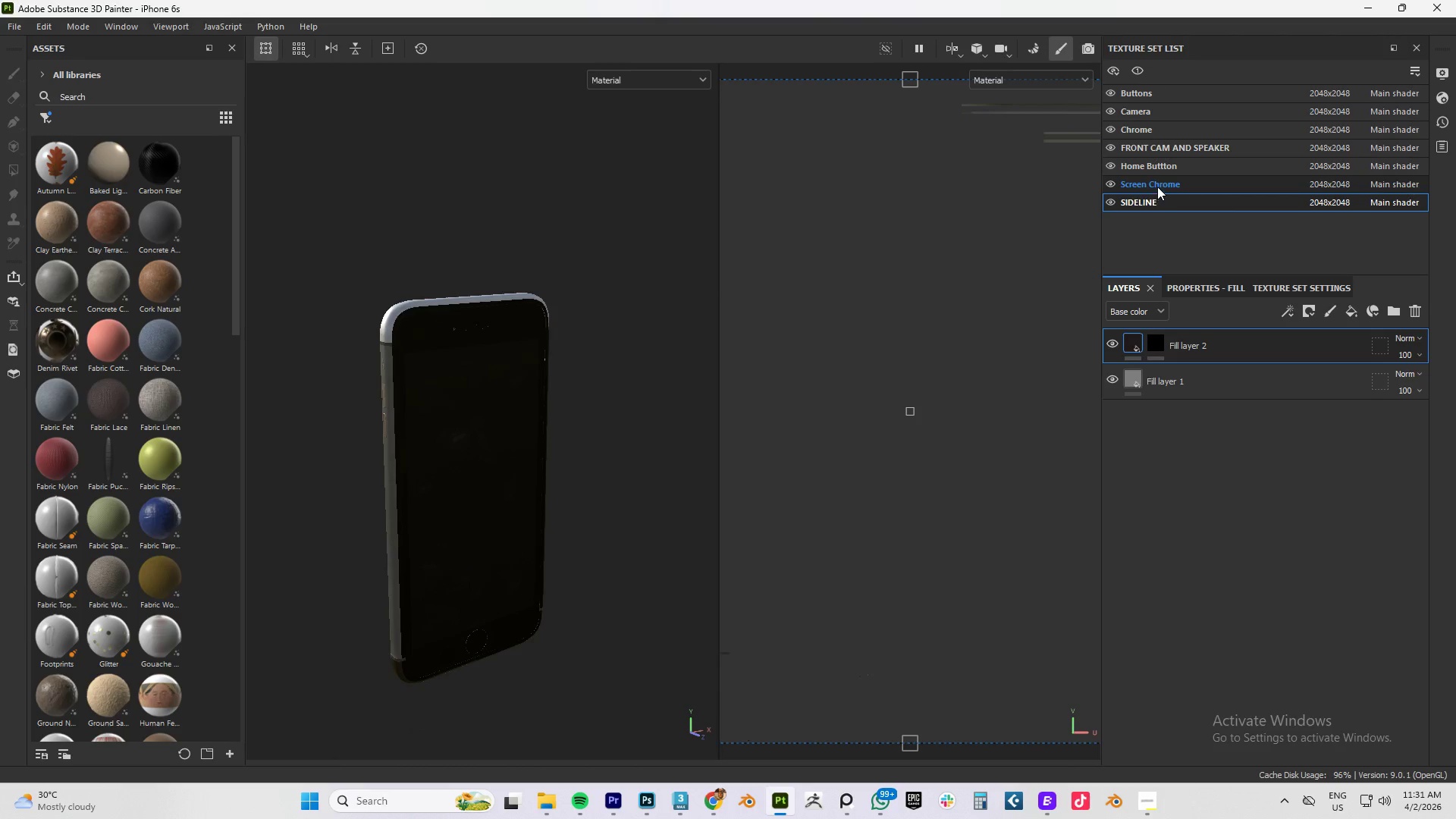 
scroll: coordinate [573, 349], scroll_direction: down, amount: 5.0
 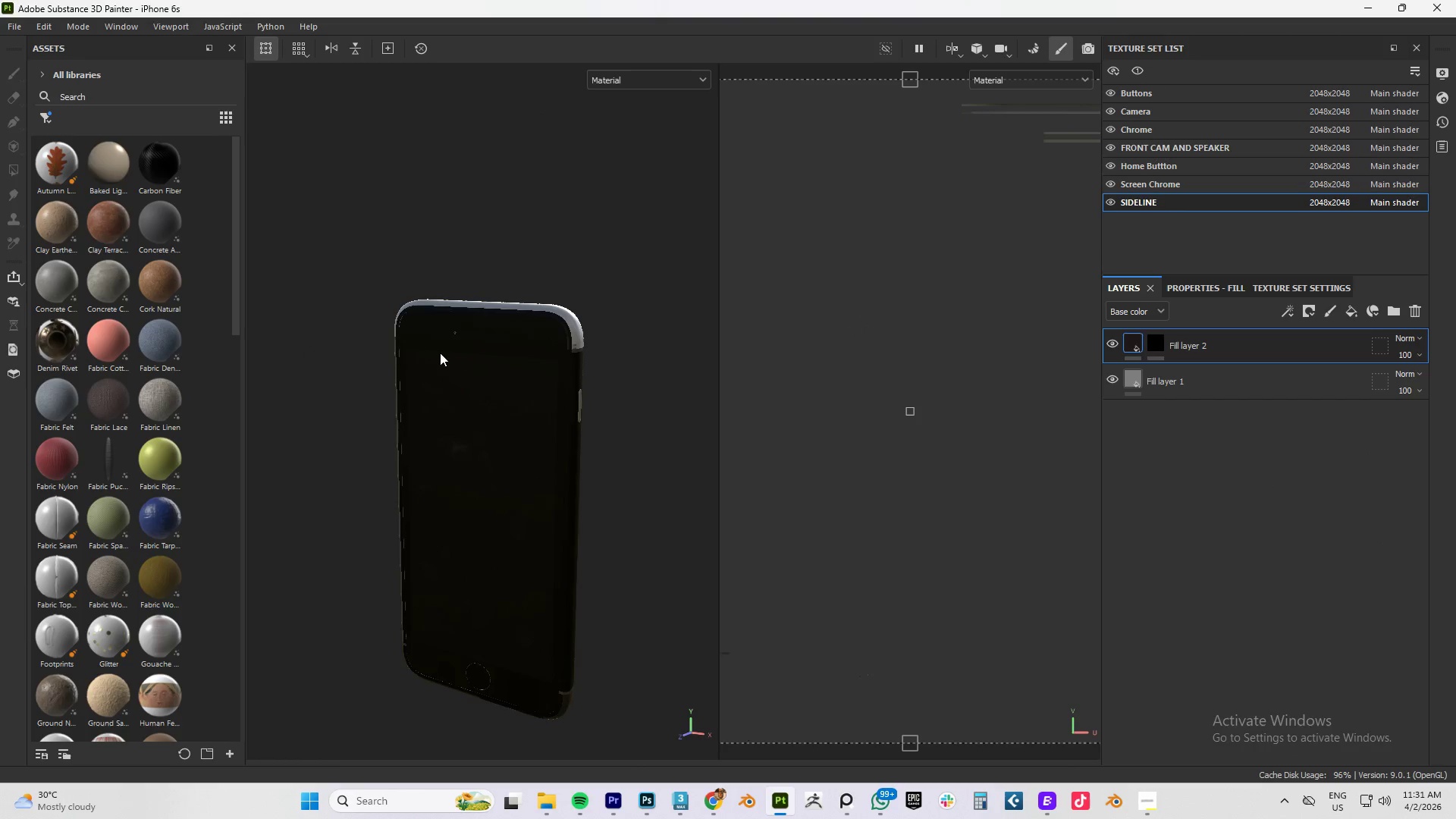 
left_click([1284, 288])
 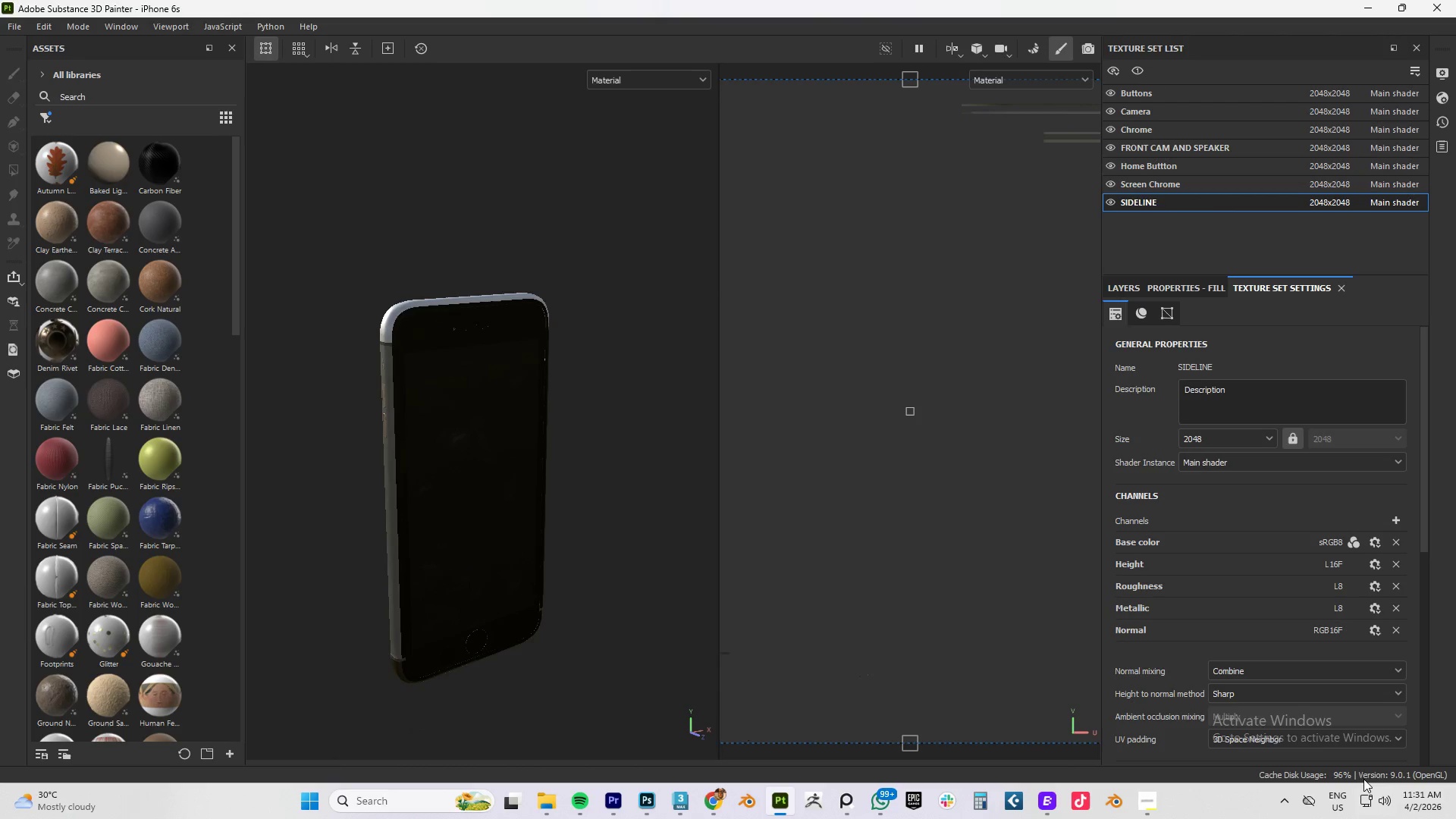 
scroll: coordinate [1341, 667], scroll_direction: down, amount: 5.0
 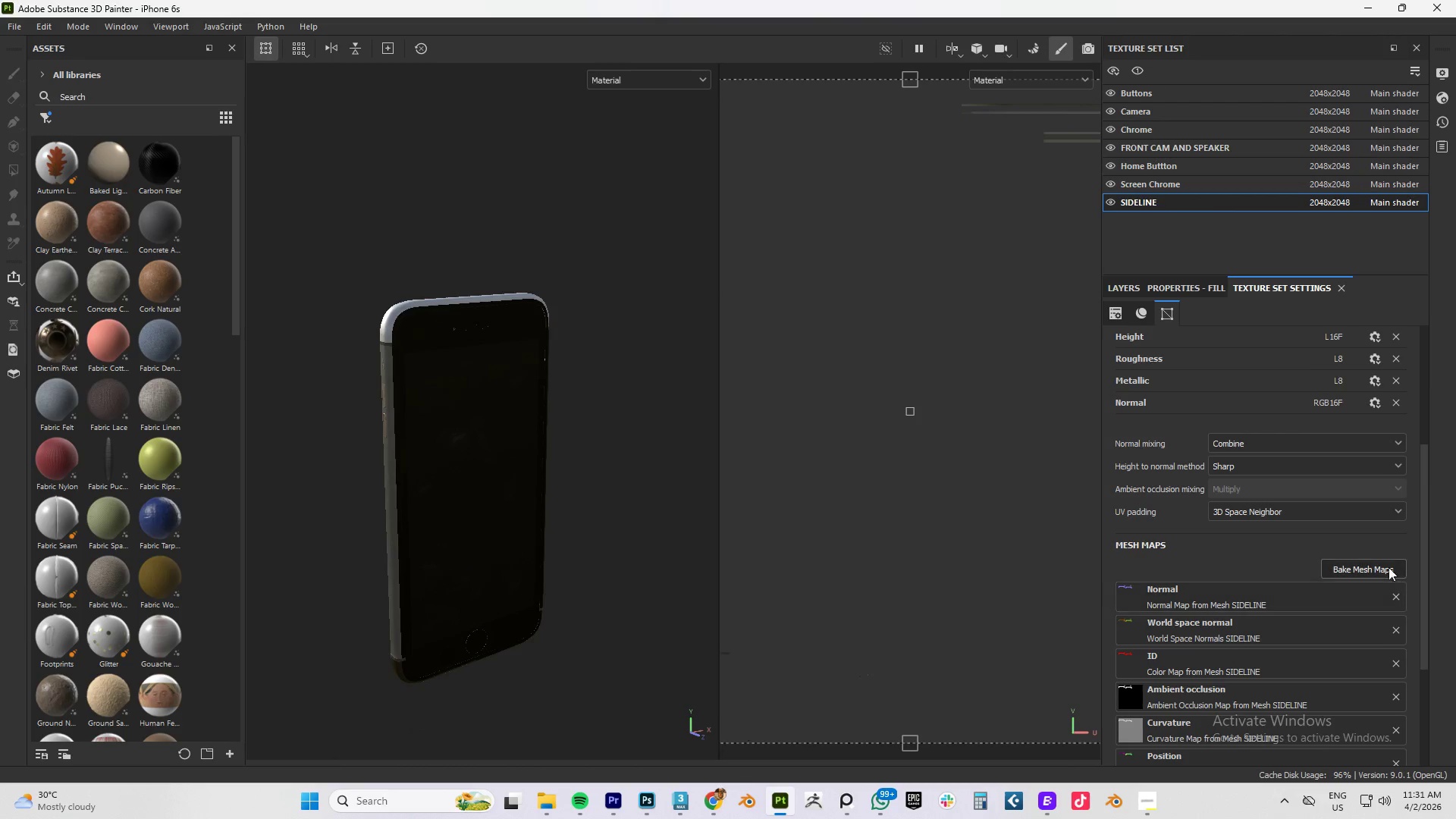 
left_click([1379, 569])
 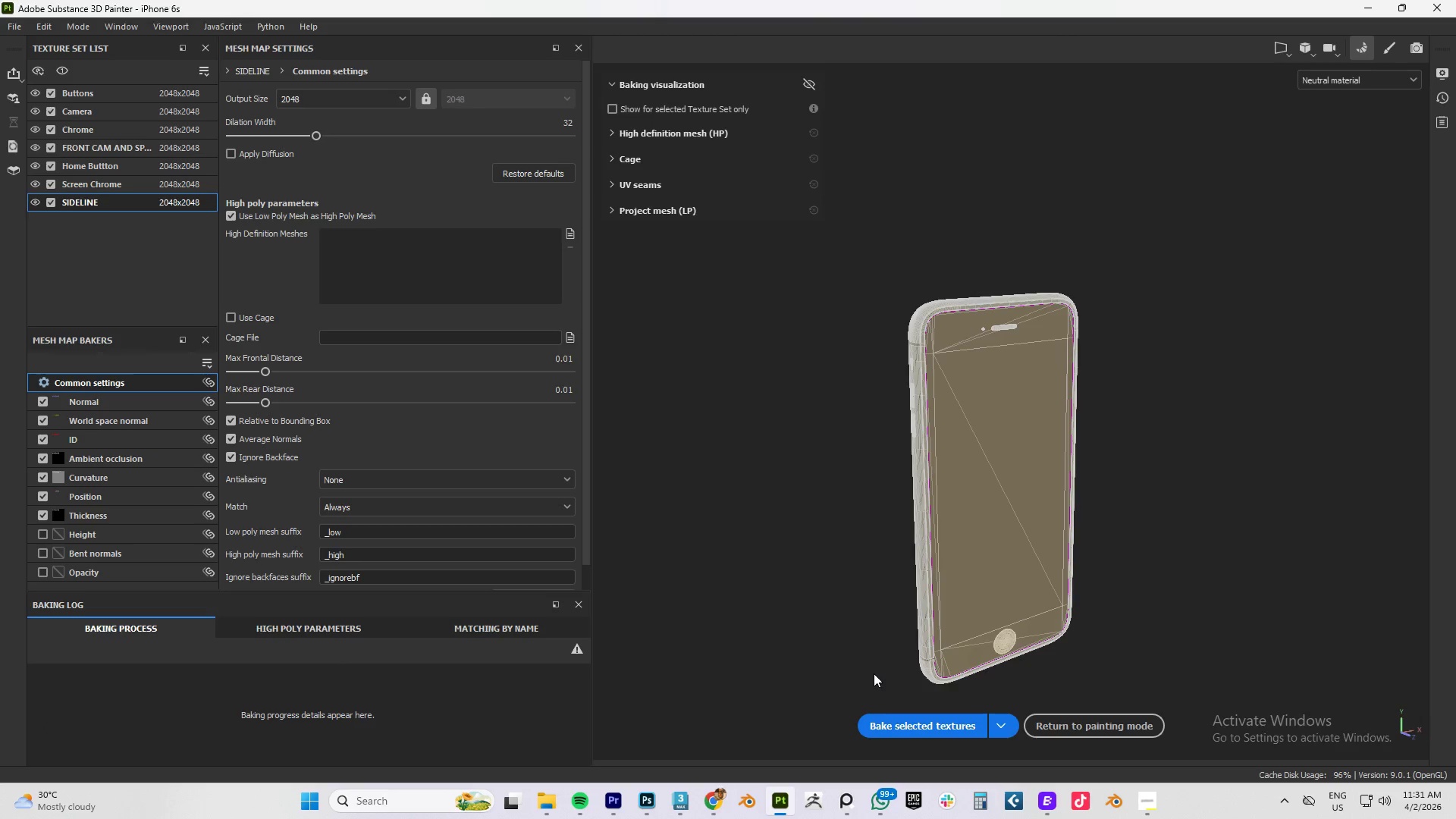 
left_click([903, 730])
 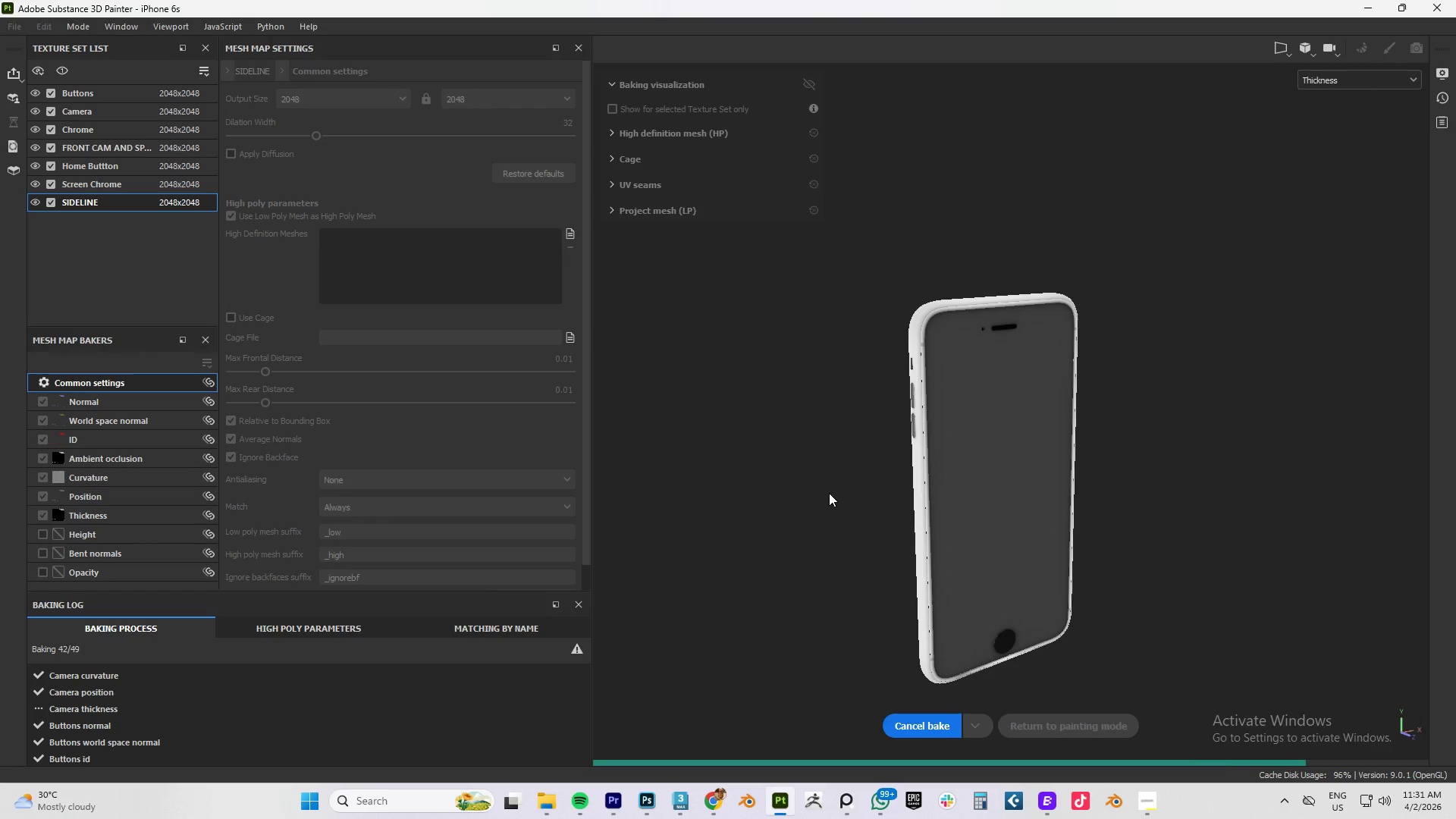 
wait(33.36)
 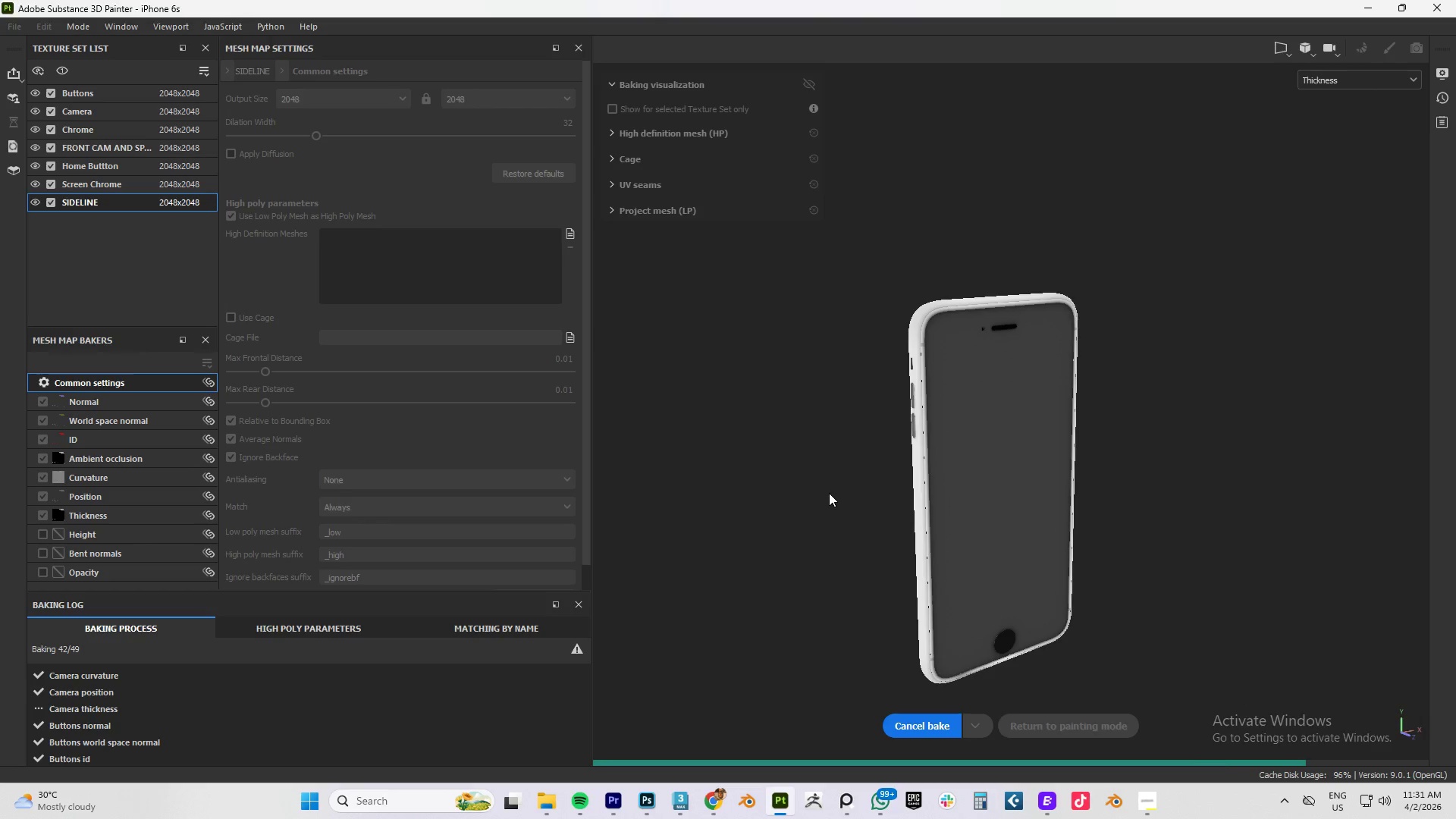 
mouse_move([1443, 0])
 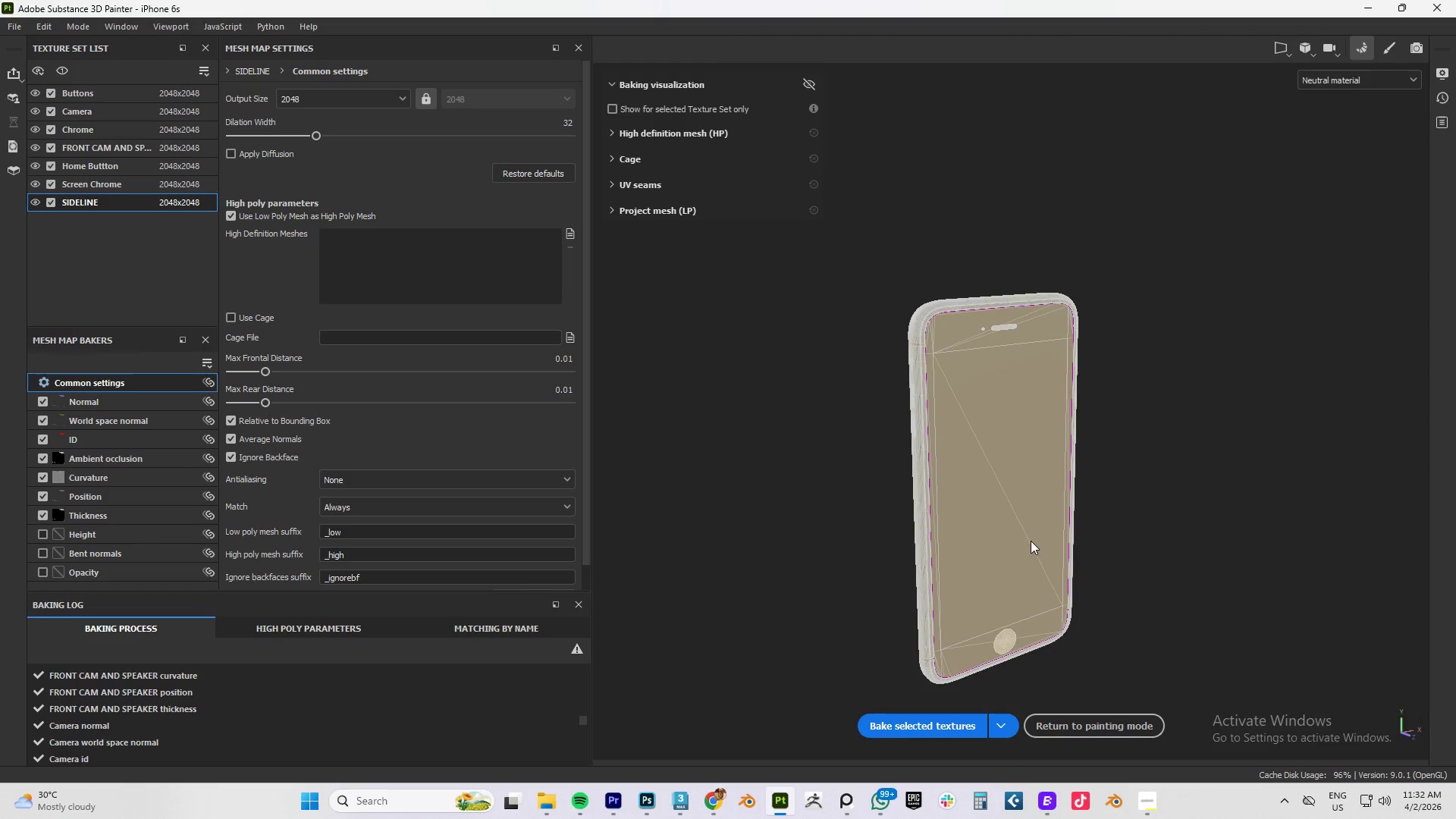 
wait(14.68)
 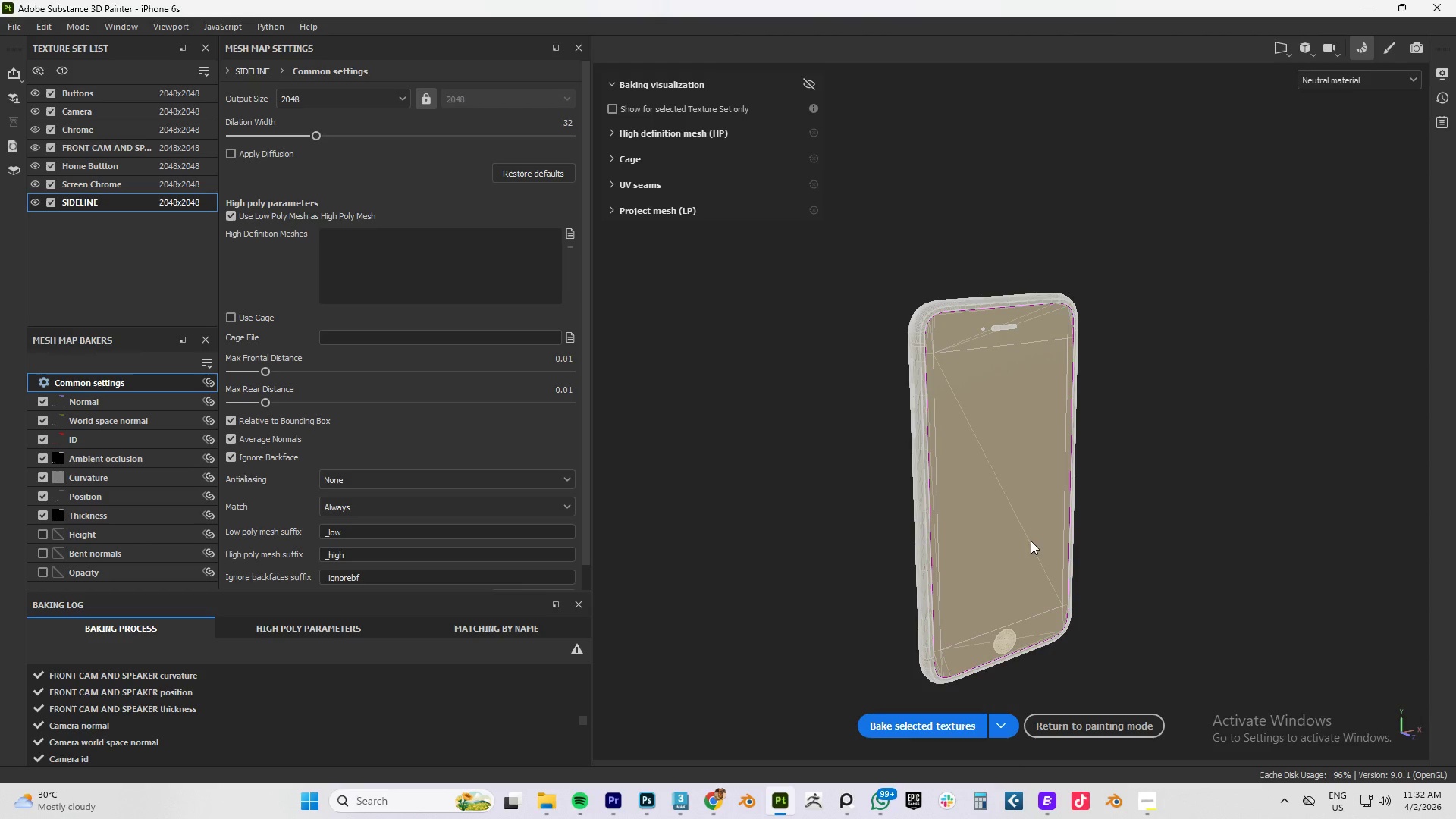 
left_click([1094, 717])
 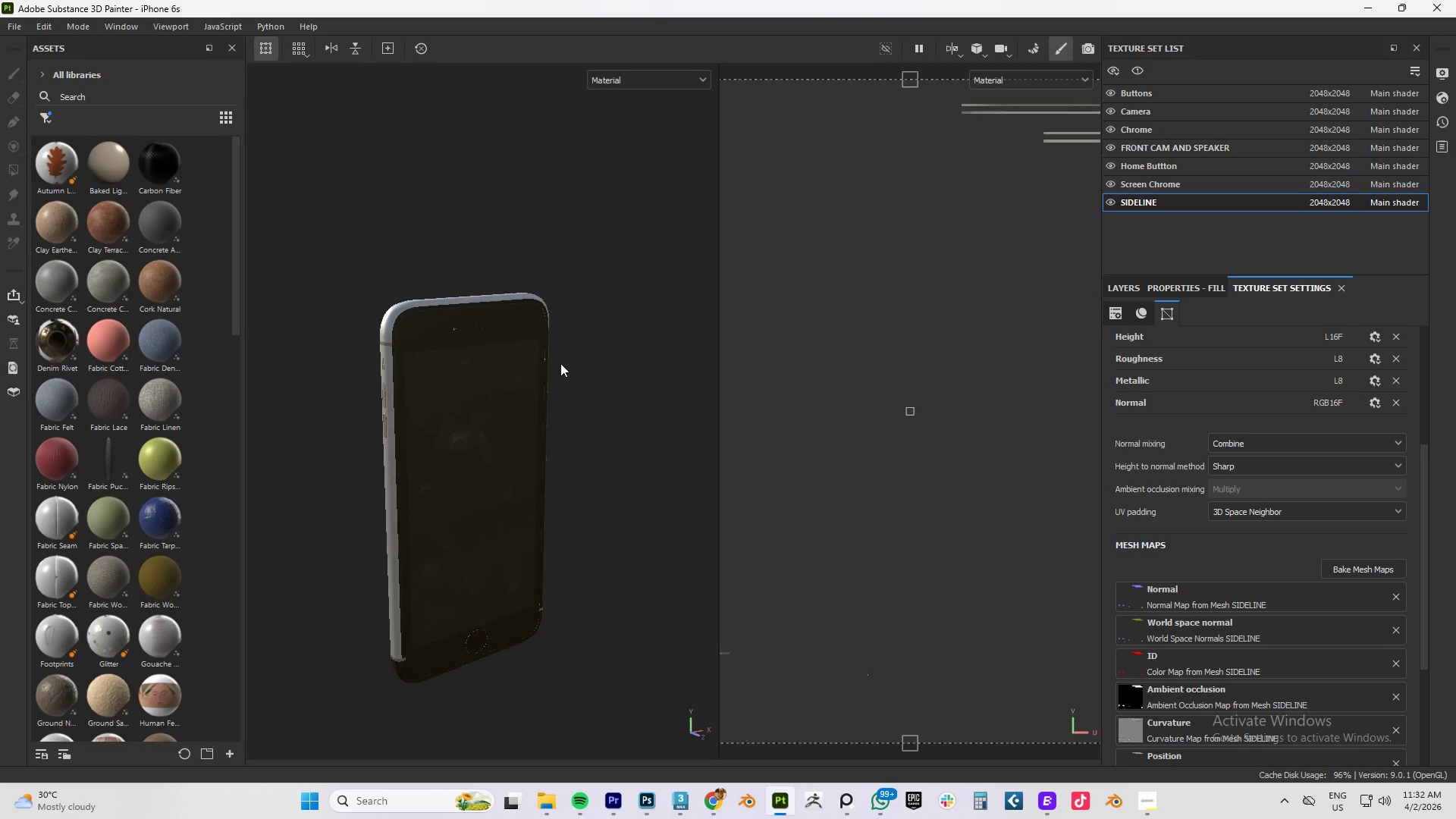 
hold_key(key=AltLeft, duration=1.5)
left_click_drag(start_coordinate=[345, 388], to_coordinate=[461, 376])
 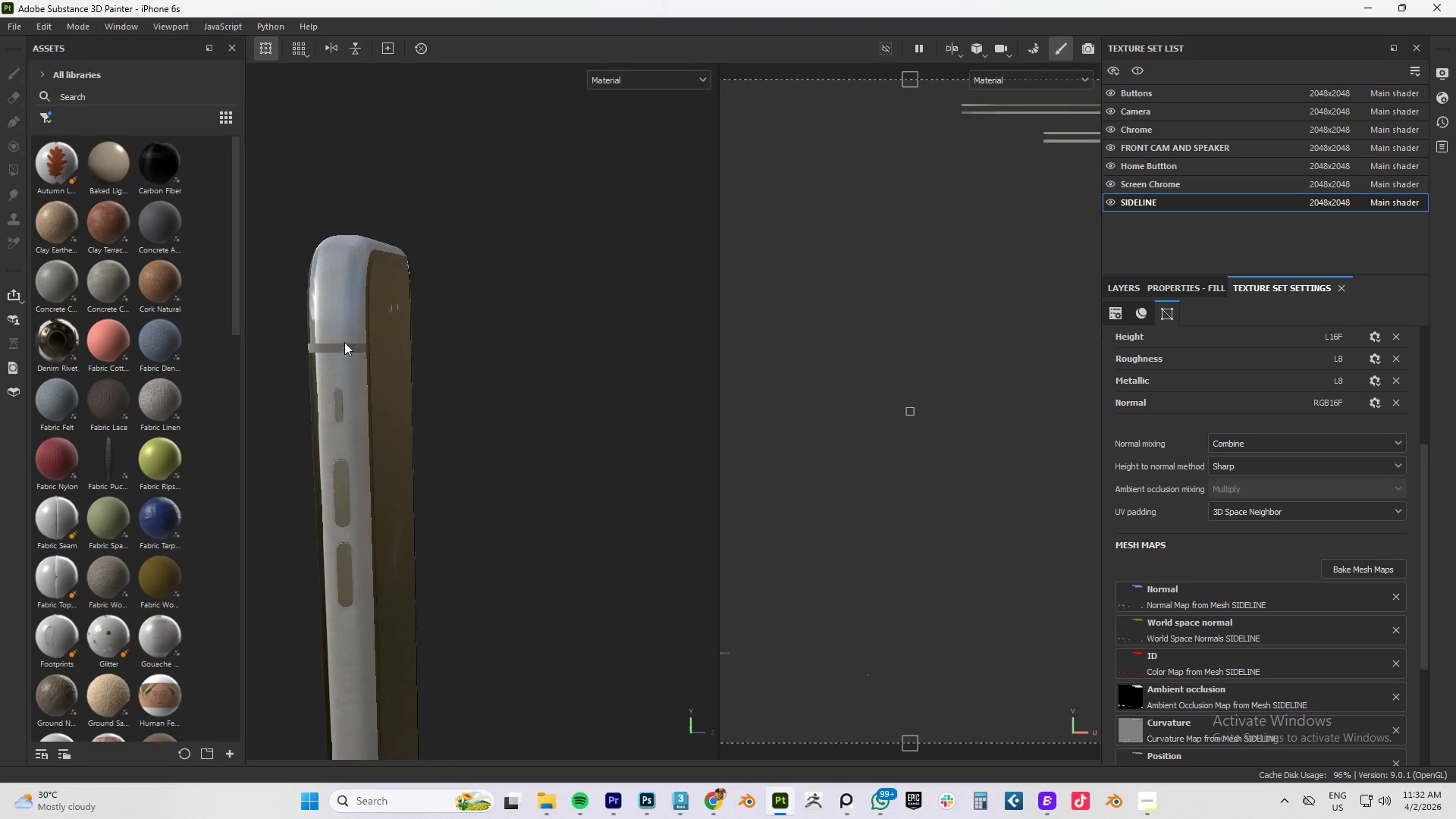 
scroll: coordinate [460, 335], scroll_direction: up, amount: 4.0
 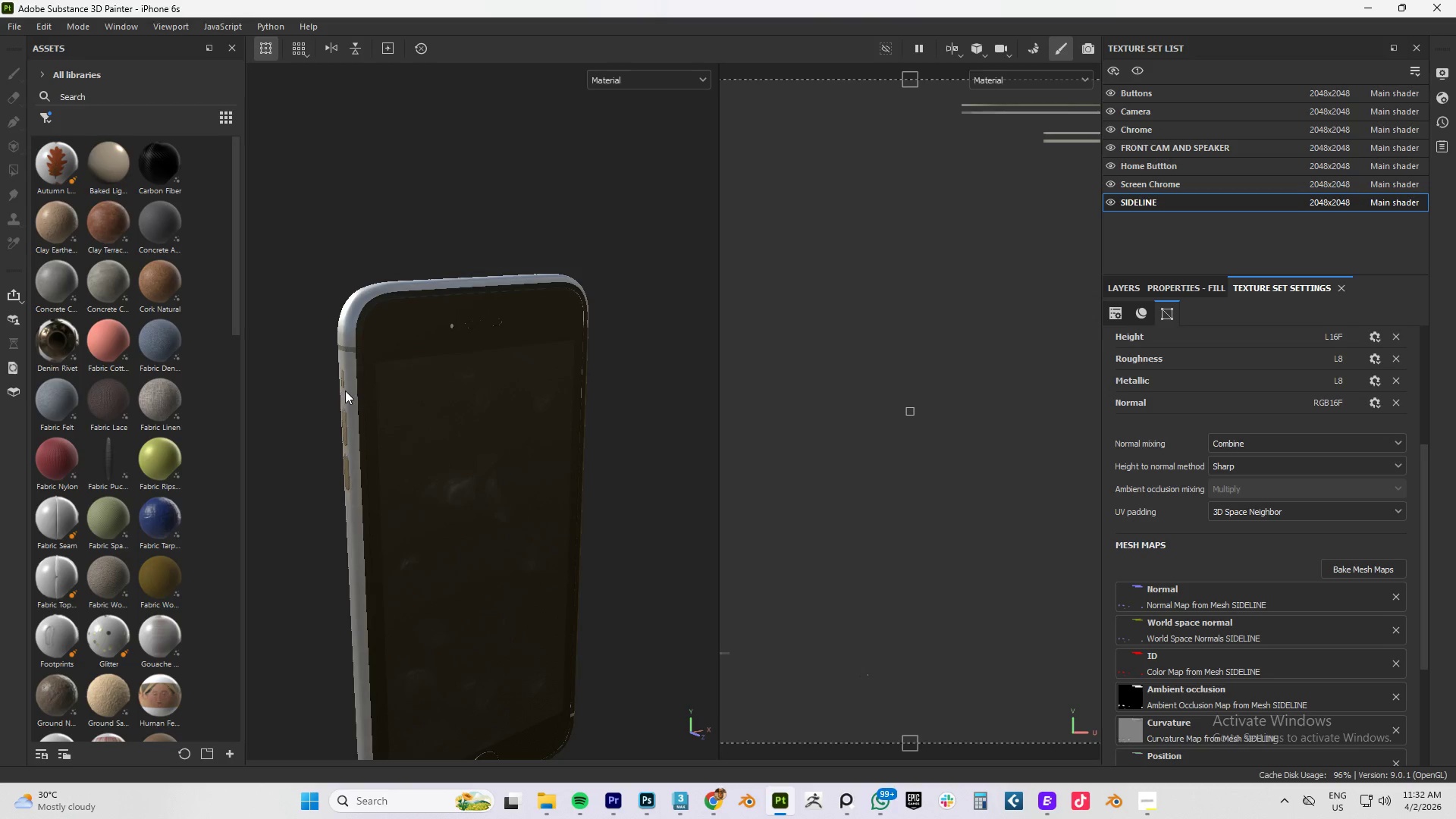 
hold_key(key=AltLeft, duration=0.36)
 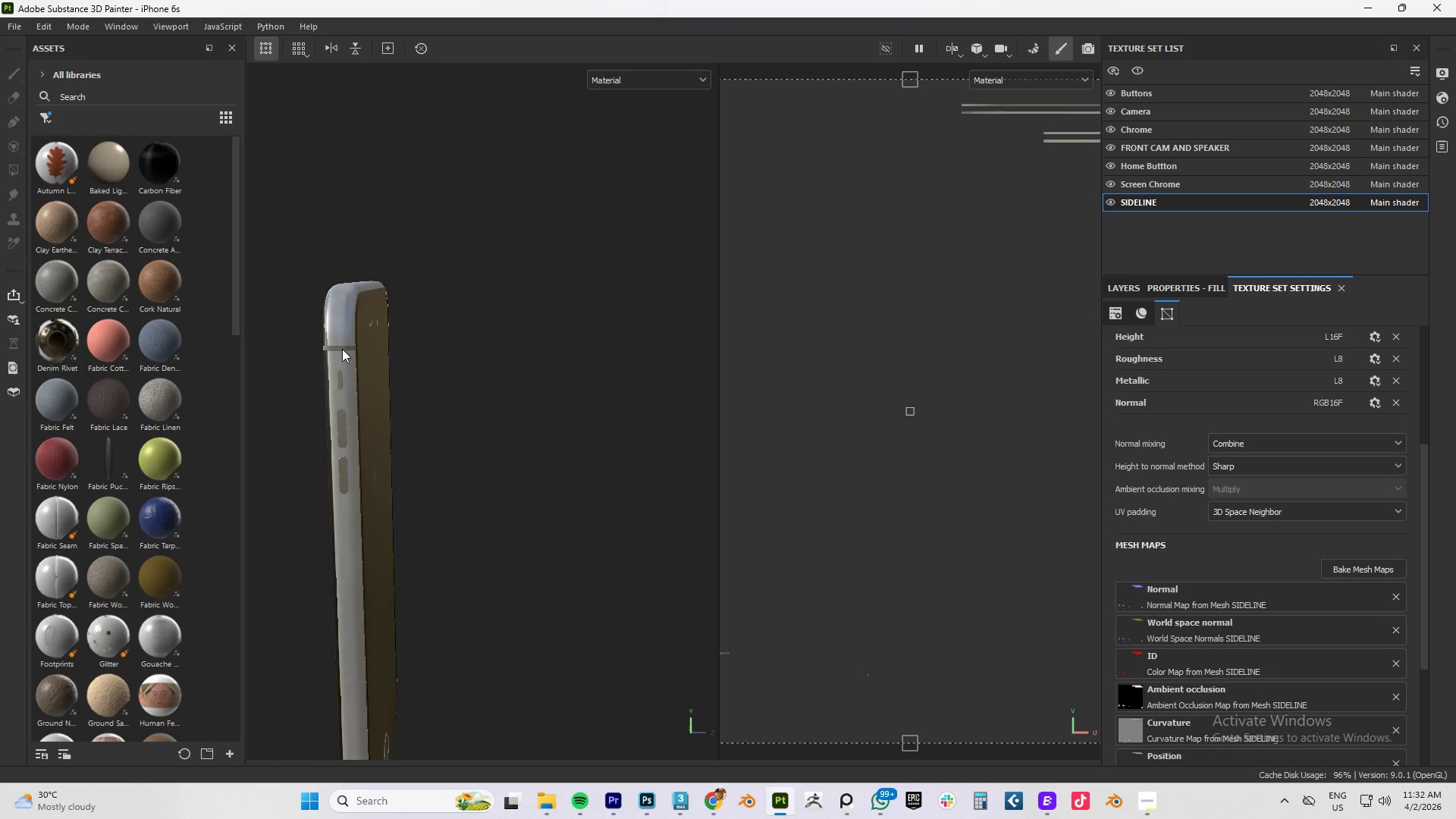 
scroll: coordinate [619, 413], scroll_direction: down, amount: 10.0
 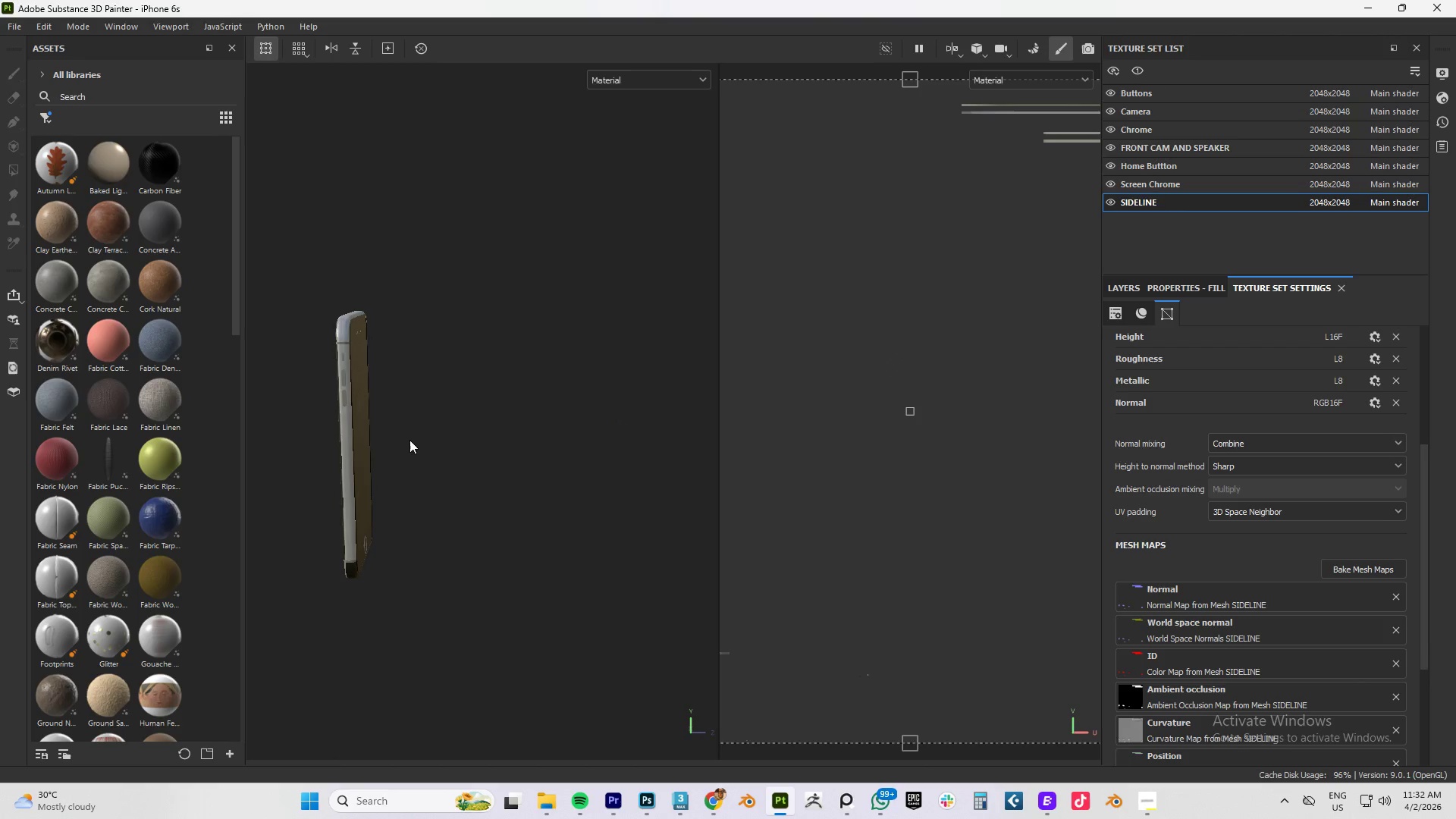 
hold_key(key=AltLeft, duration=1.14)
 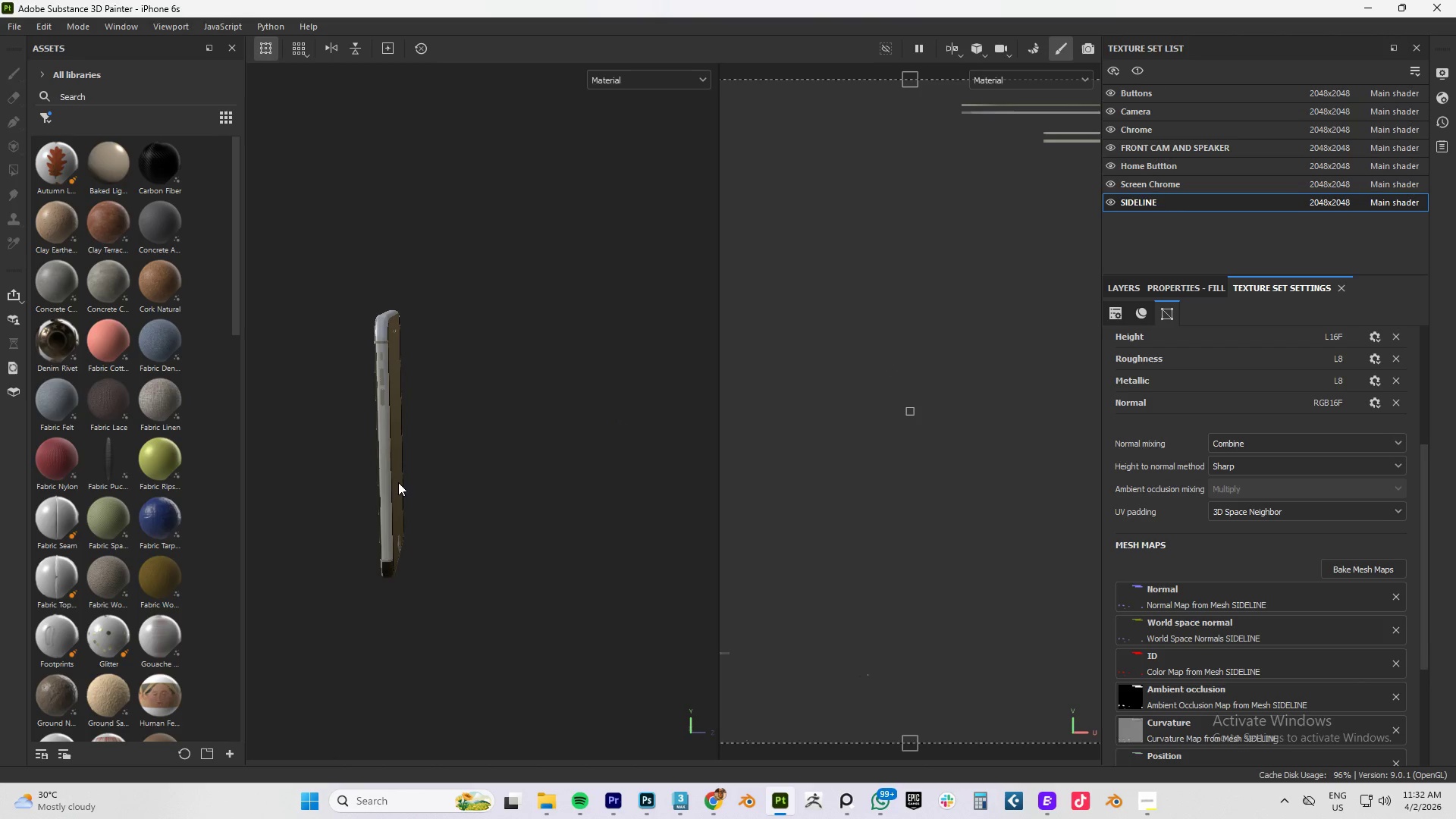 
hold_key(key=AltLeft, duration=0.92)
 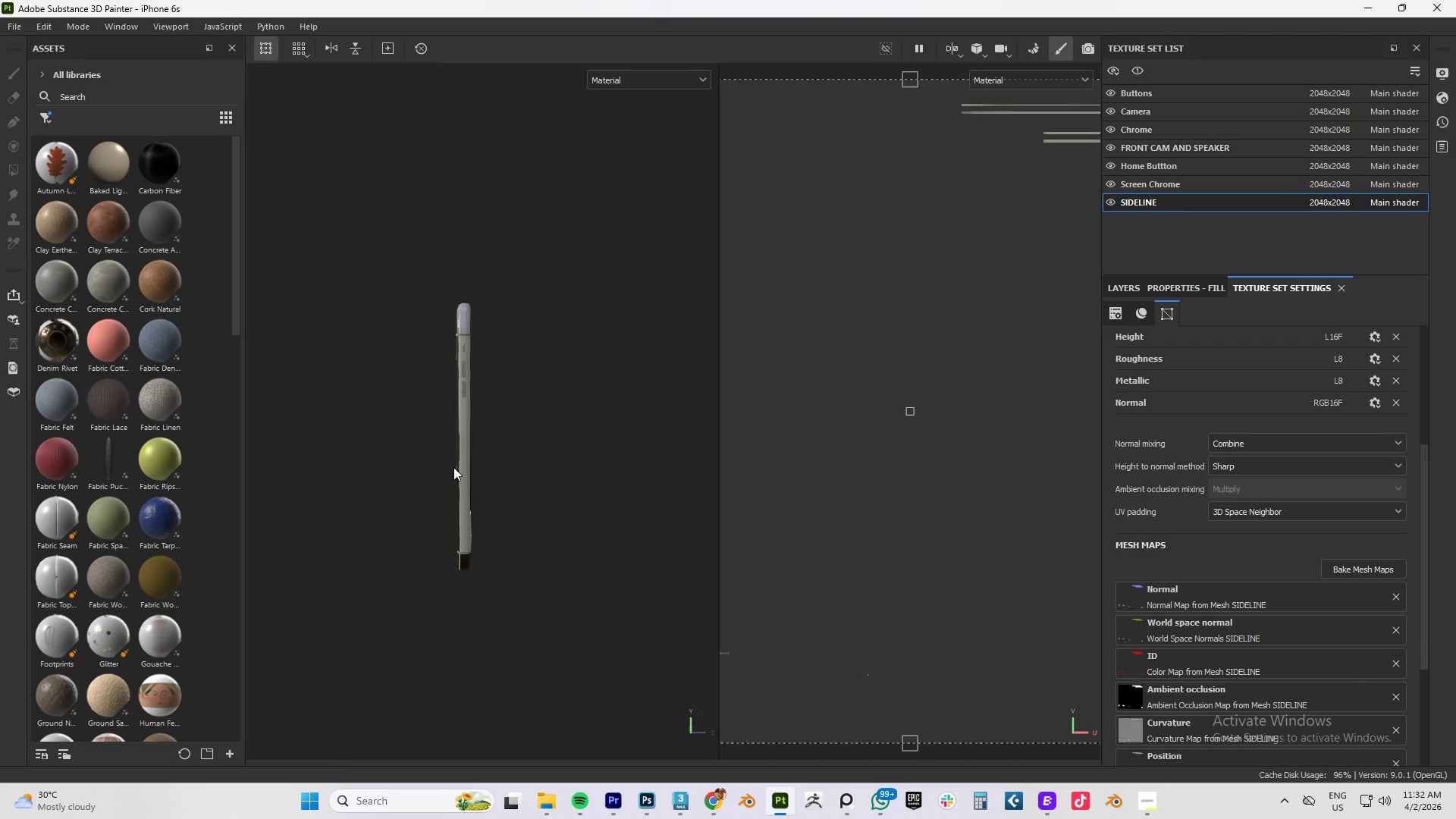 
hold_key(key=AltLeft, duration=1.5)
left_click_drag(start_coordinate=[454, 466], to_coordinate=[593, 419])
 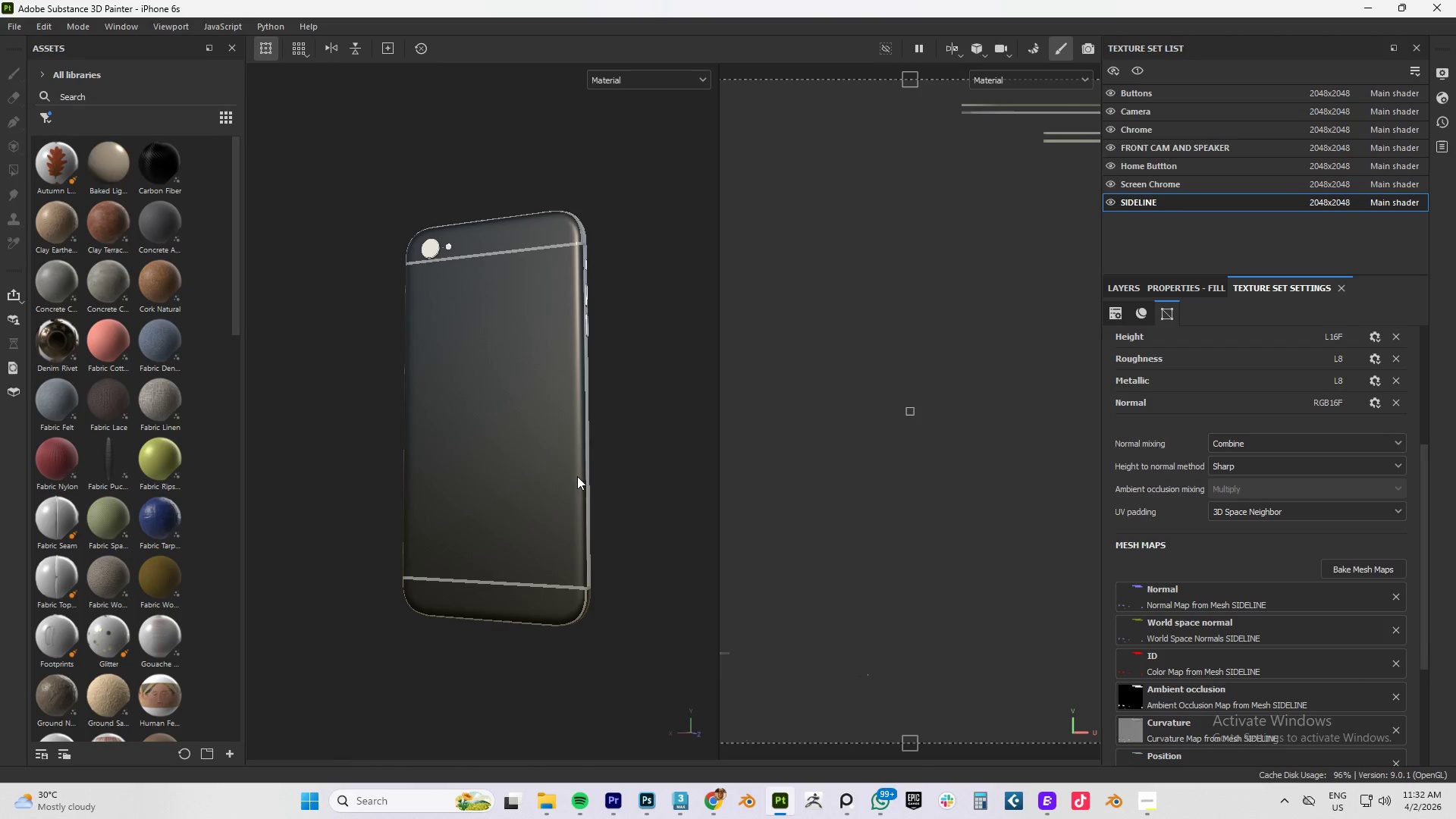 
hold_key(key=AltLeft, duration=1.5)
 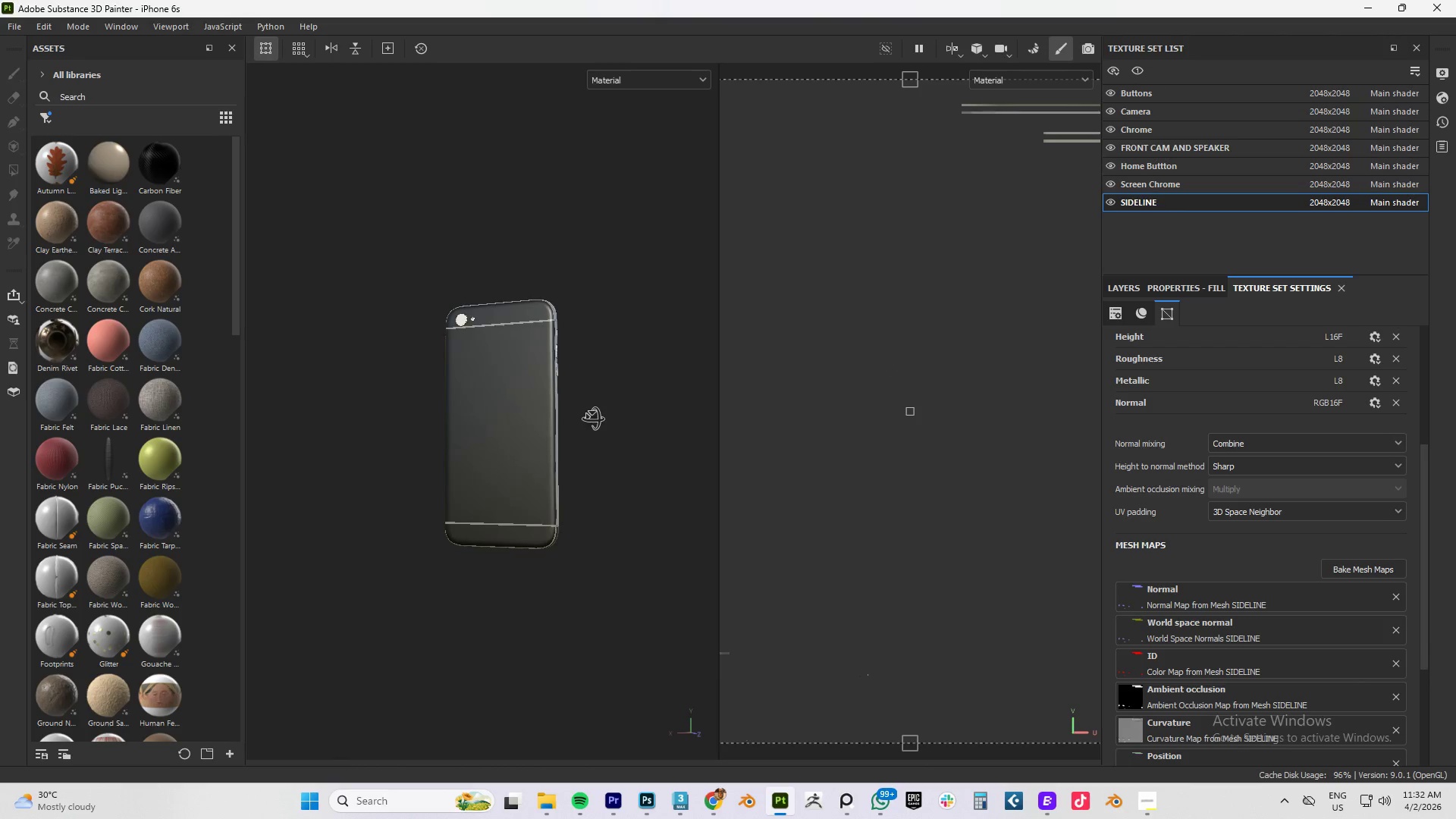 
hold_key(key=AltLeft, duration=0.62)
 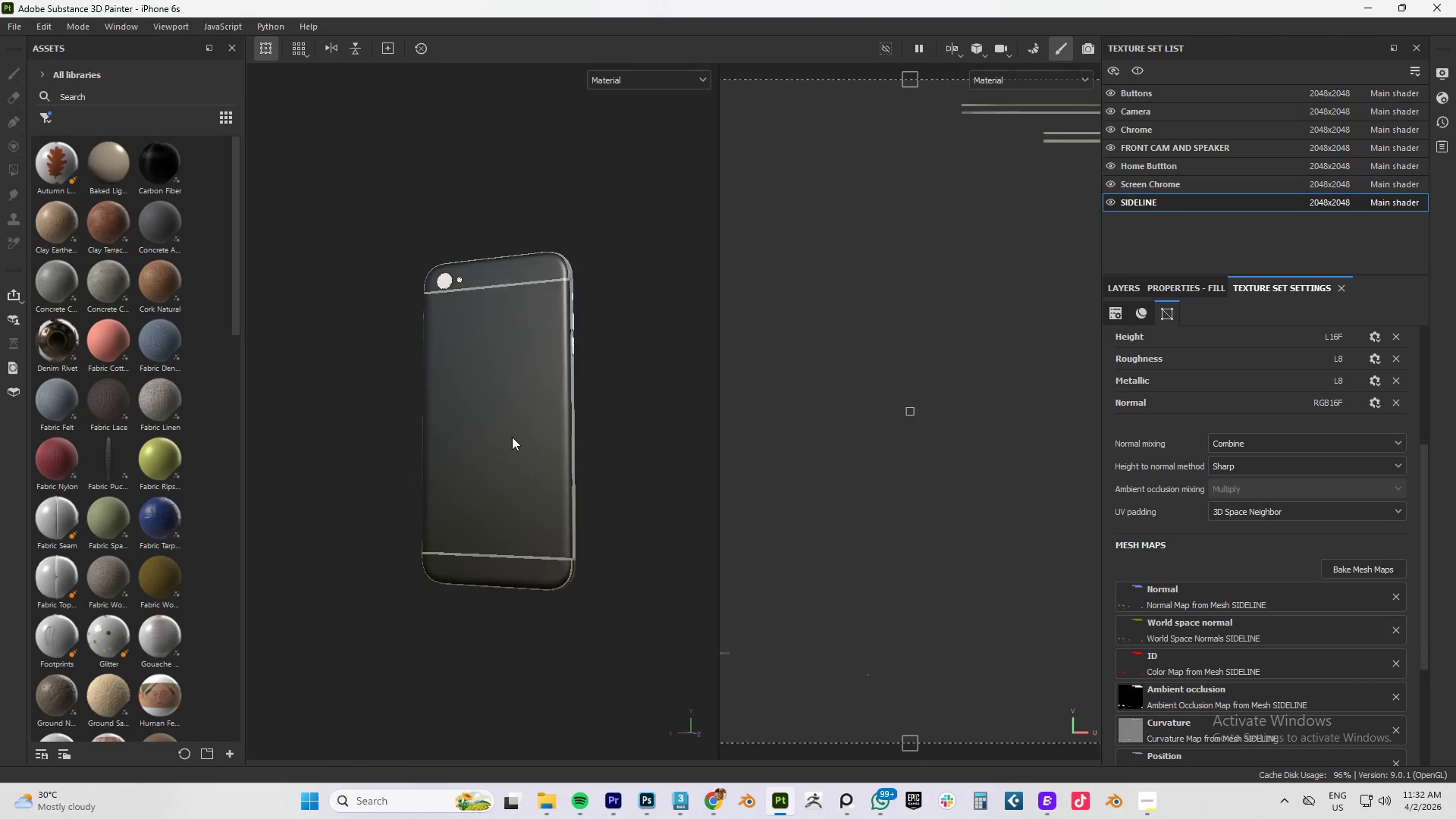 
scroll: coordinate [512, 437], scroll_direction: up, amount: 5.0
 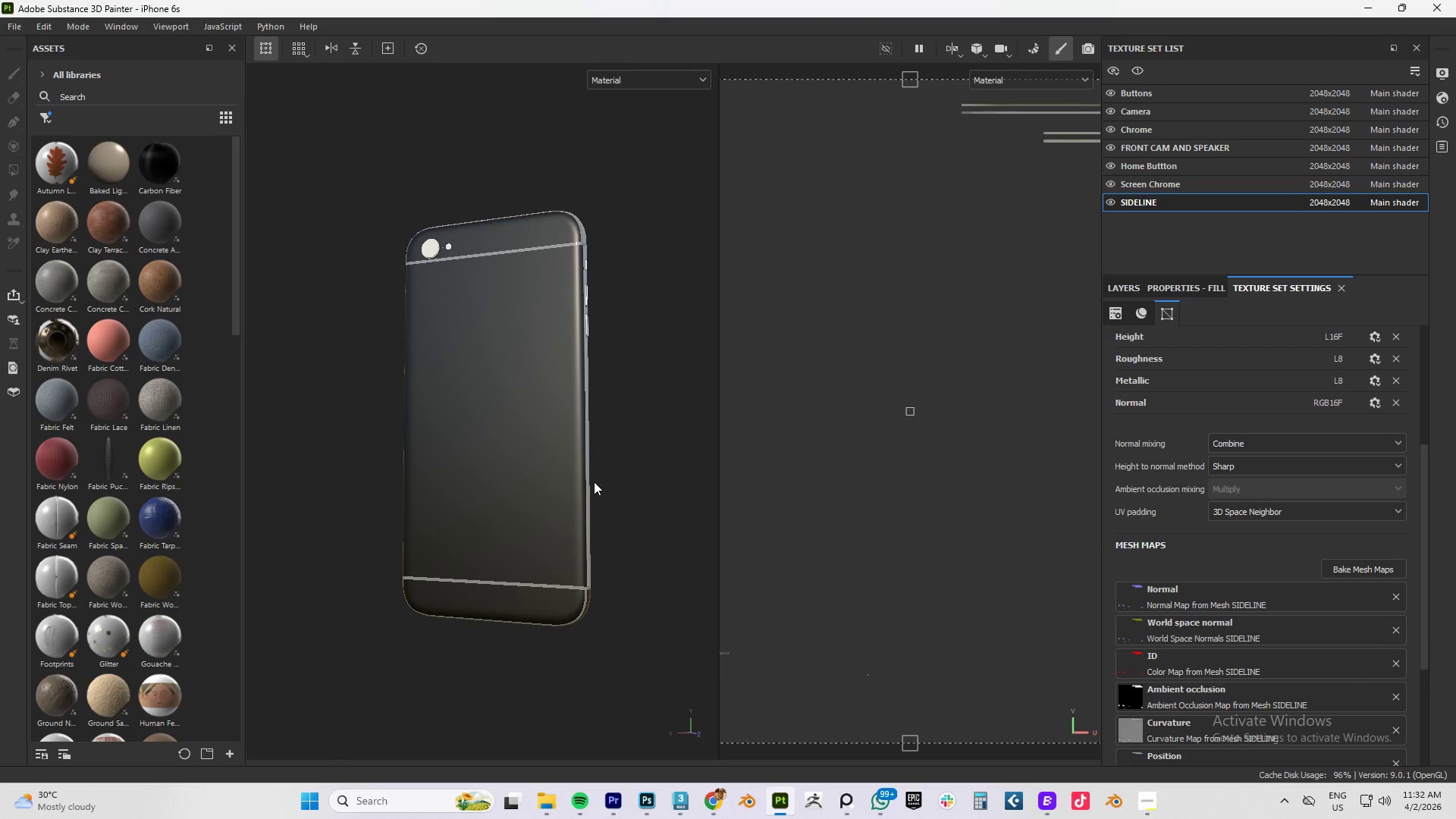 
hold_key(key=AltLeft, duration=0.61)
left_click_drag(start_coordinate=[588, 444], to_coordinate=[507, 462])
 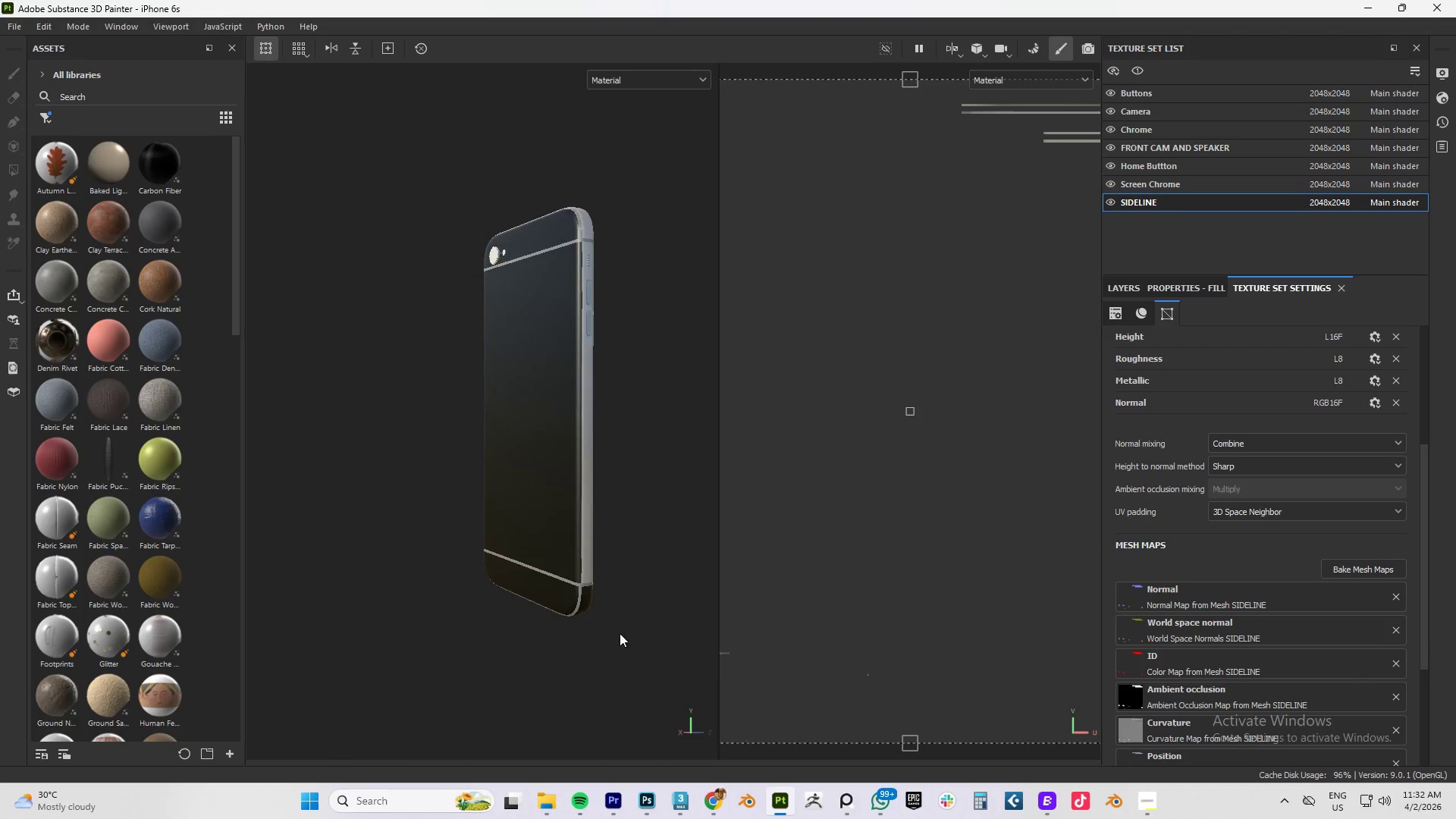 
scroll: coordinate [592, 571], scroll_direction: up, amount: 4.0
 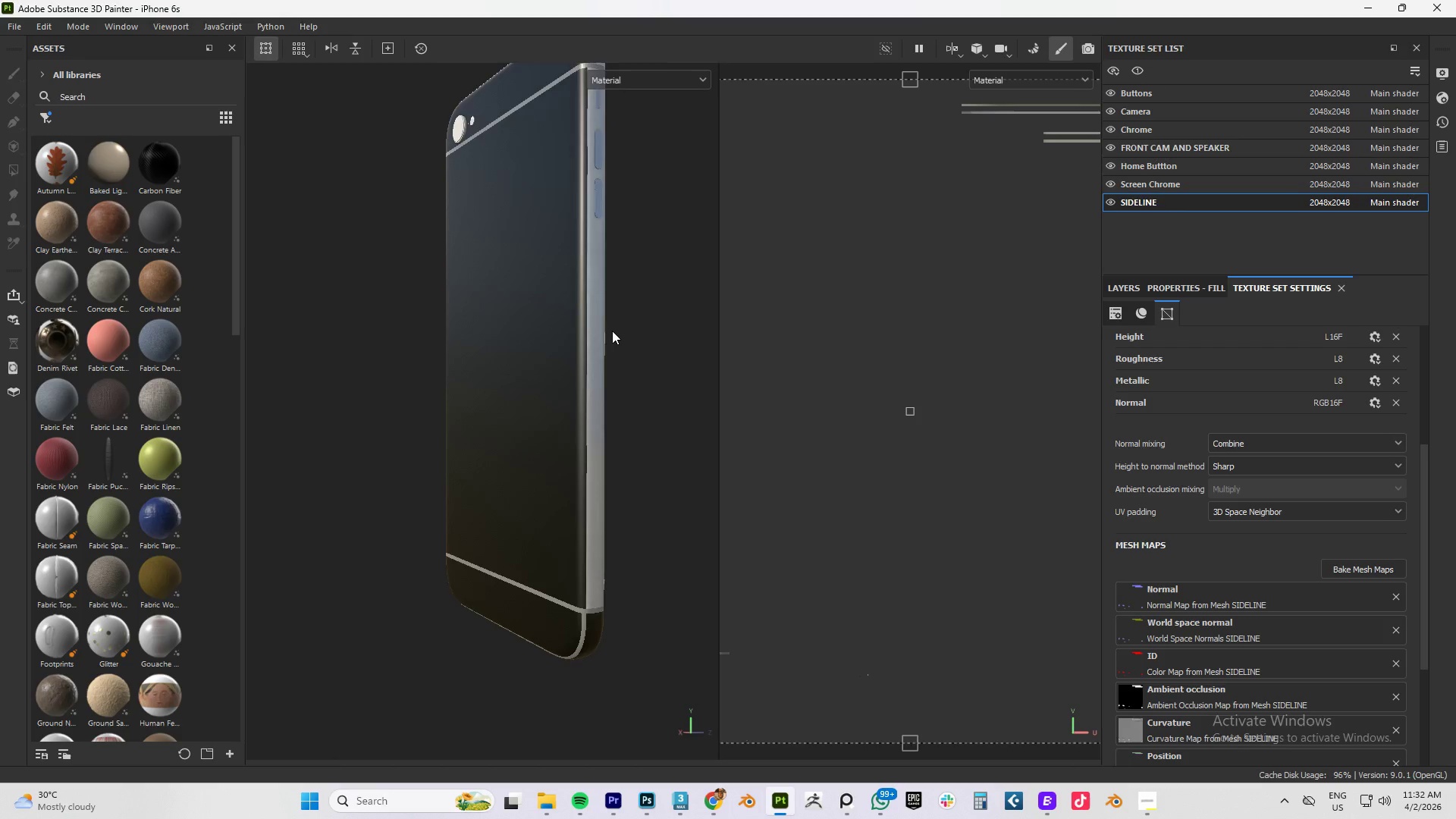 
hold_key(key=AltLeft, duration=0.81)
left_click_drag(start_coordinate=[604, 302], to_coordinate=[458, 321])
 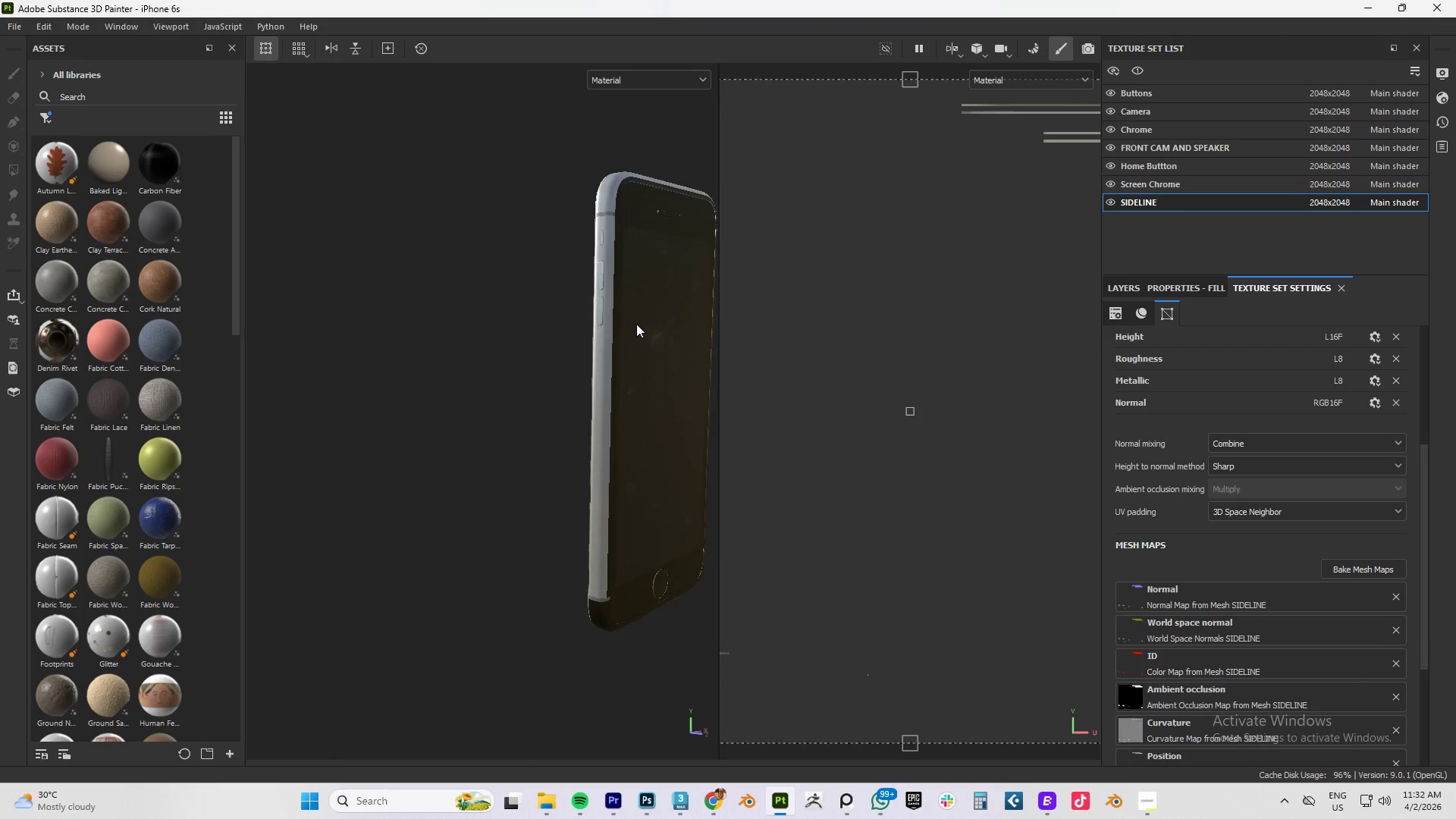 
scroll: coordinate [612, 331], scroll_direction: down, amount: 4.0
 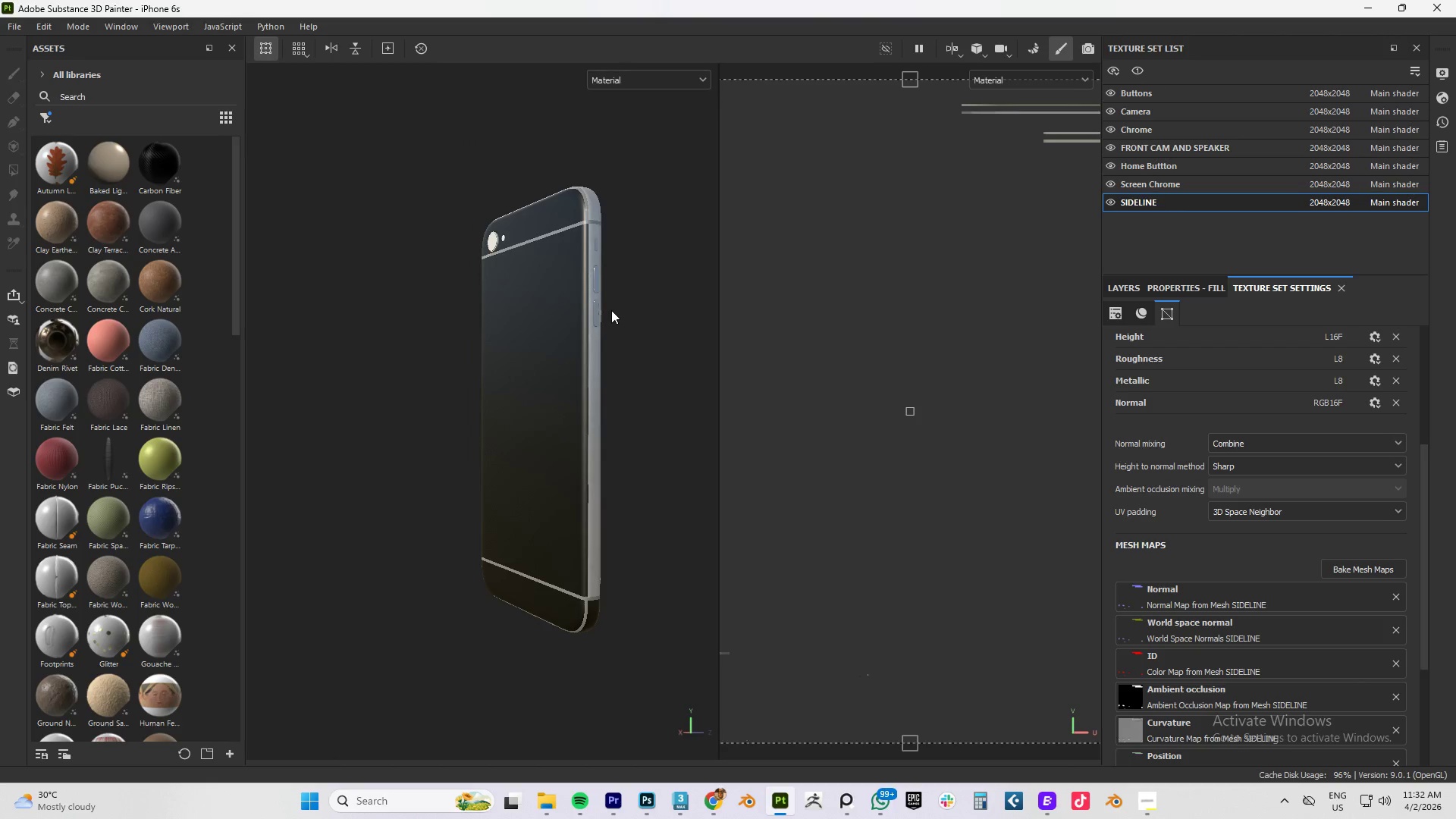 
hold_key(key=AltLeft, duration=0.56)
 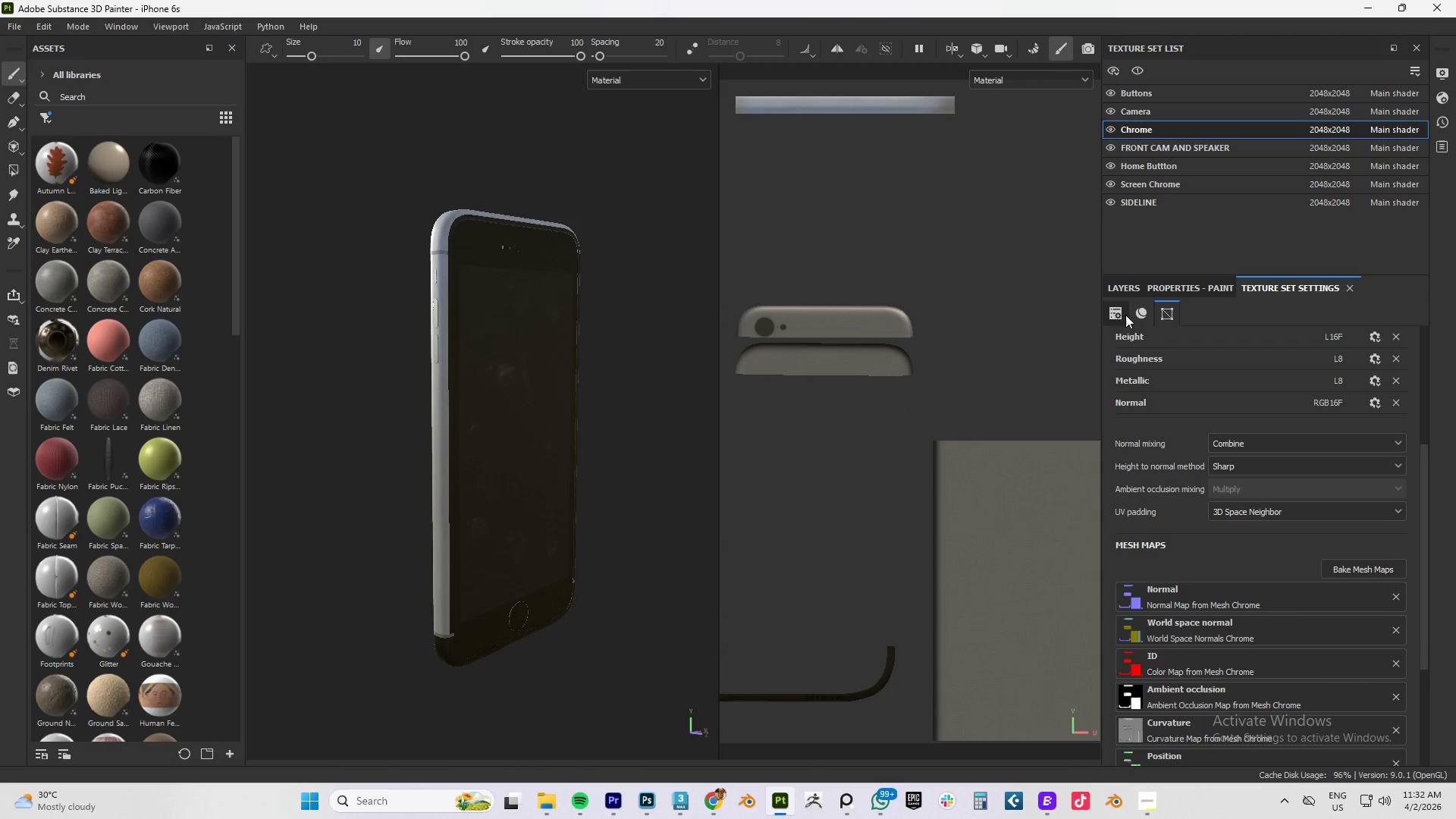 
wait(5.77)
 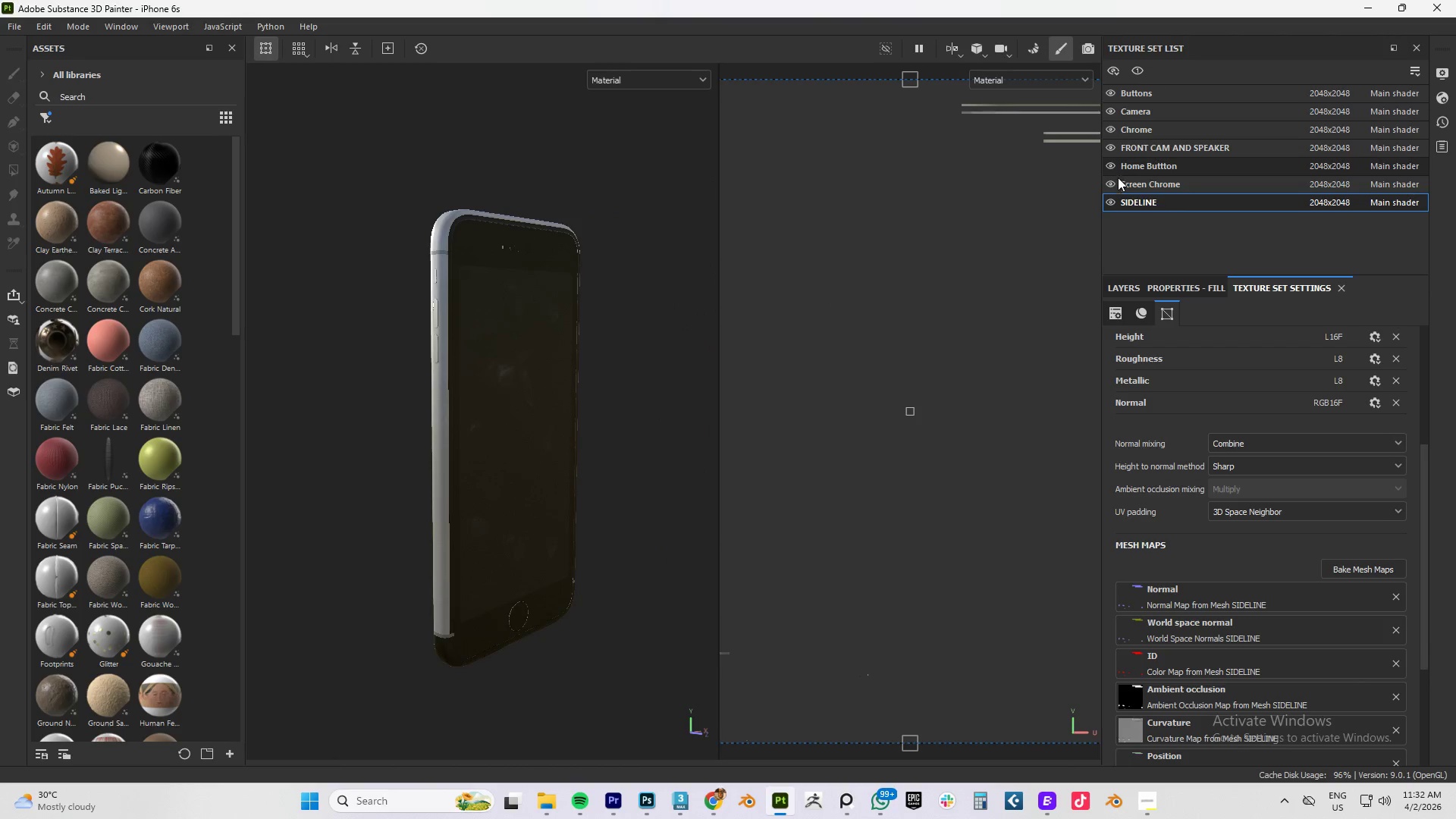 
scroll: coordinate [934, 440], scroll_direction: down, amount: 8.0
 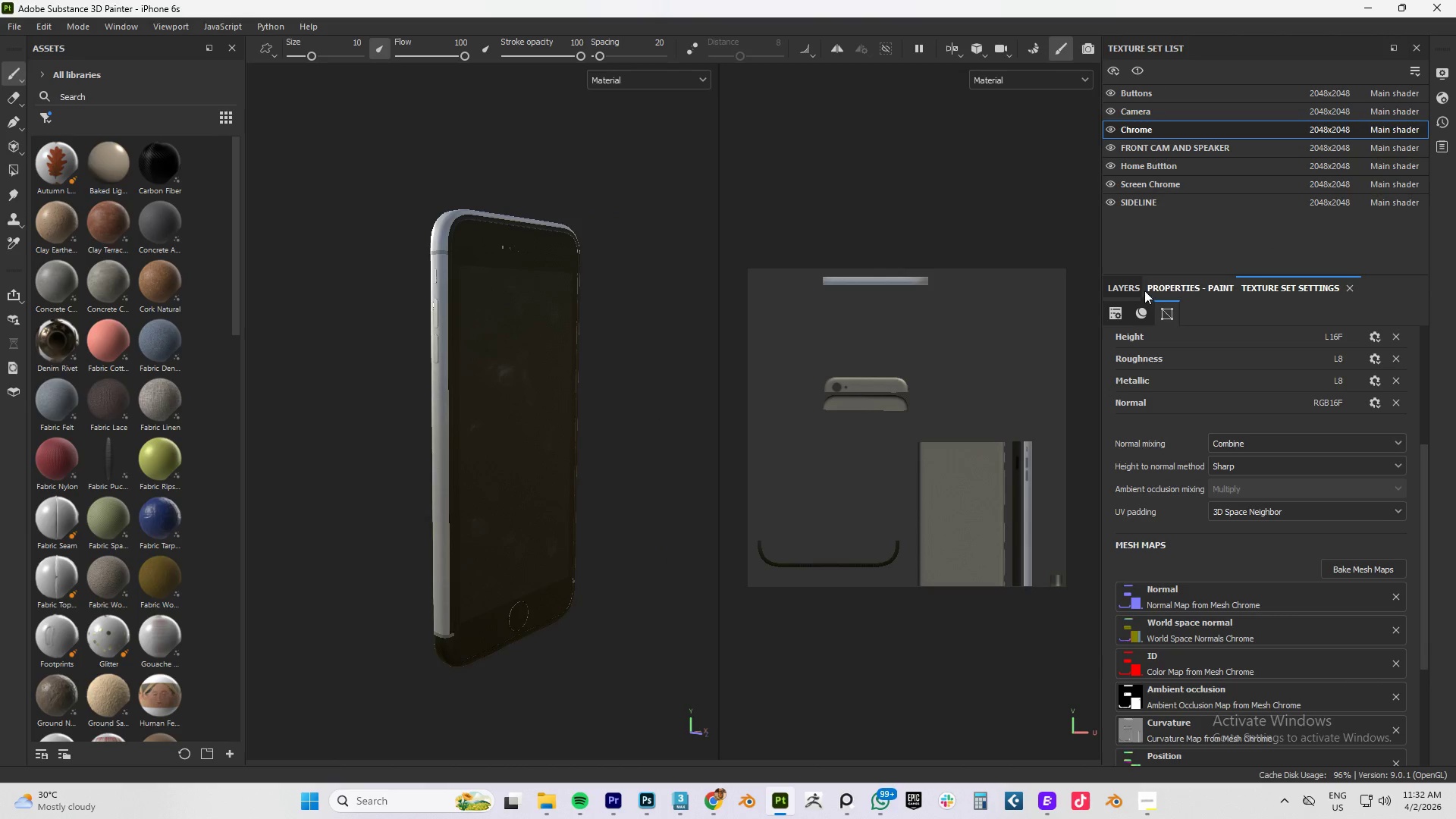 
left_click([1122, 284])
 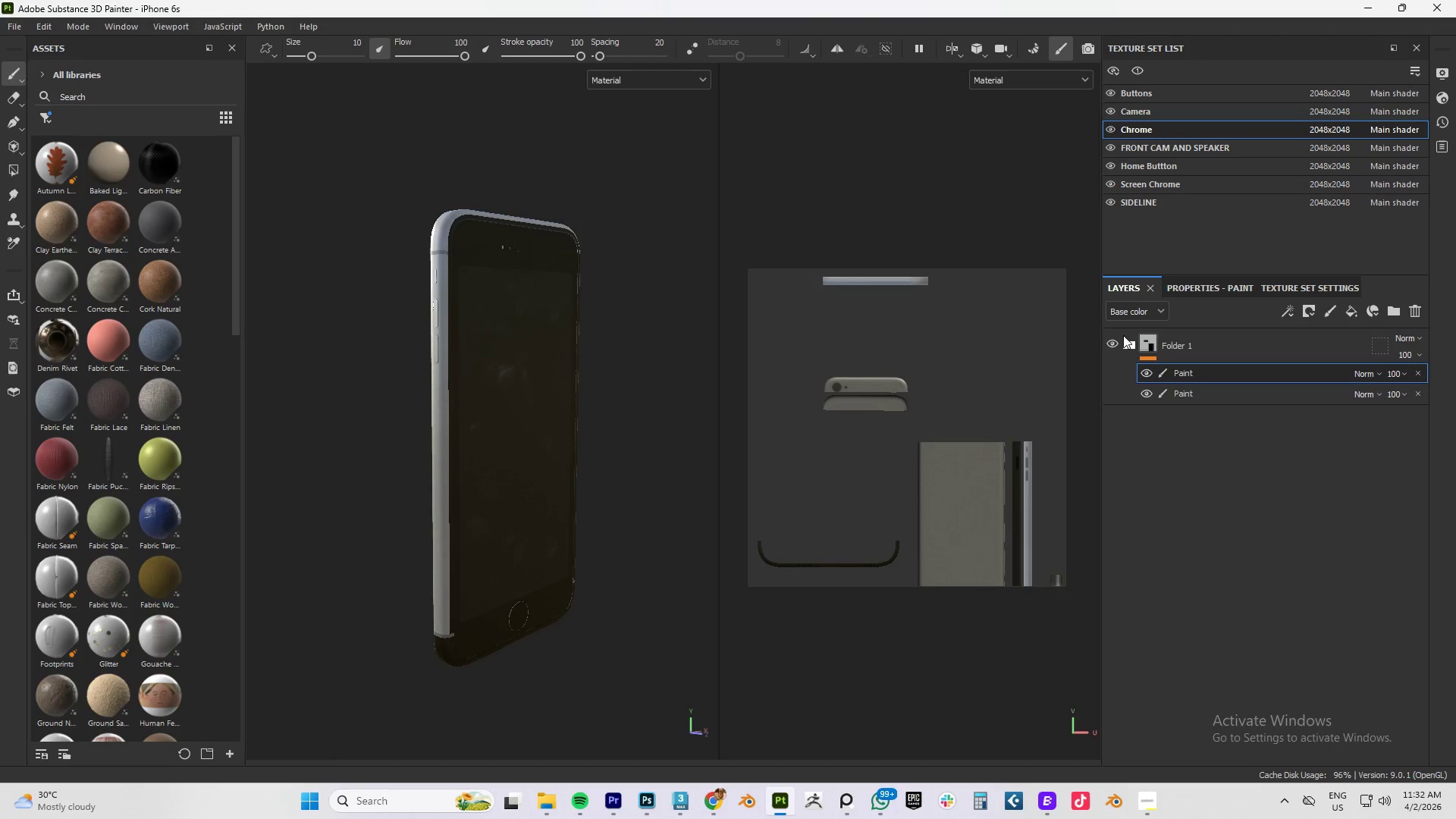 
left_click([1125, 344])
 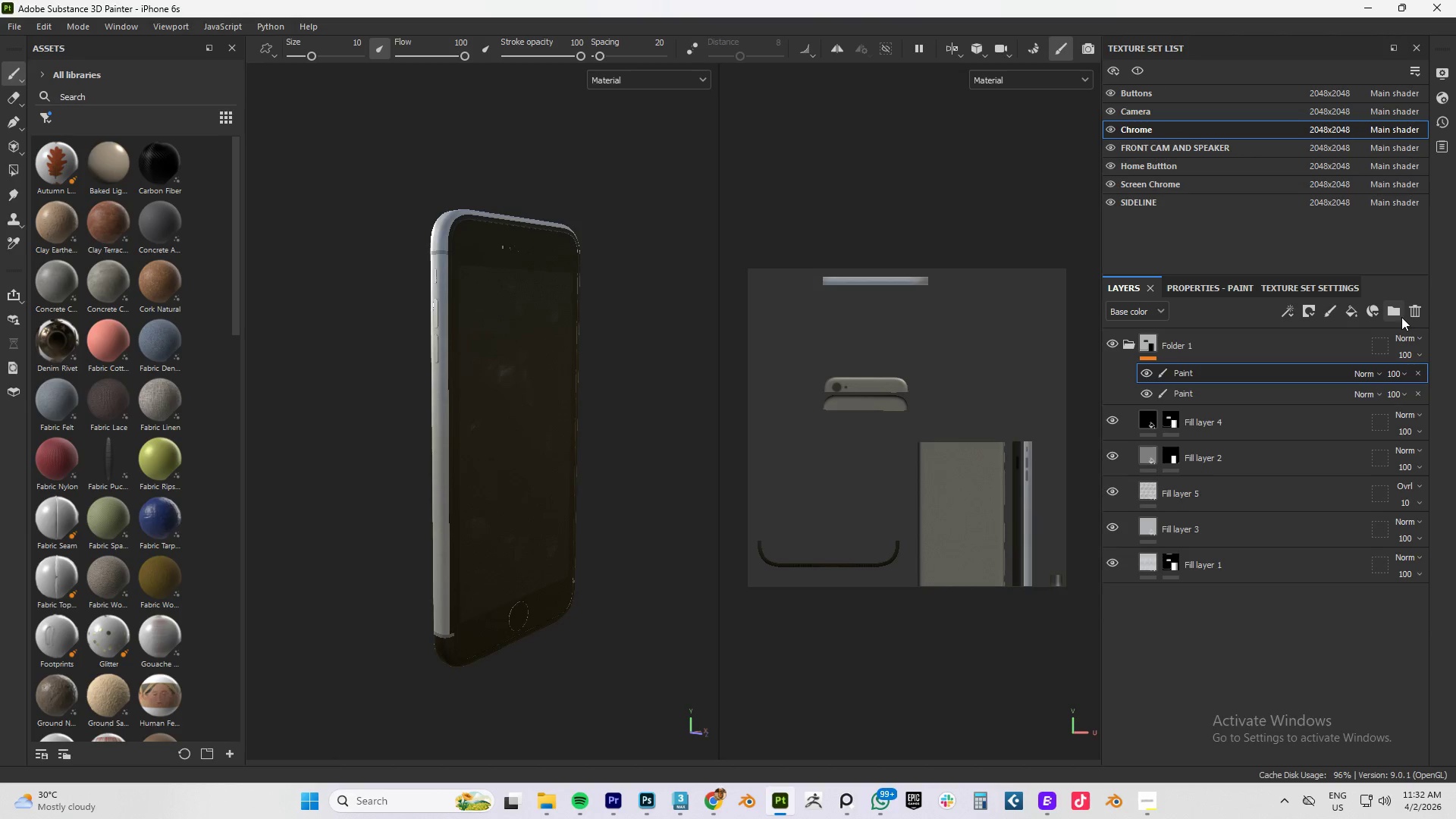 
left_click([1196, 376])
 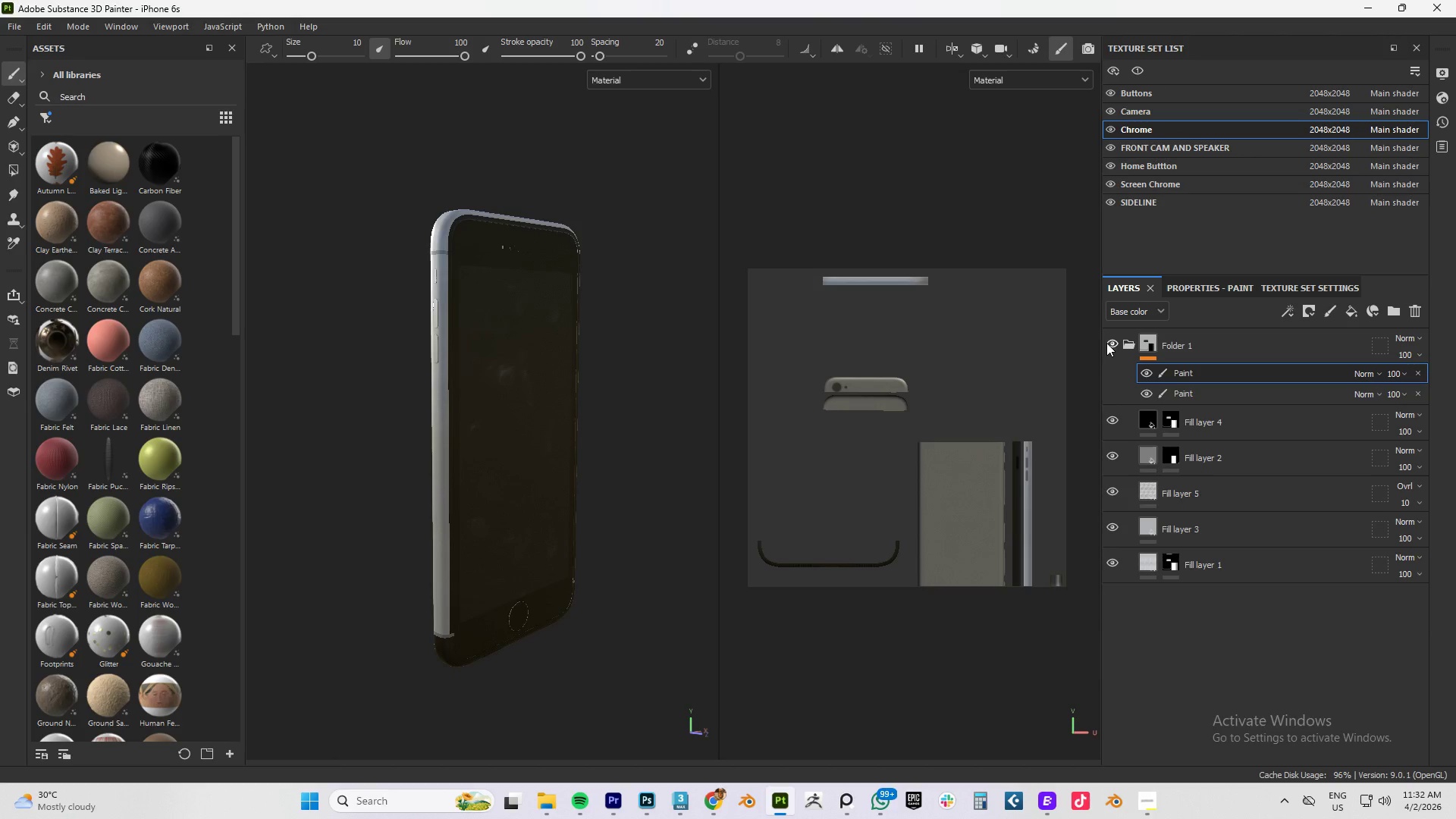 
left_click([1112, 343])
 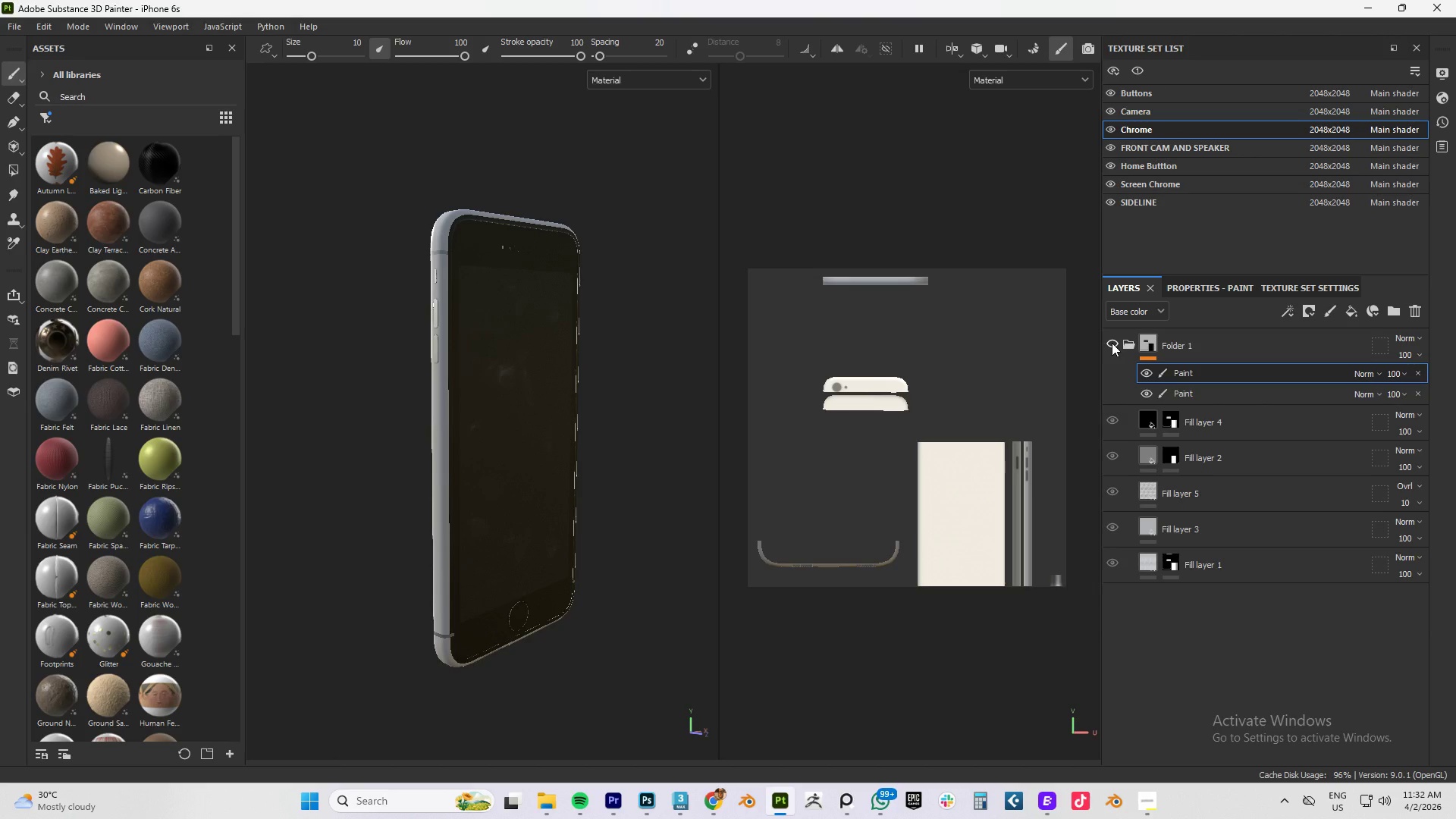 
left_click([1112, 343])
 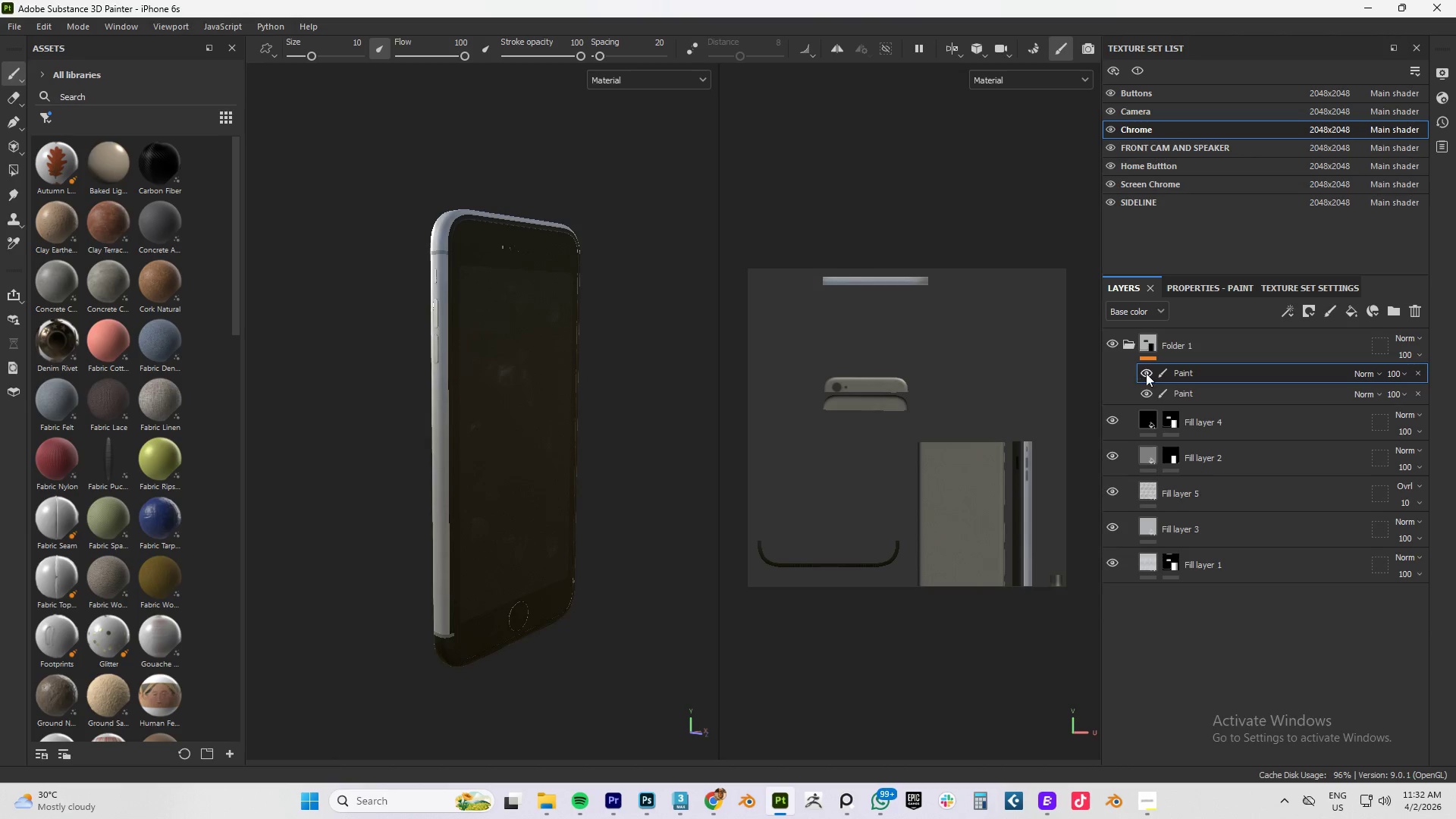 
left_click([1149, 374])
 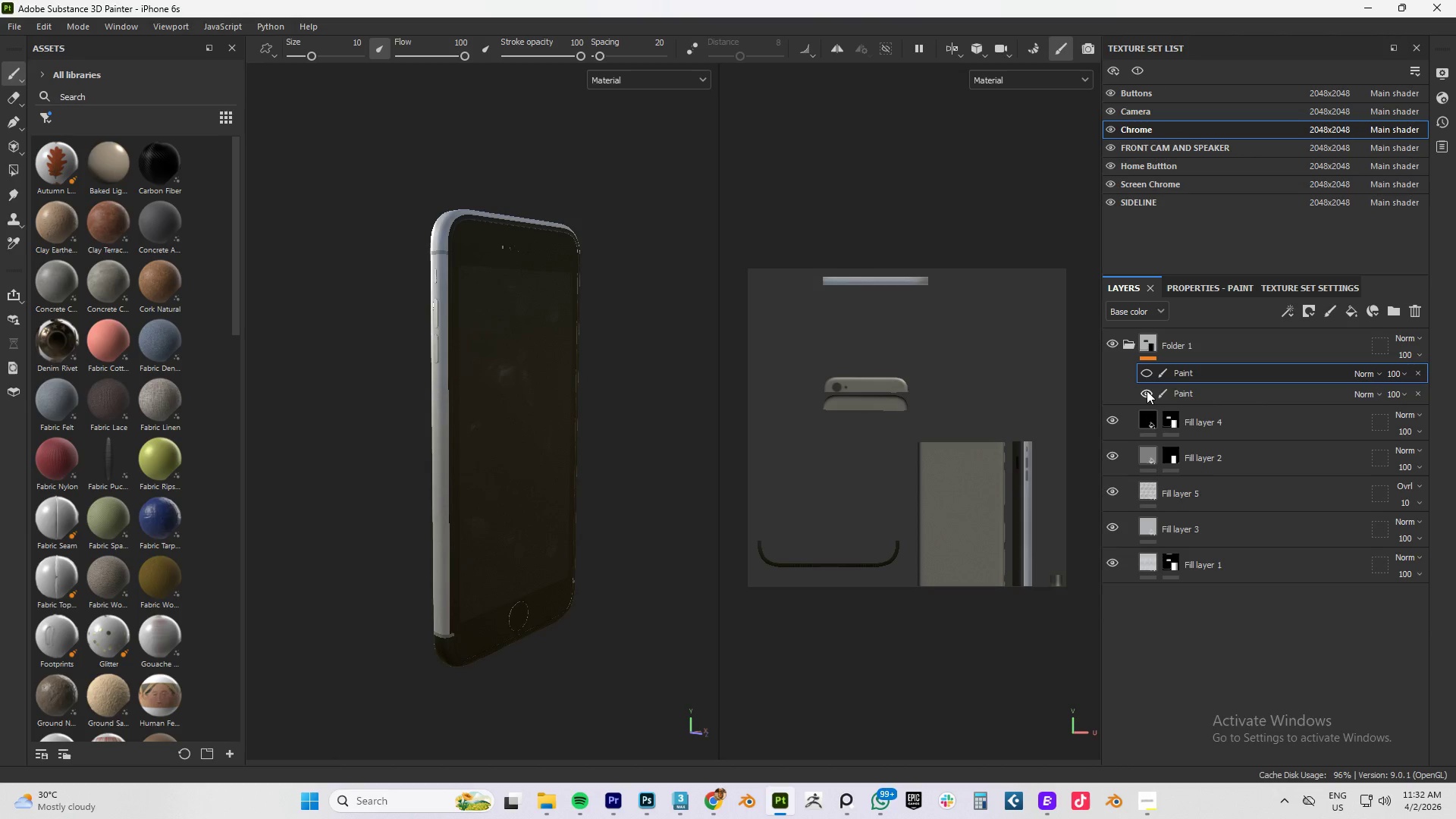 
left_click([1147, 391])
 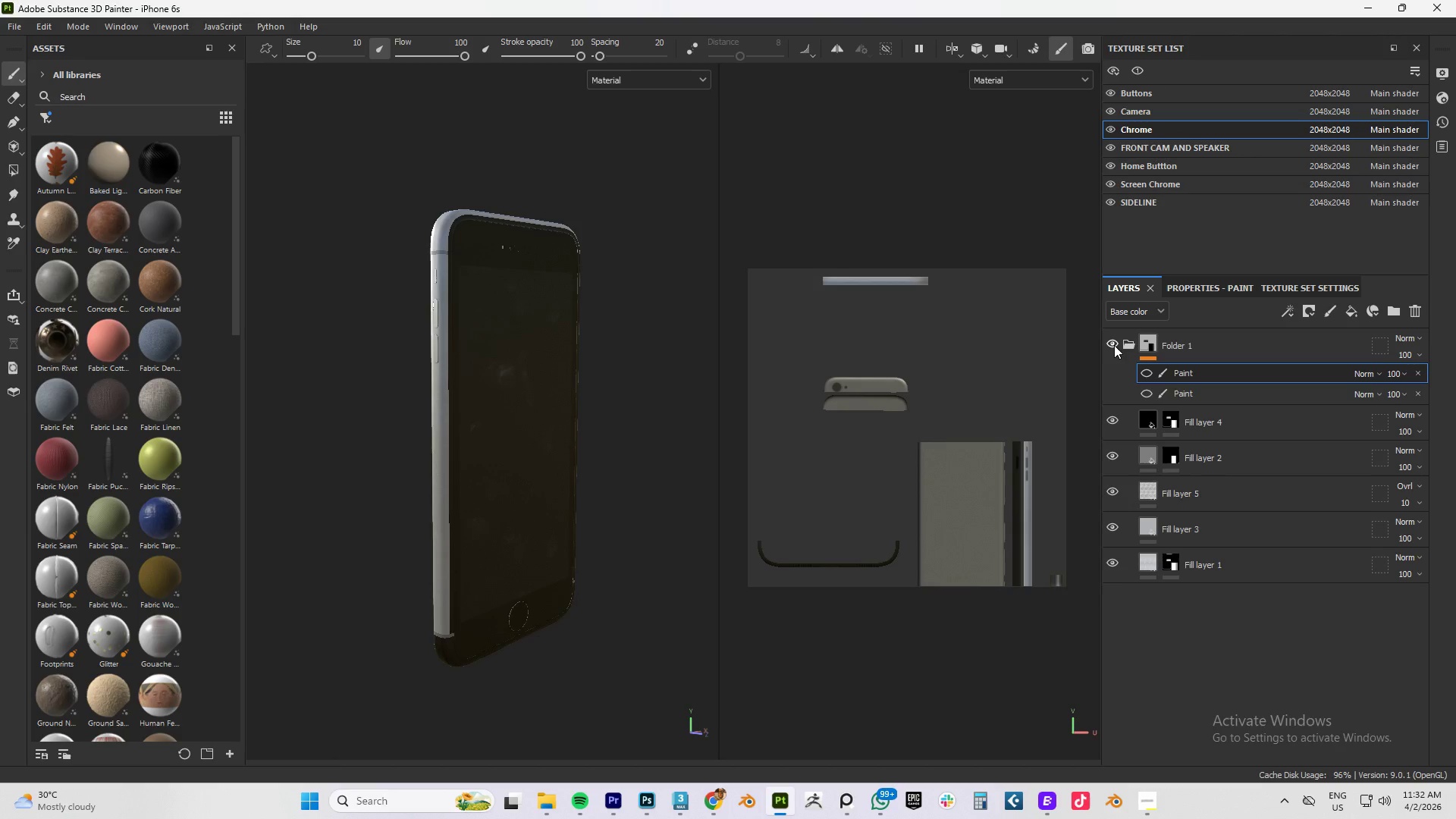 
left_click([1112, 343])
 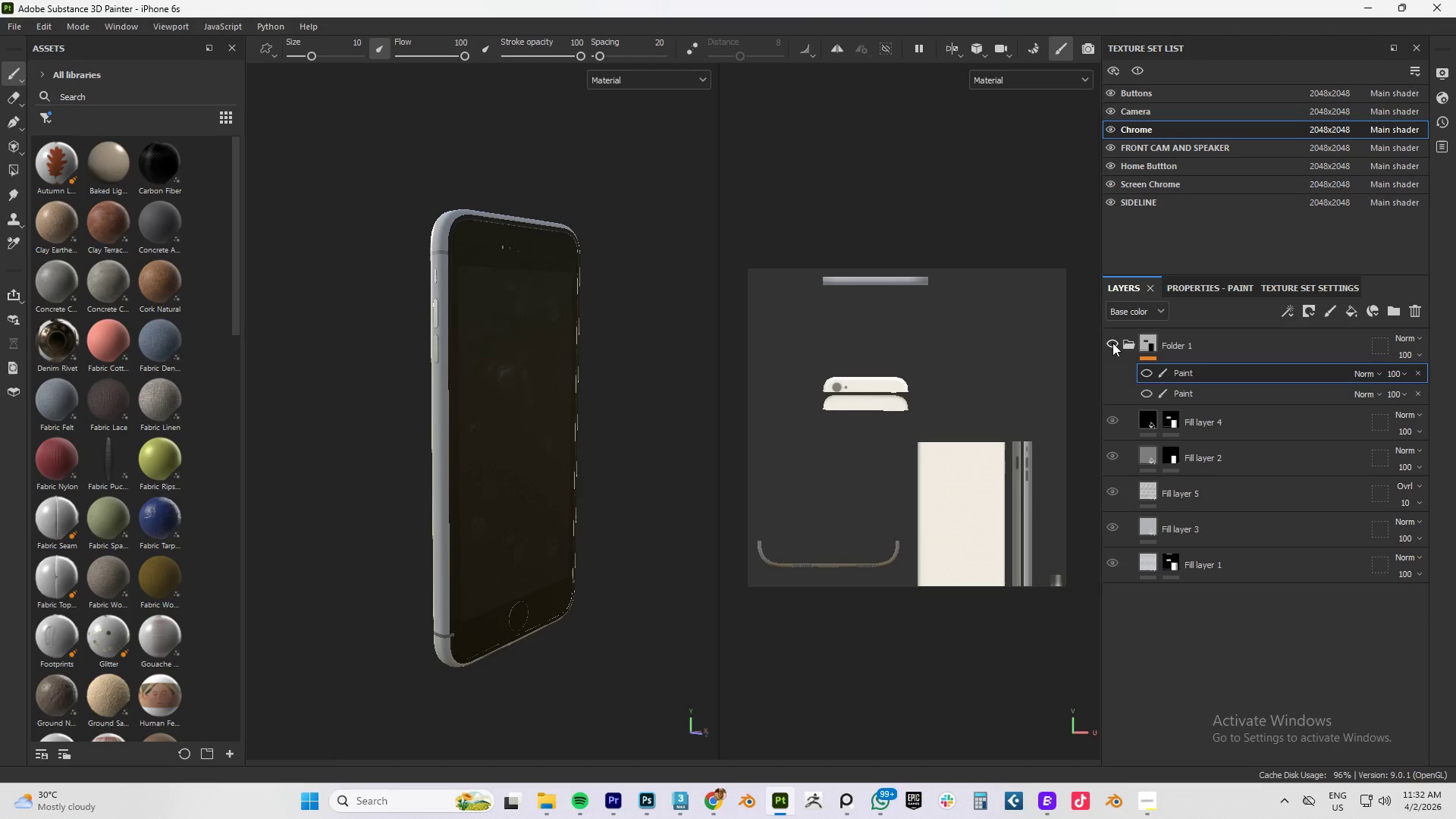 
left_click([1112, 343])
 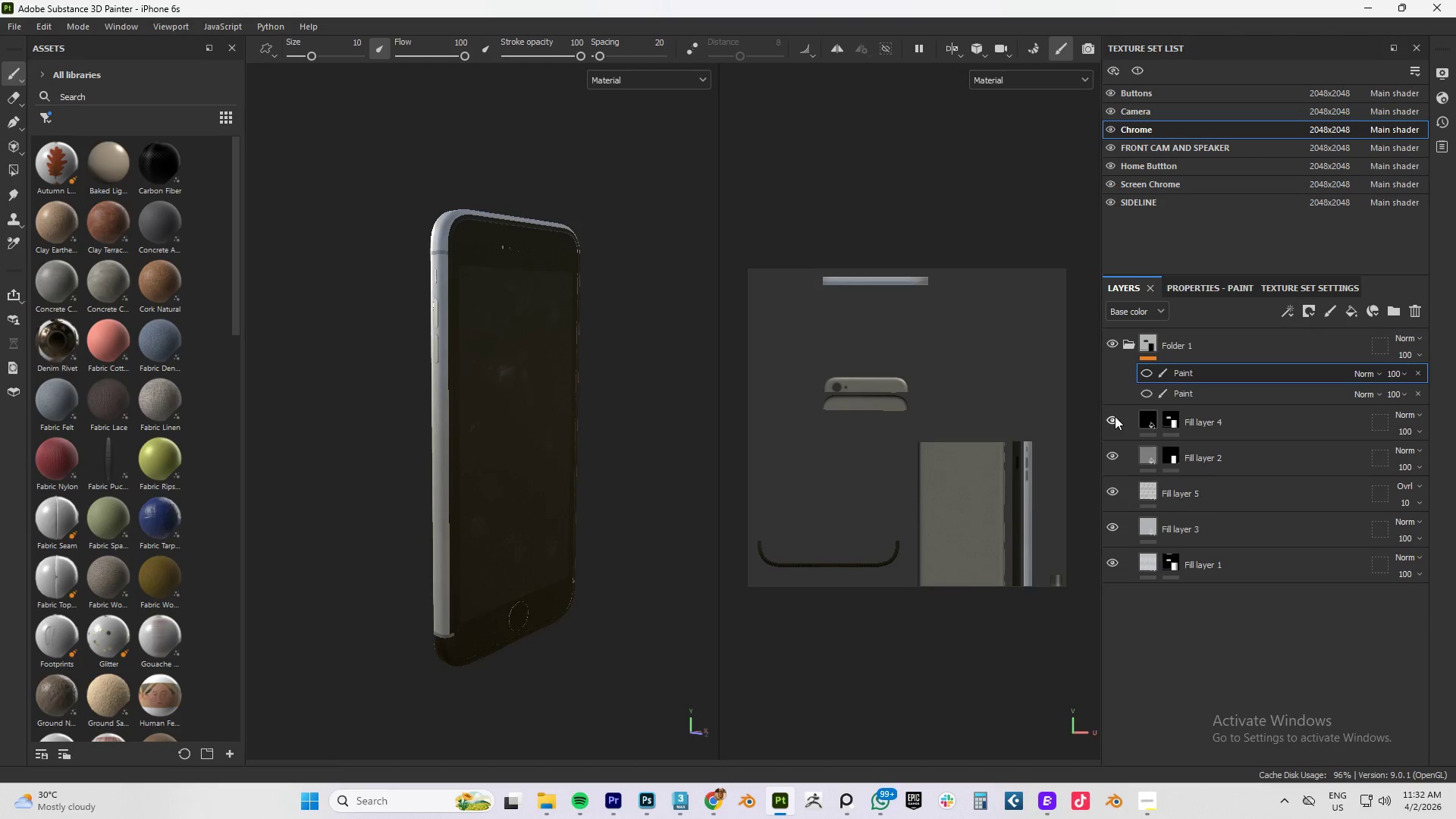 
left_click([1112, 419])
 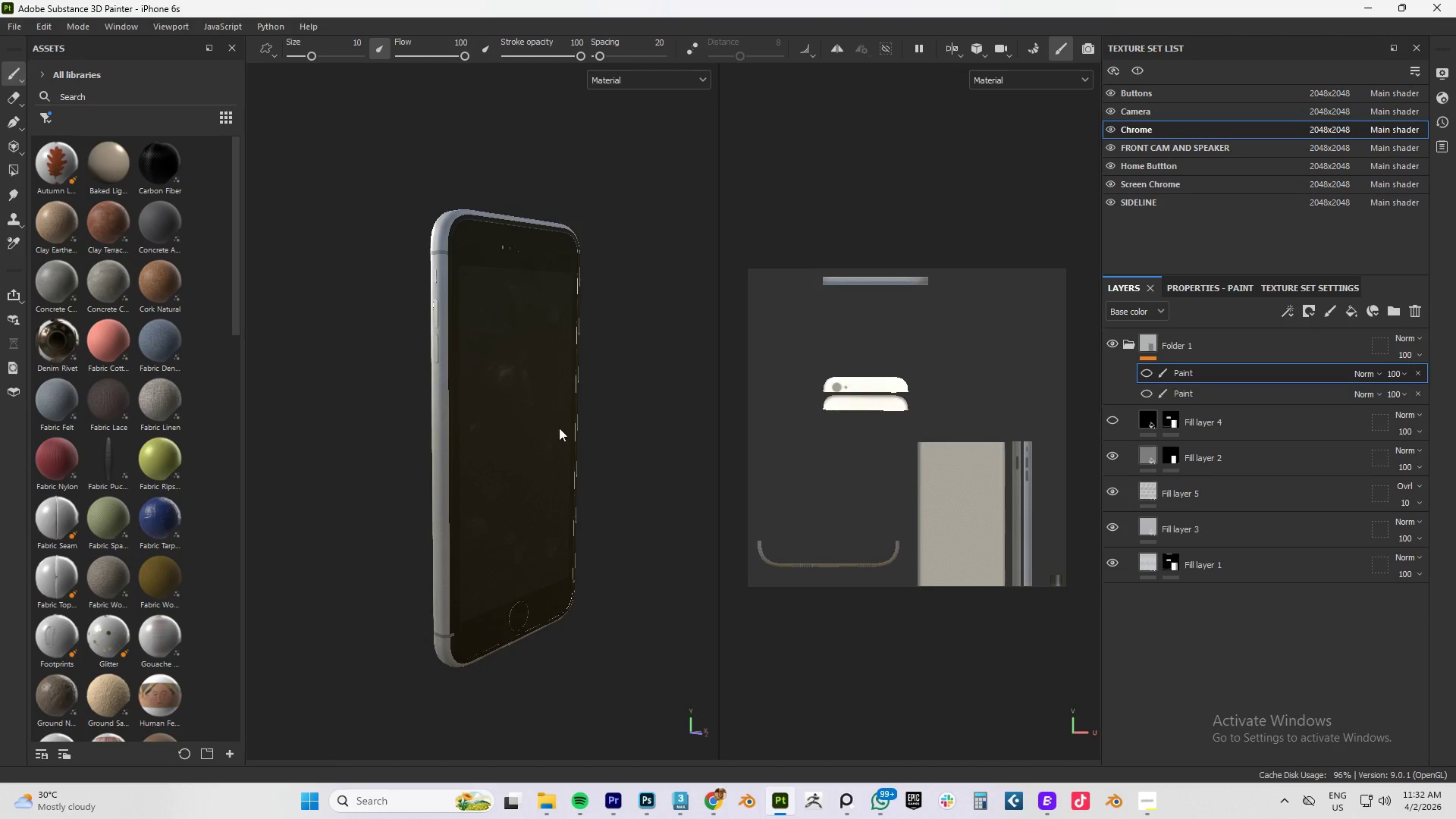 
hold_key(key=AltLeft, duration=1.5)
left_click_drag(start_coordinate=[469, 510], to_coordinate=[651, 479])
 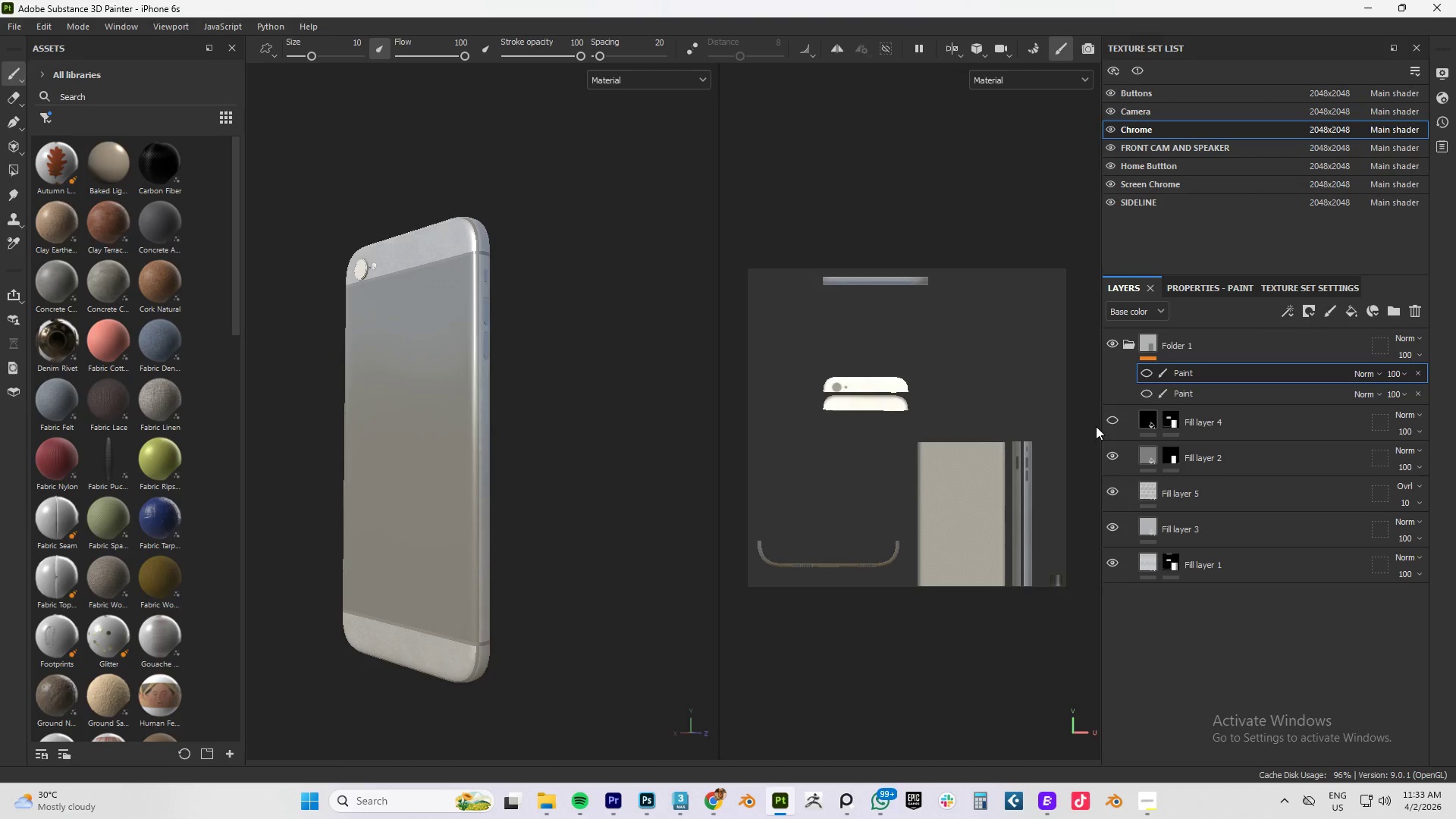 
hold_key(key=AltLeft, duration=0.78)
 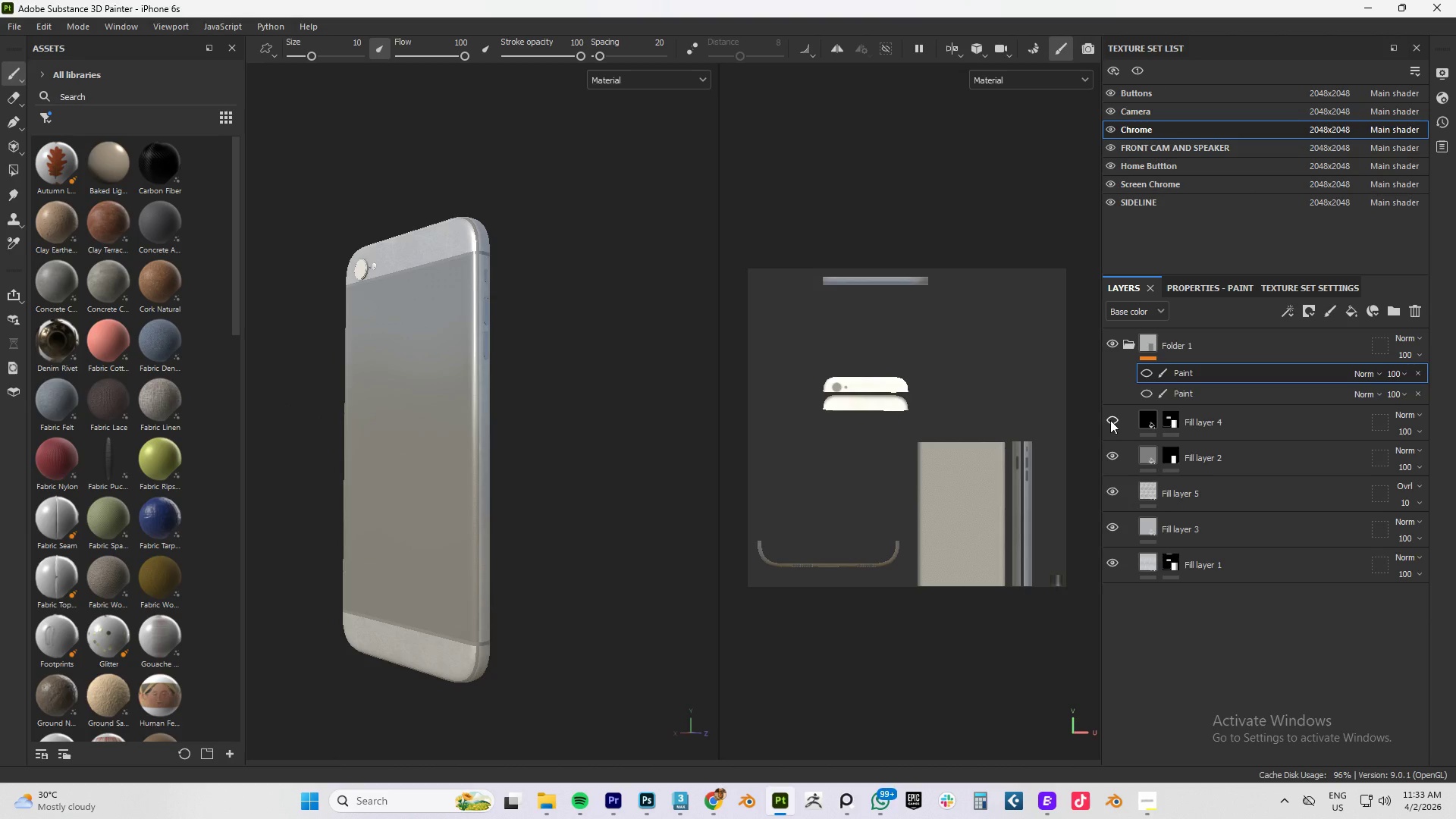 
left_click([1110, 420])
 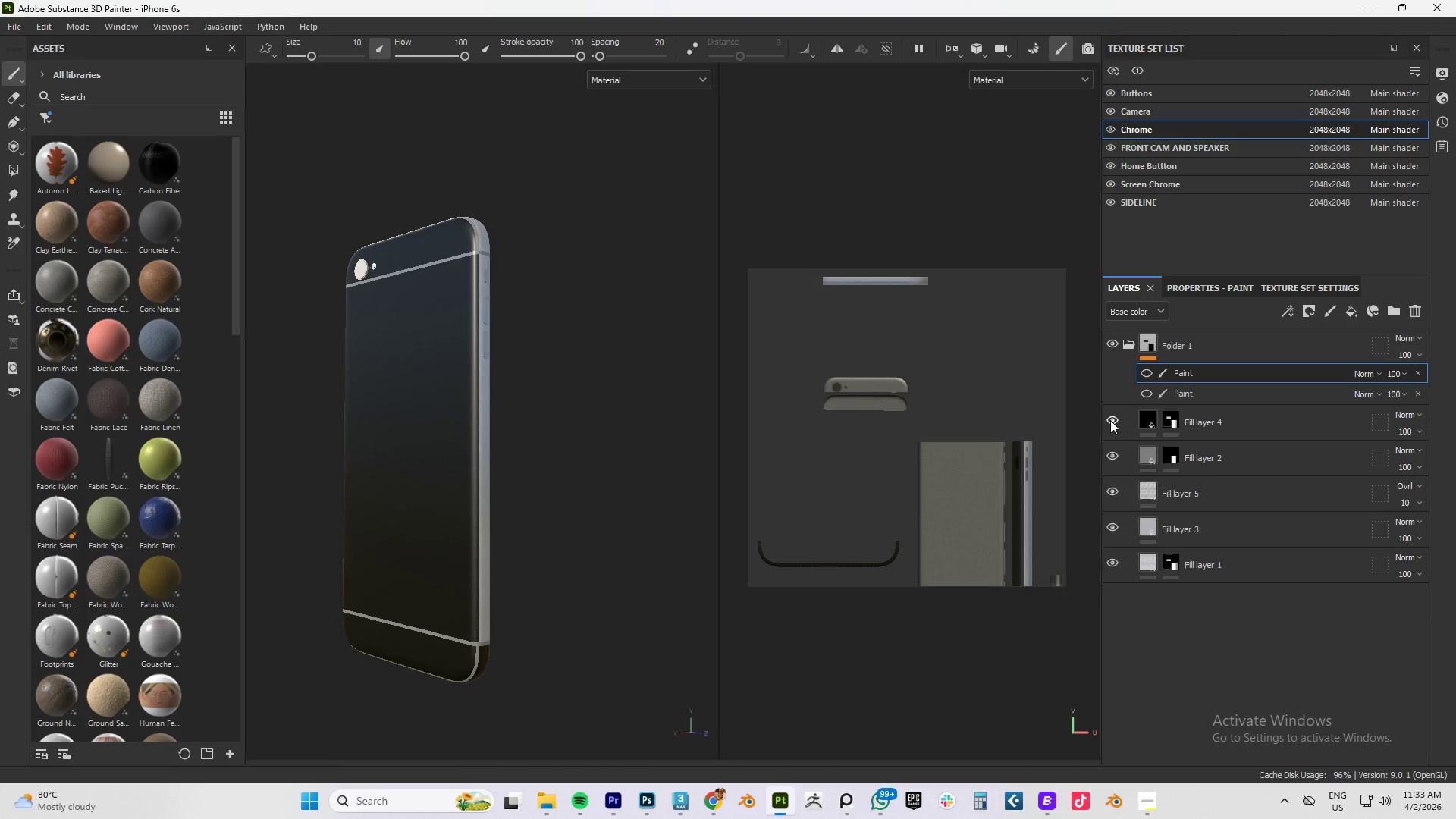 
left_click([1110, 420])
 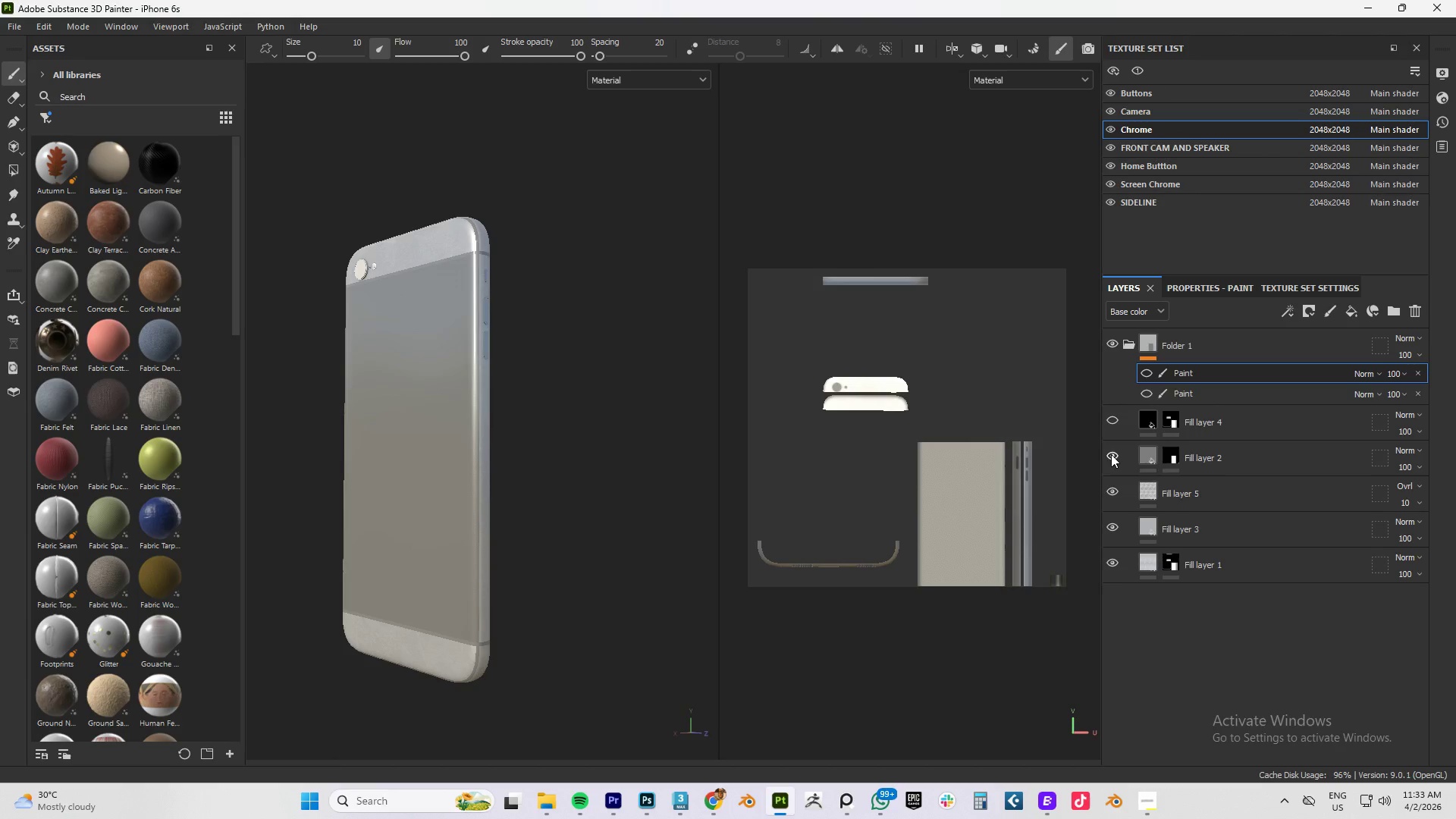 
left_click([1112, 455])
 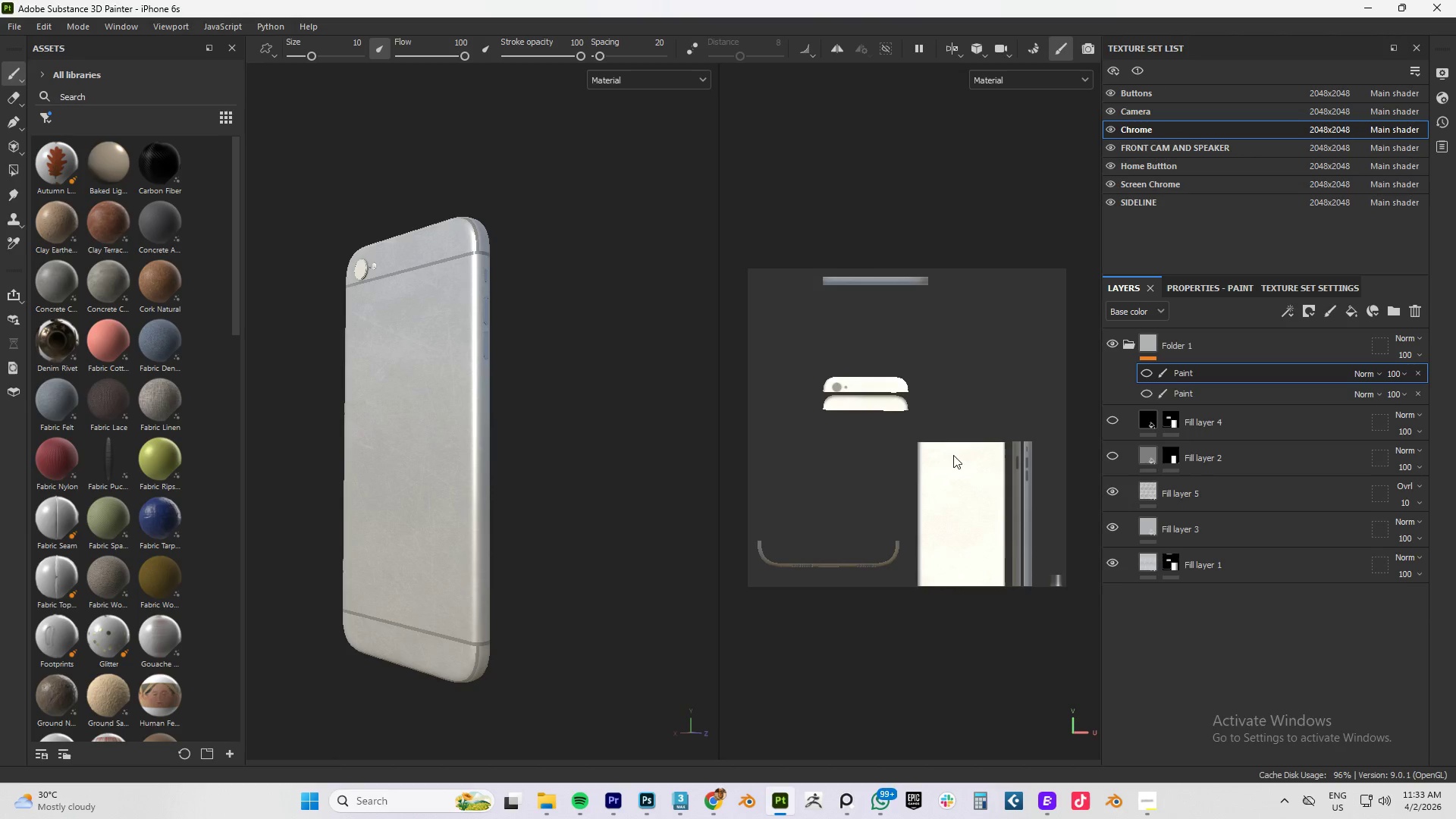 
hold_key(key=AltLeft, duration=1.5)
left_click_drag(start_coordinate=[493, 431], to_coordinate=[247, 463])
 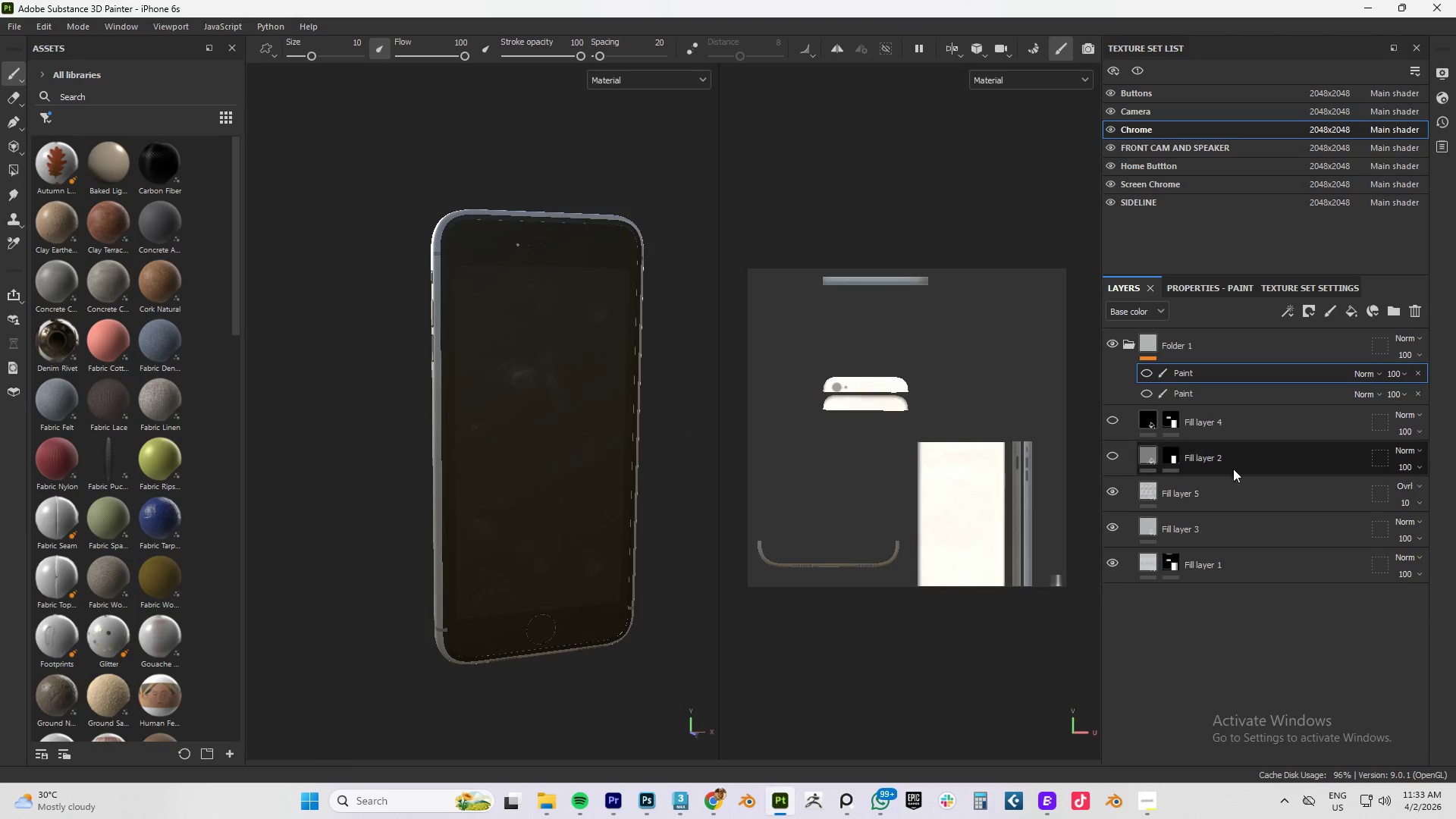 
hold_key(key=AltLeft, duration=1.51)
 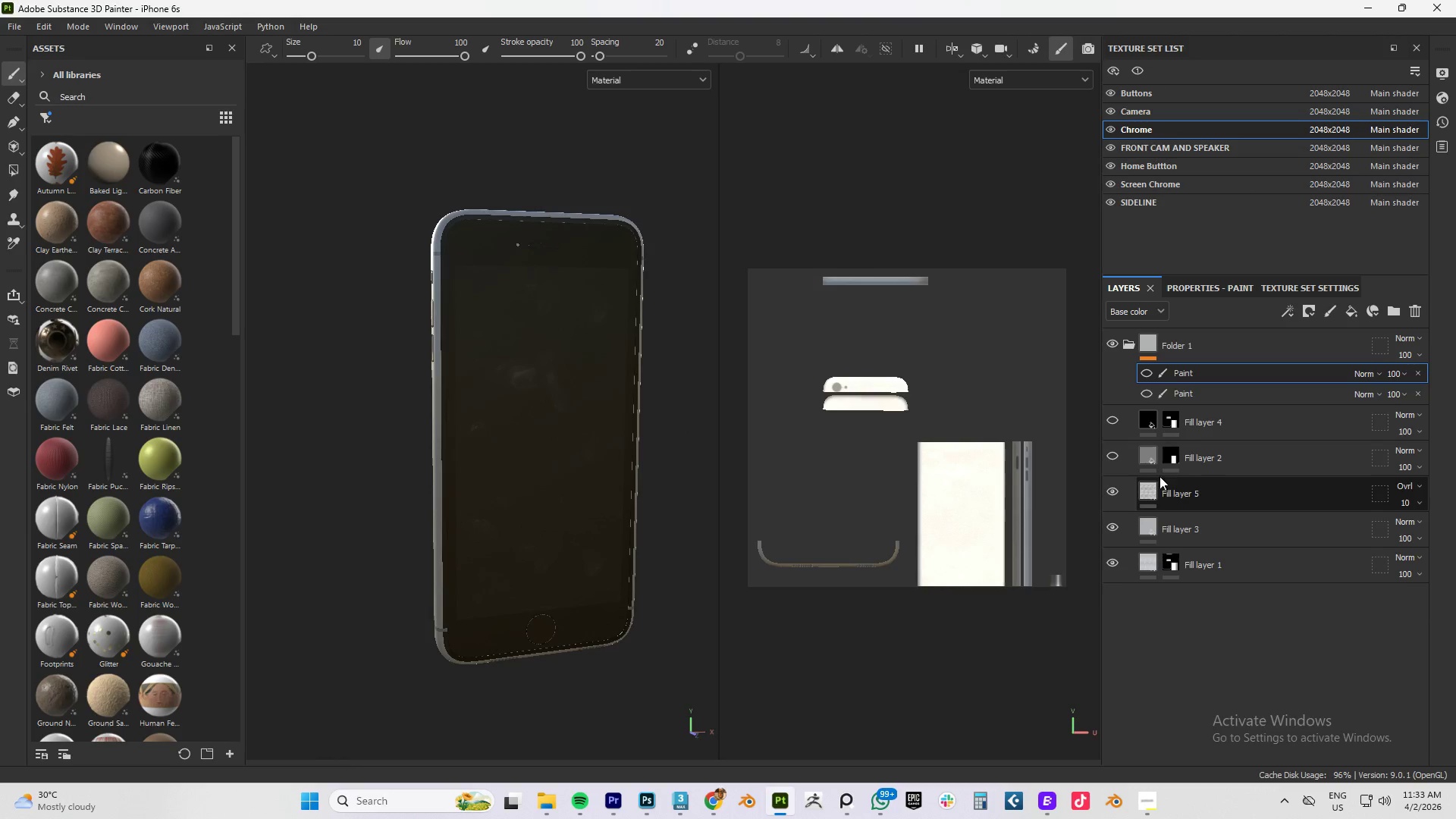 
key(Alt+AltLeft)
 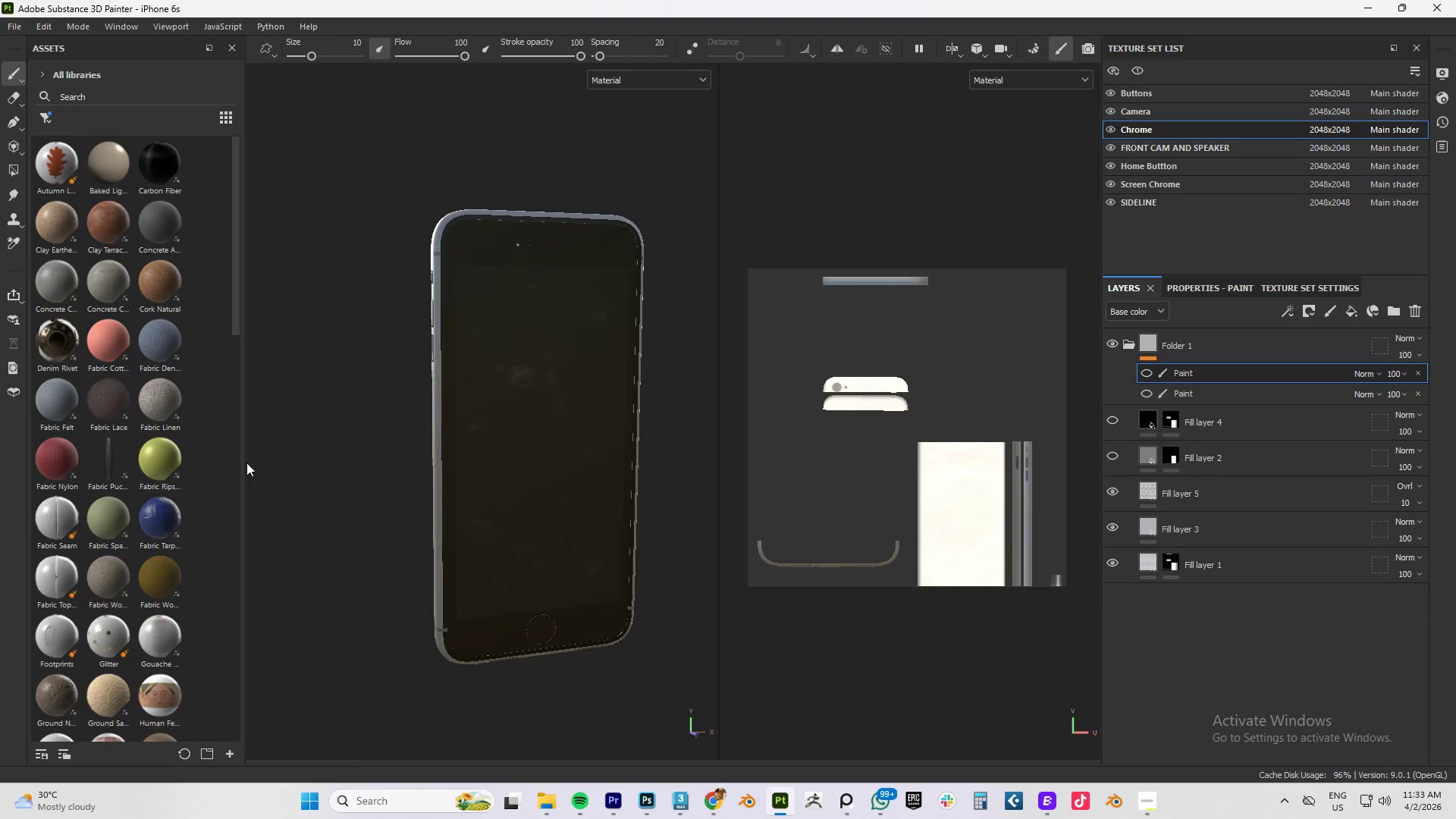 
key(Alt+AltLeft)
 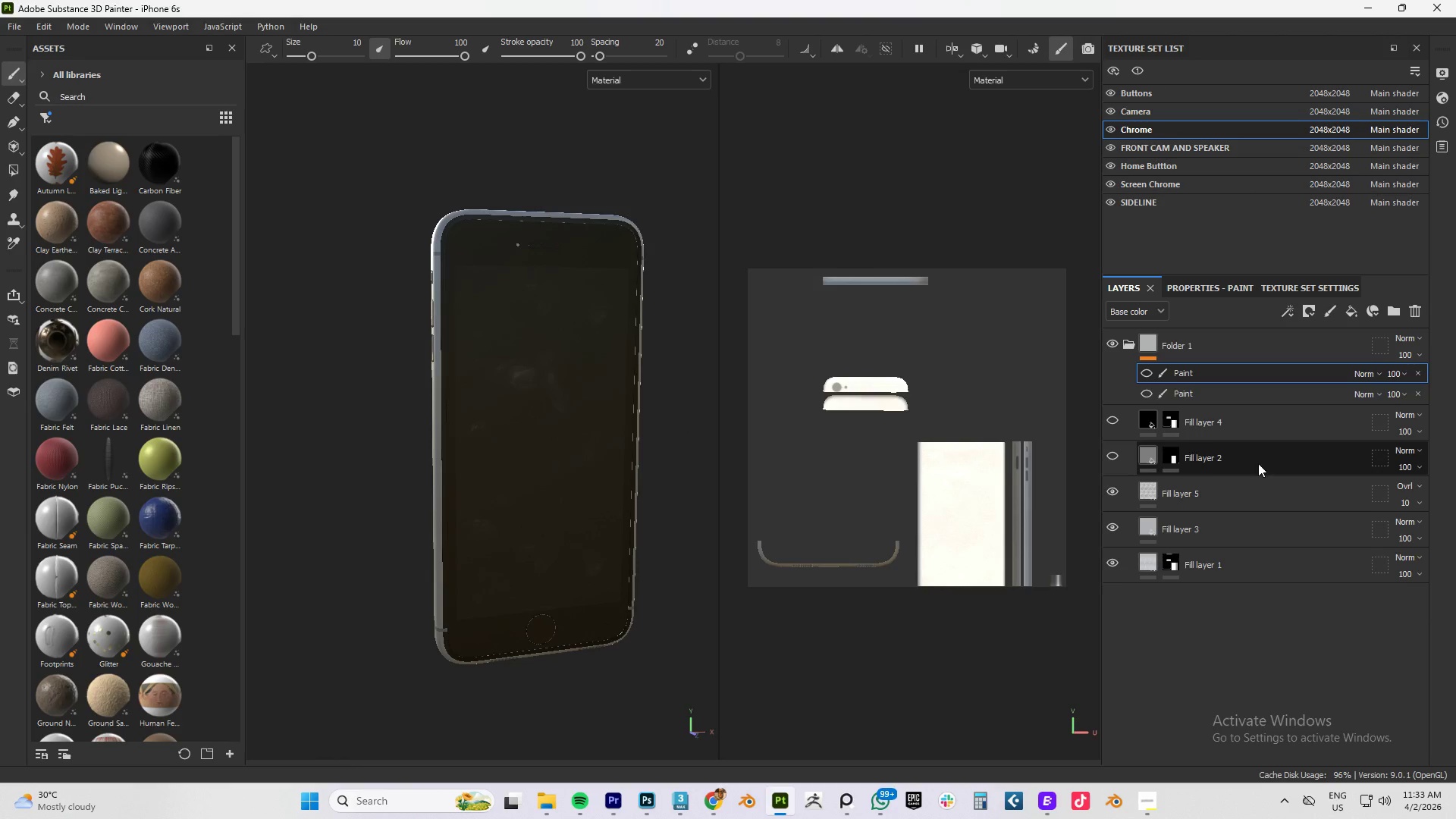 
left_click([1268, 460])
 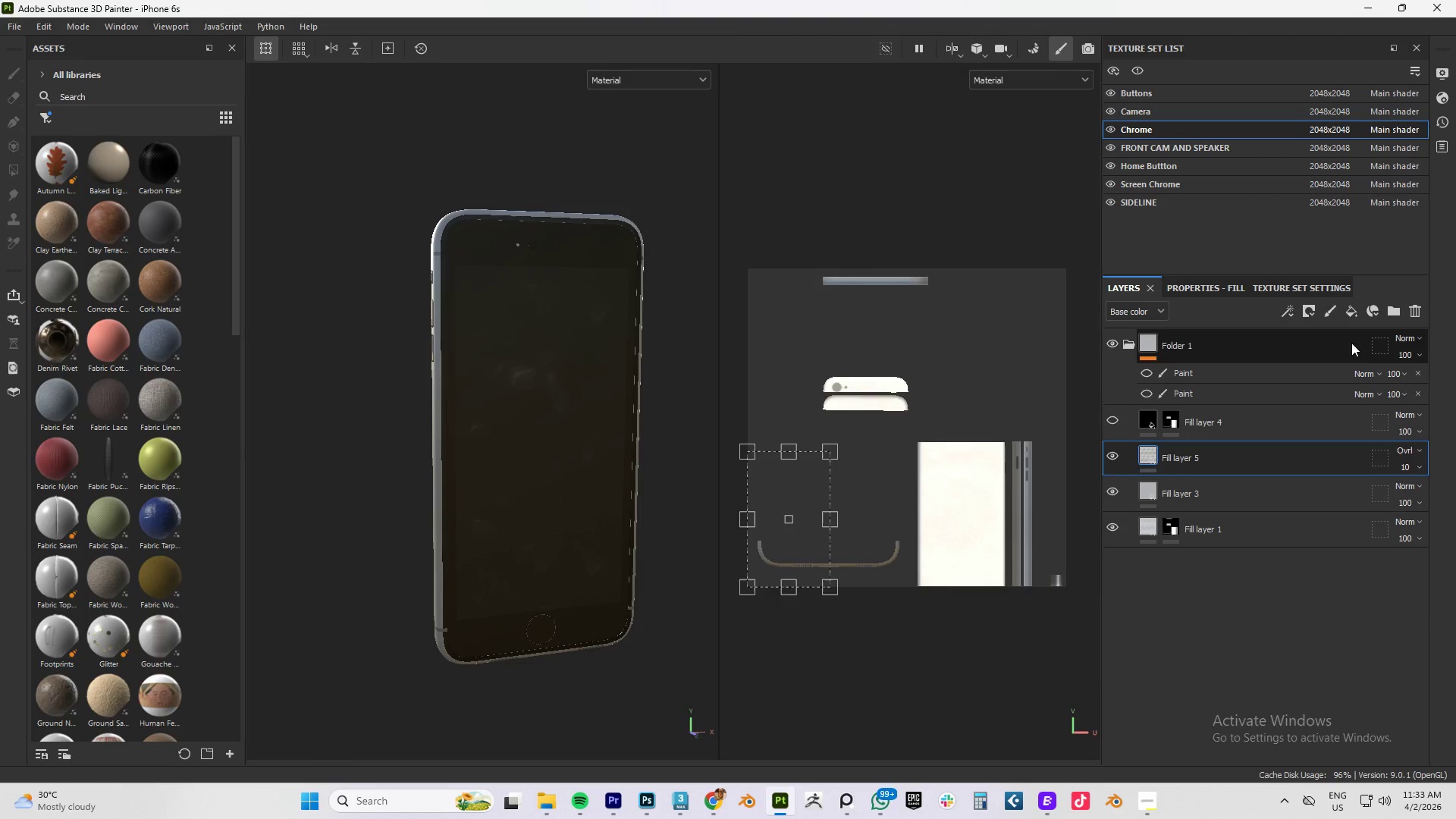 
left_click([1280, 432])
 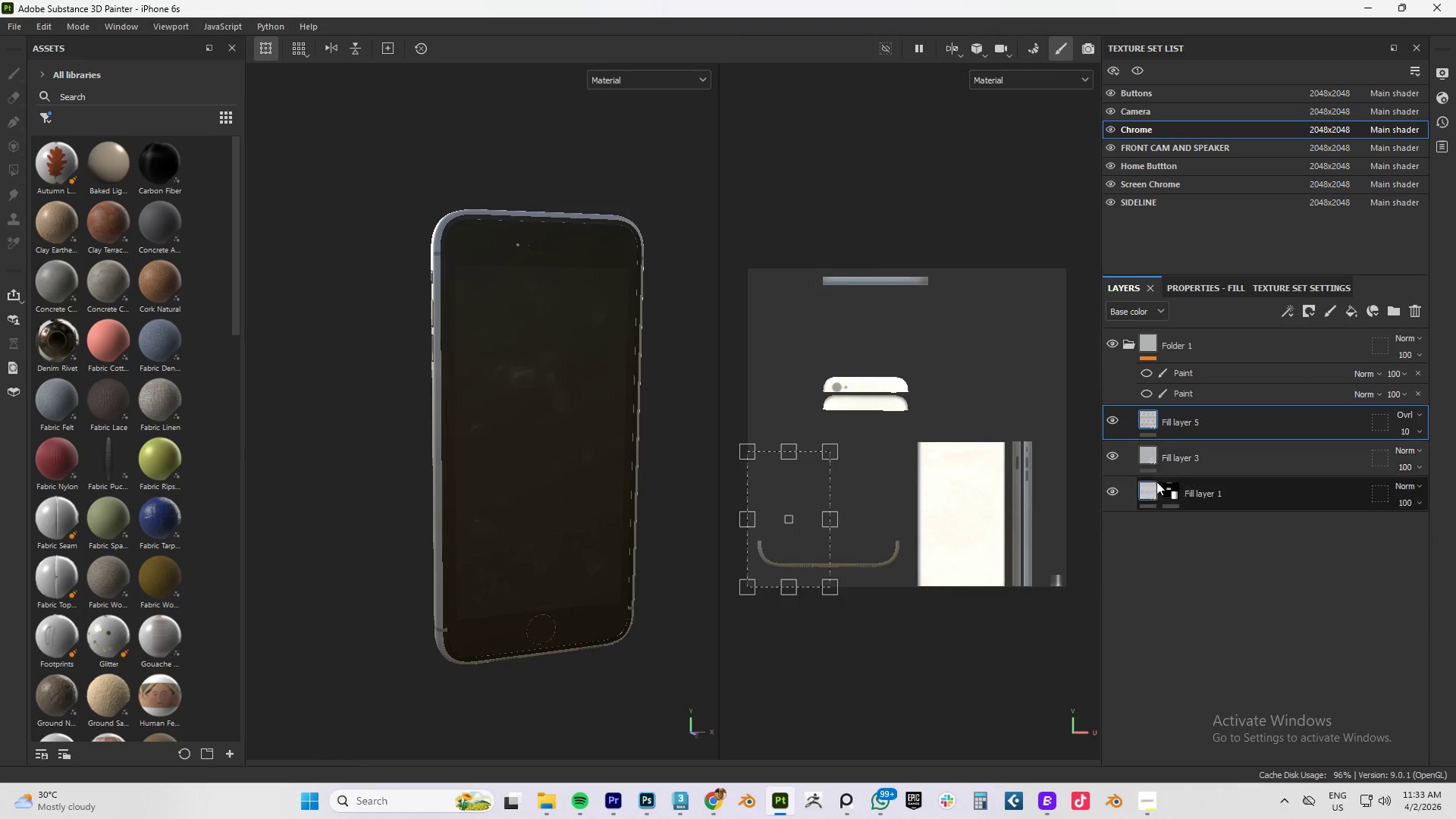 
hold_key(key=AltLeft, duration=1.0)
left_click_drag(start_coordinate=[513, 484], to_coordinate=[734, 431])
 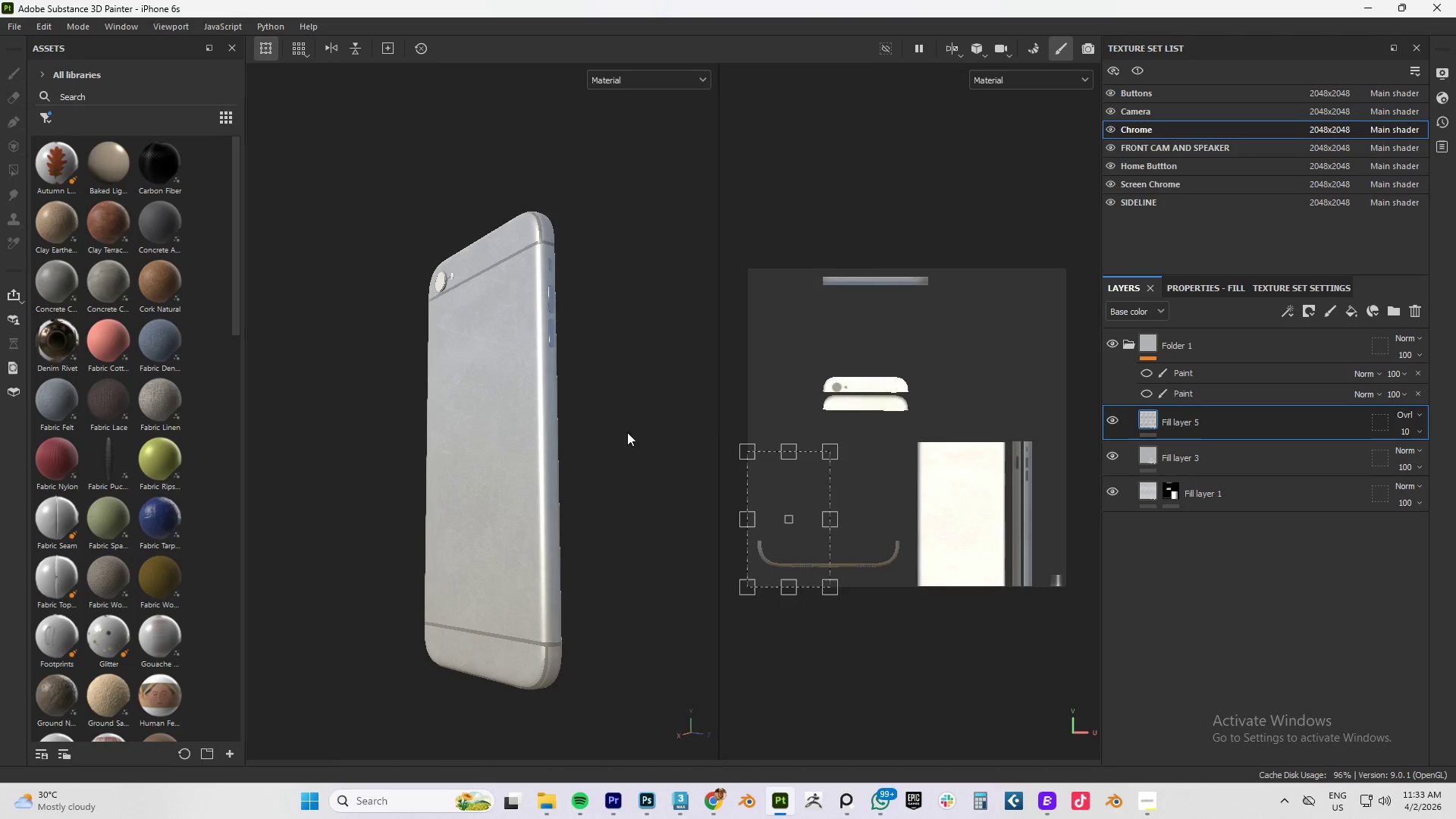 
hold_key(key=AltLeft, duration=1.58)
left_click_drag(start_coordinate=[566, 419], to_coordinate=[487, 436])
 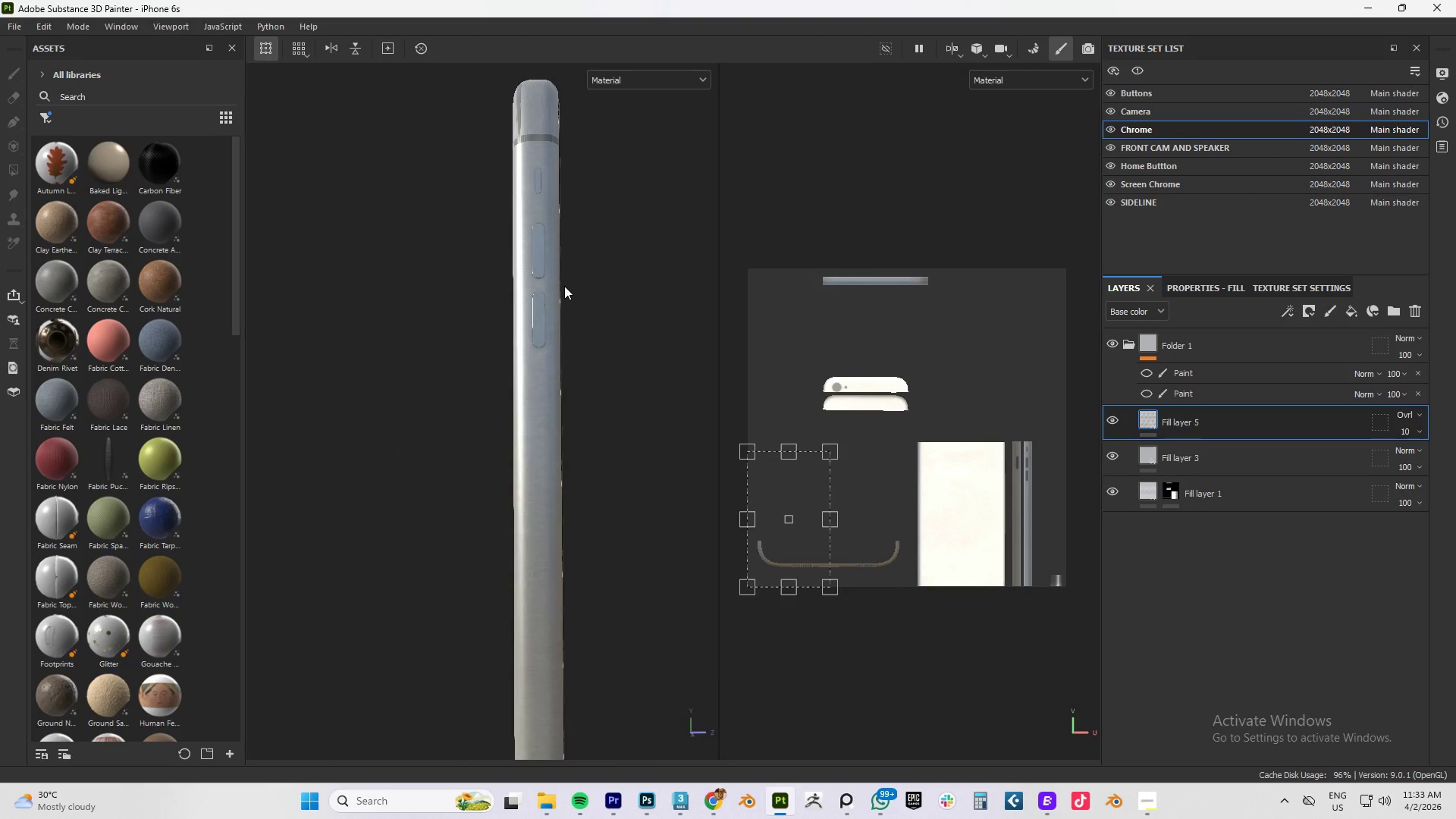 
scroll: coordinate [524, 432], scroll_direction: none, amount: 0.0
 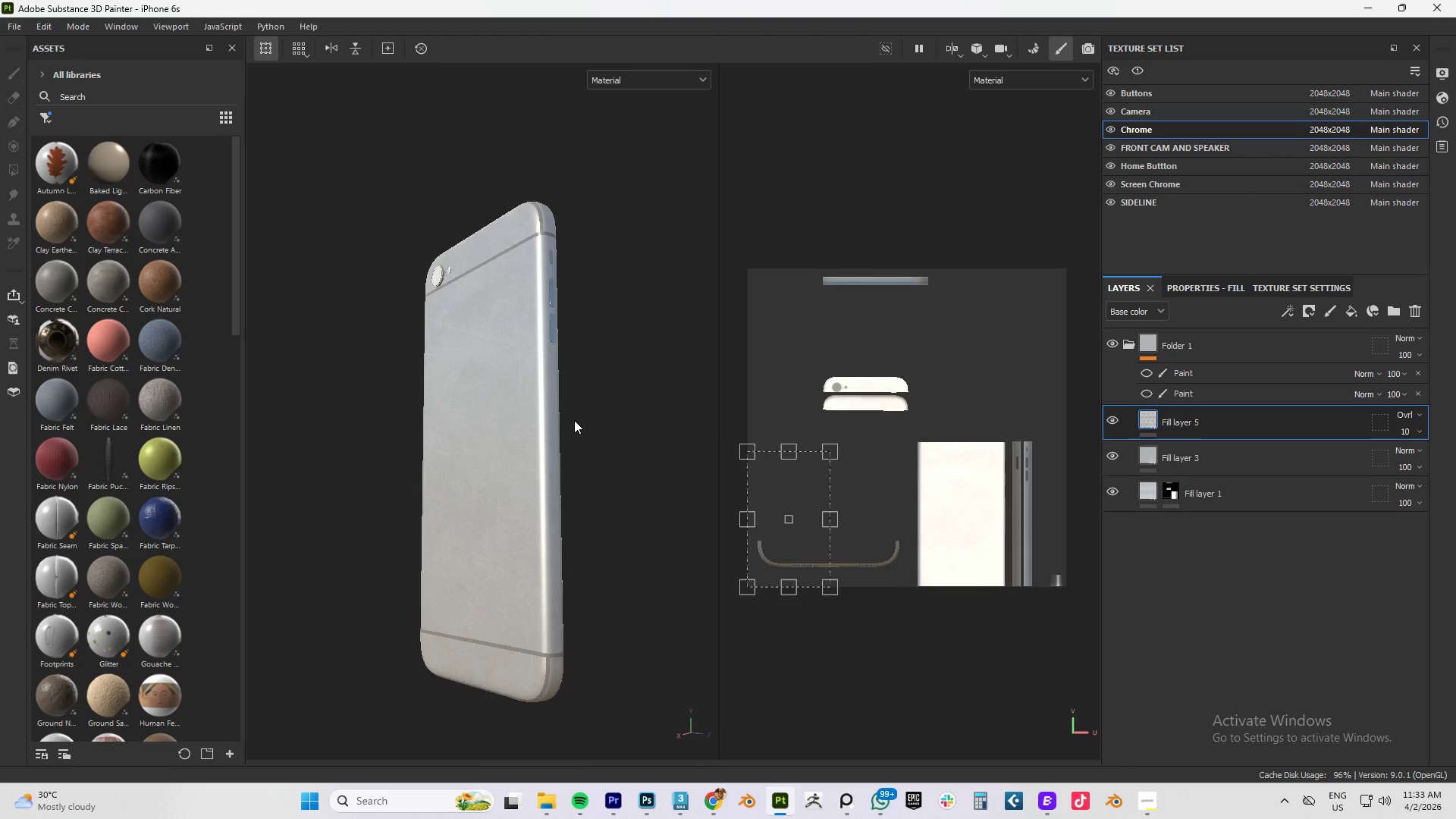 
hold_key(key=AltLeft, duration=0.77)
 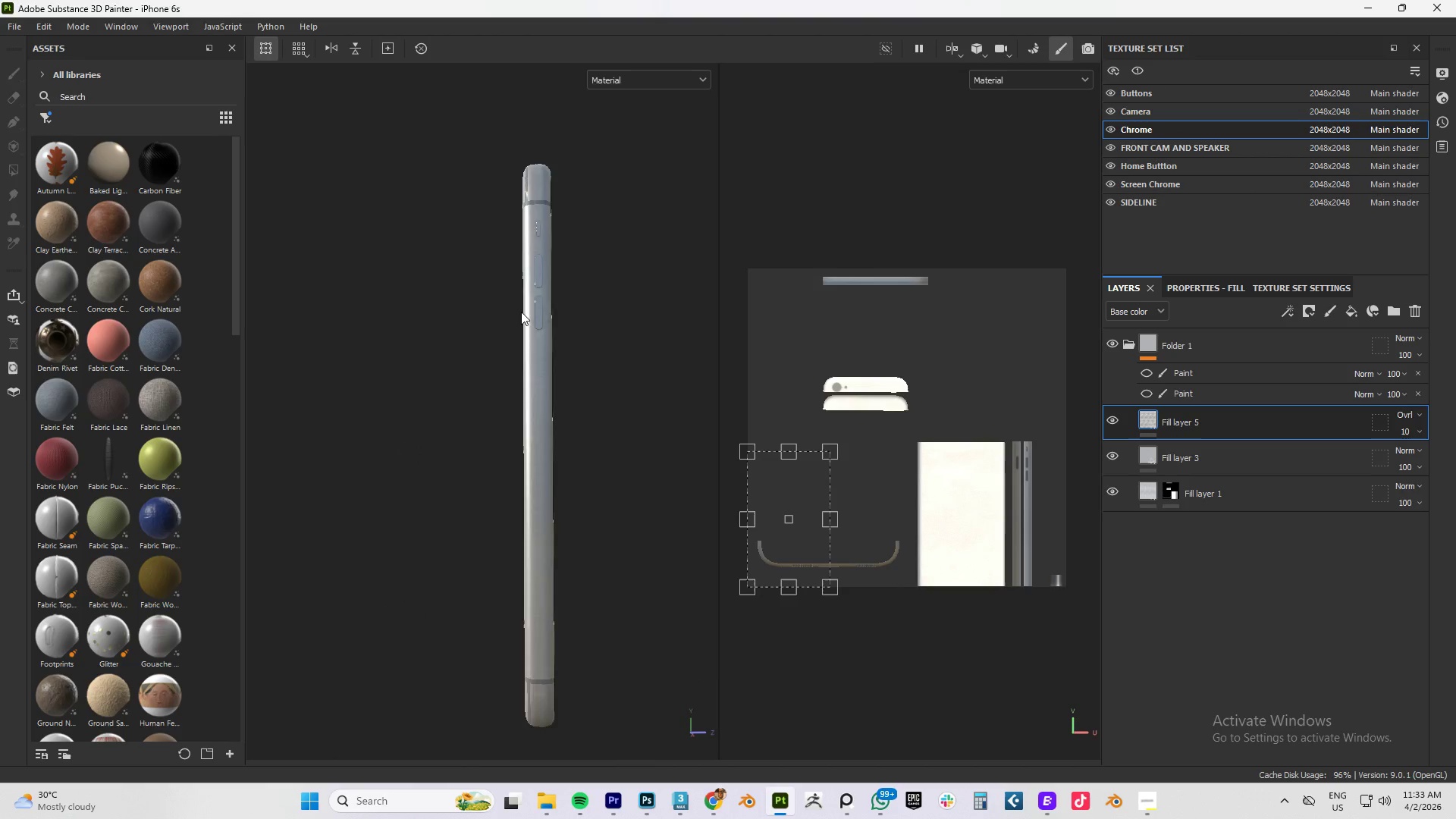 
hold_key(key=AltLeft, duration=0.64)
 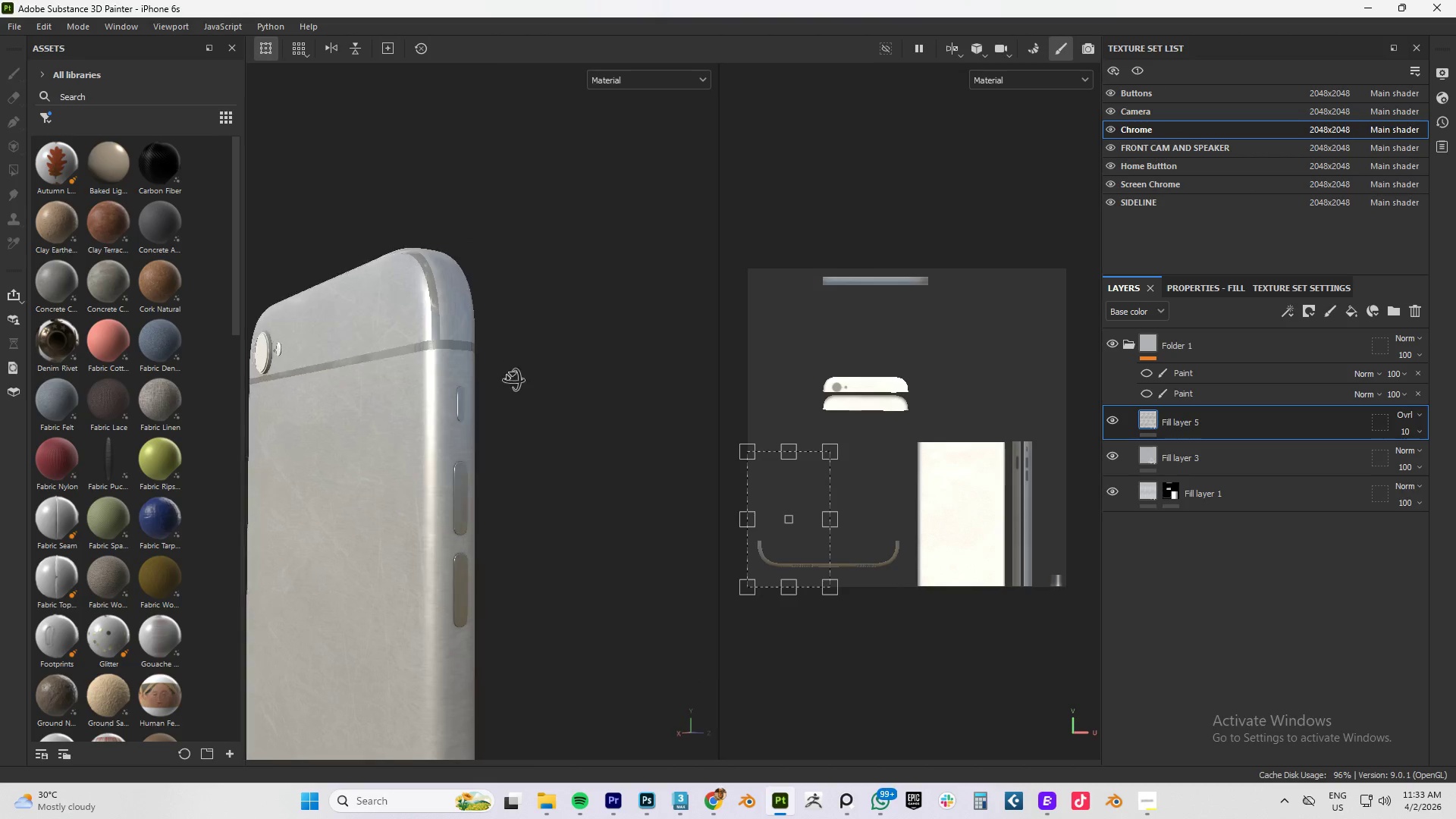 
scroll: coordinate [564, 286], scroll_direction: up, amount: 9.0
 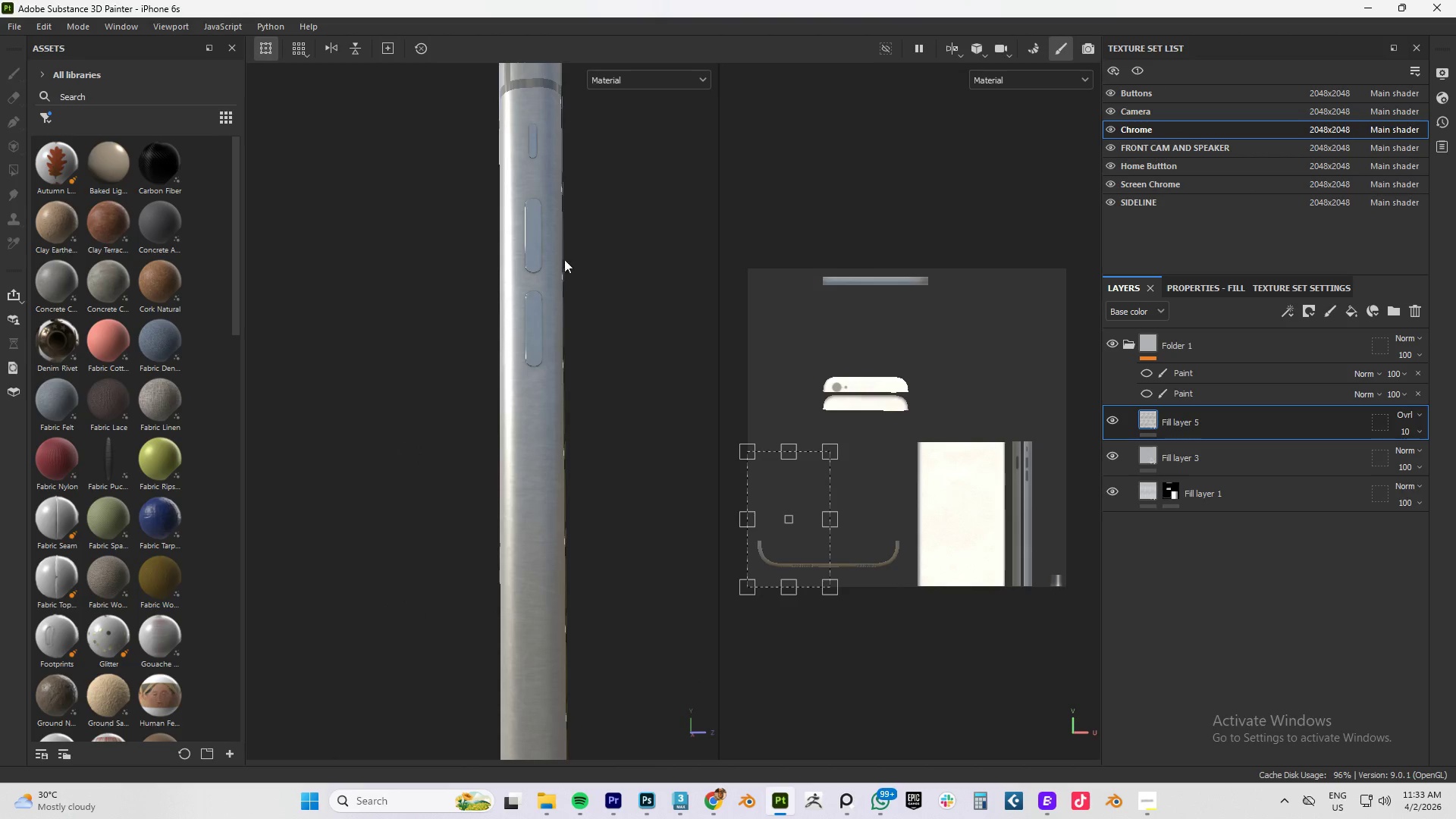 
hold_key(key=AltLeft, duration=0.8)
left_click_drag(start_coordinate=[430, 371], to_coordinate=[554, 394])
 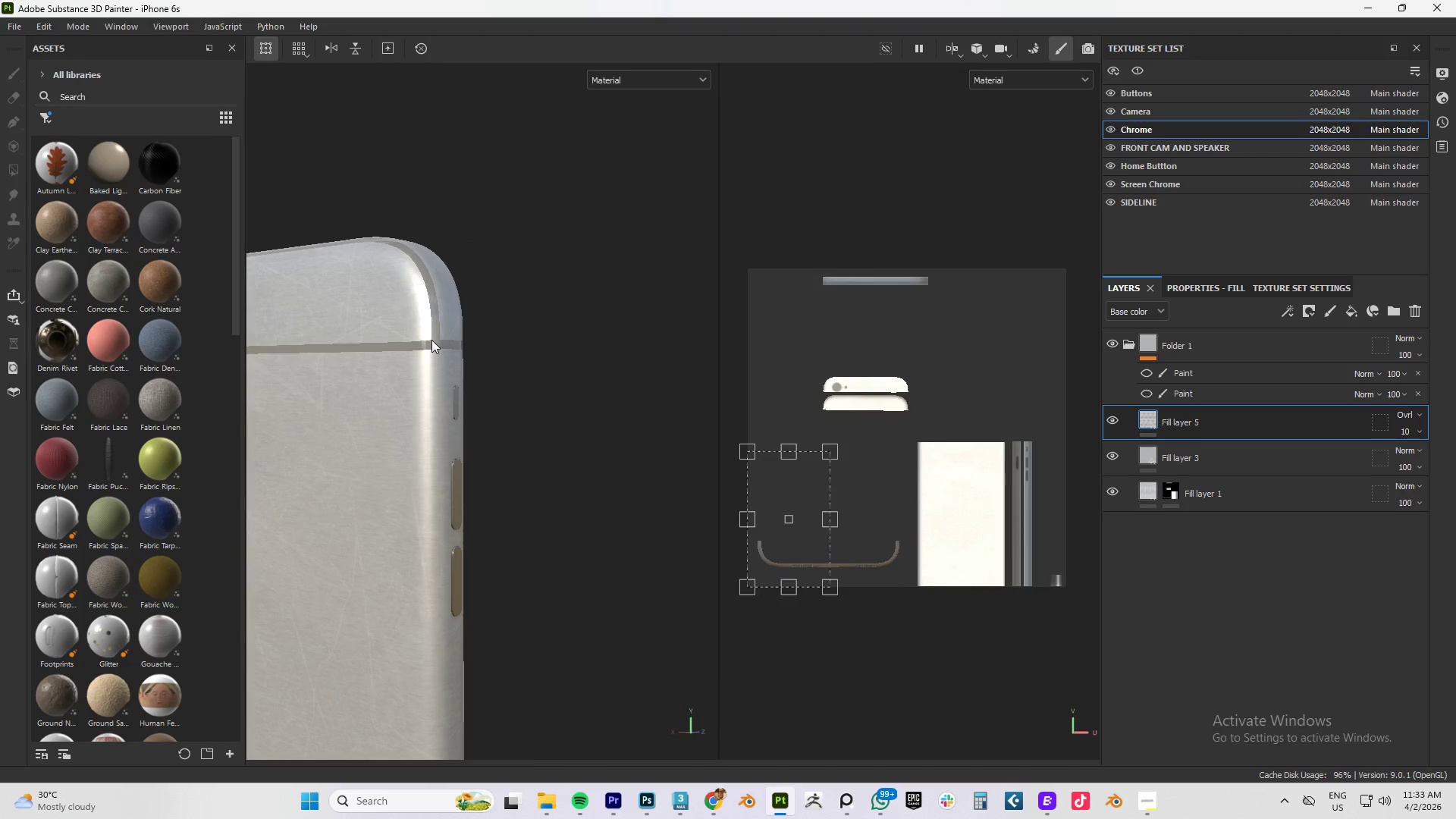 
hold_key(key=AltLeft, duration=1.03)
 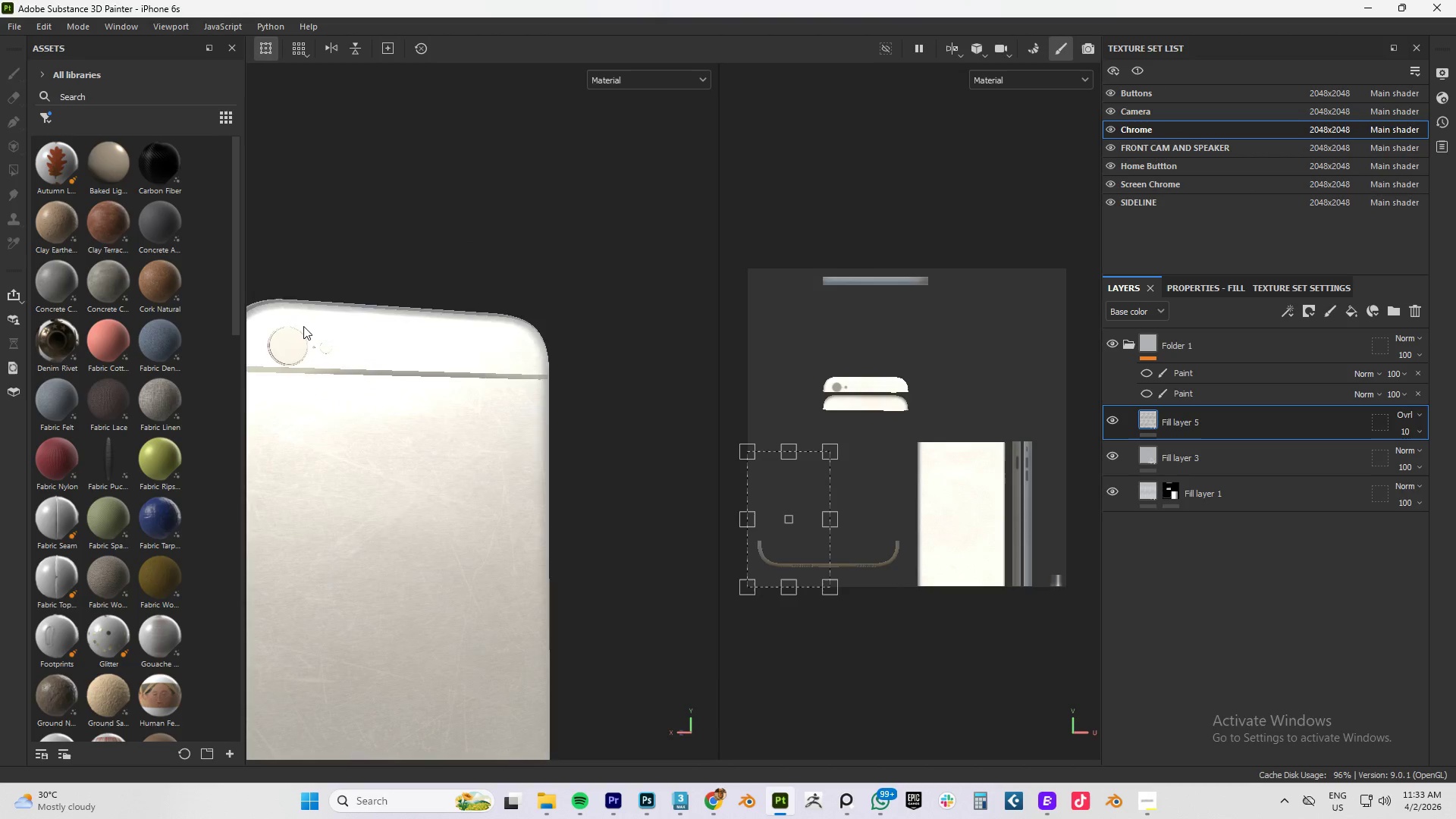 
scroll: coordinate [438, 351], scroll_direction: down, amount: 11.0
 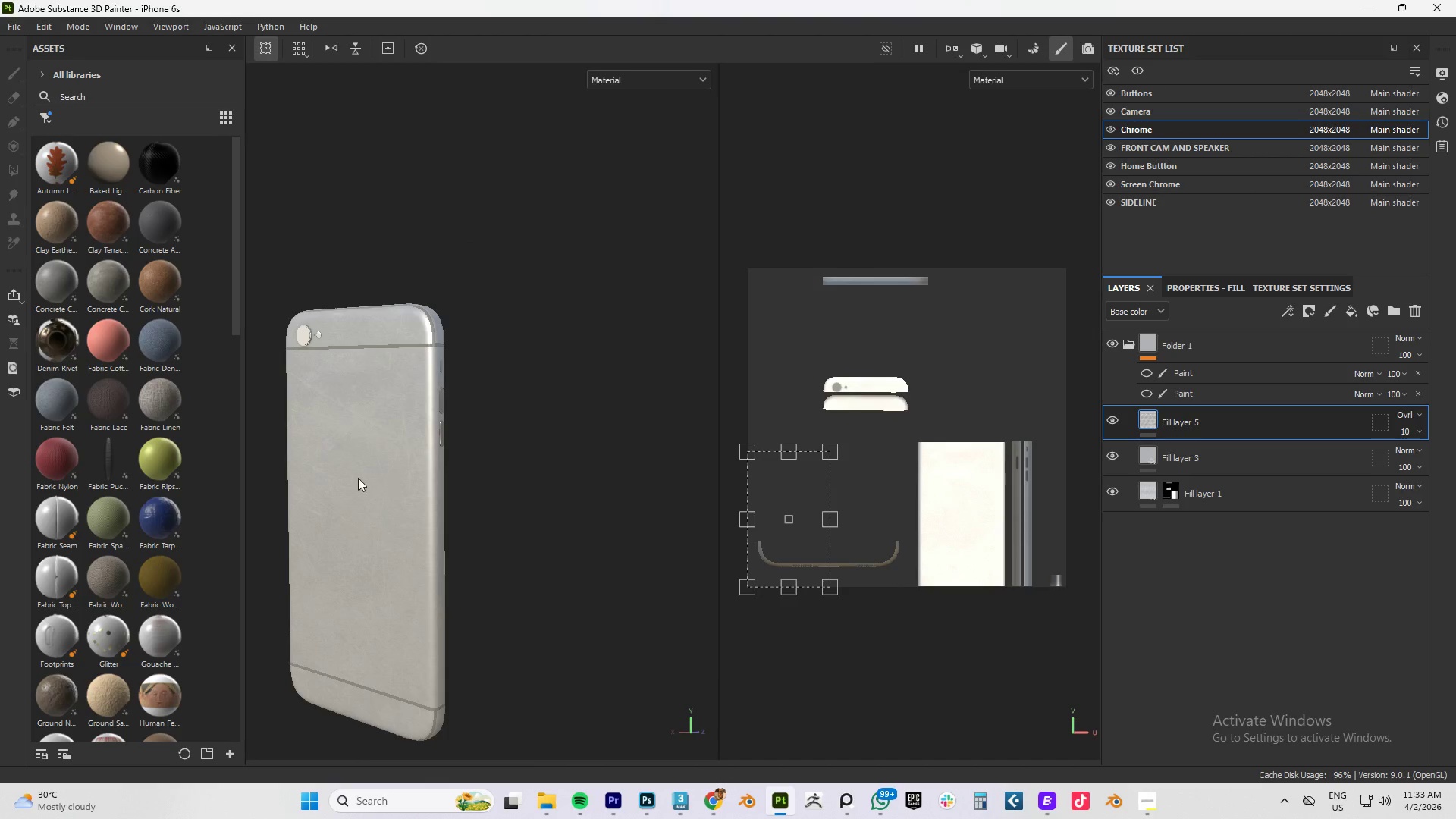 
left_click_drag(start_coordinate=[326, 433], to_coordinate=[450, 422])
 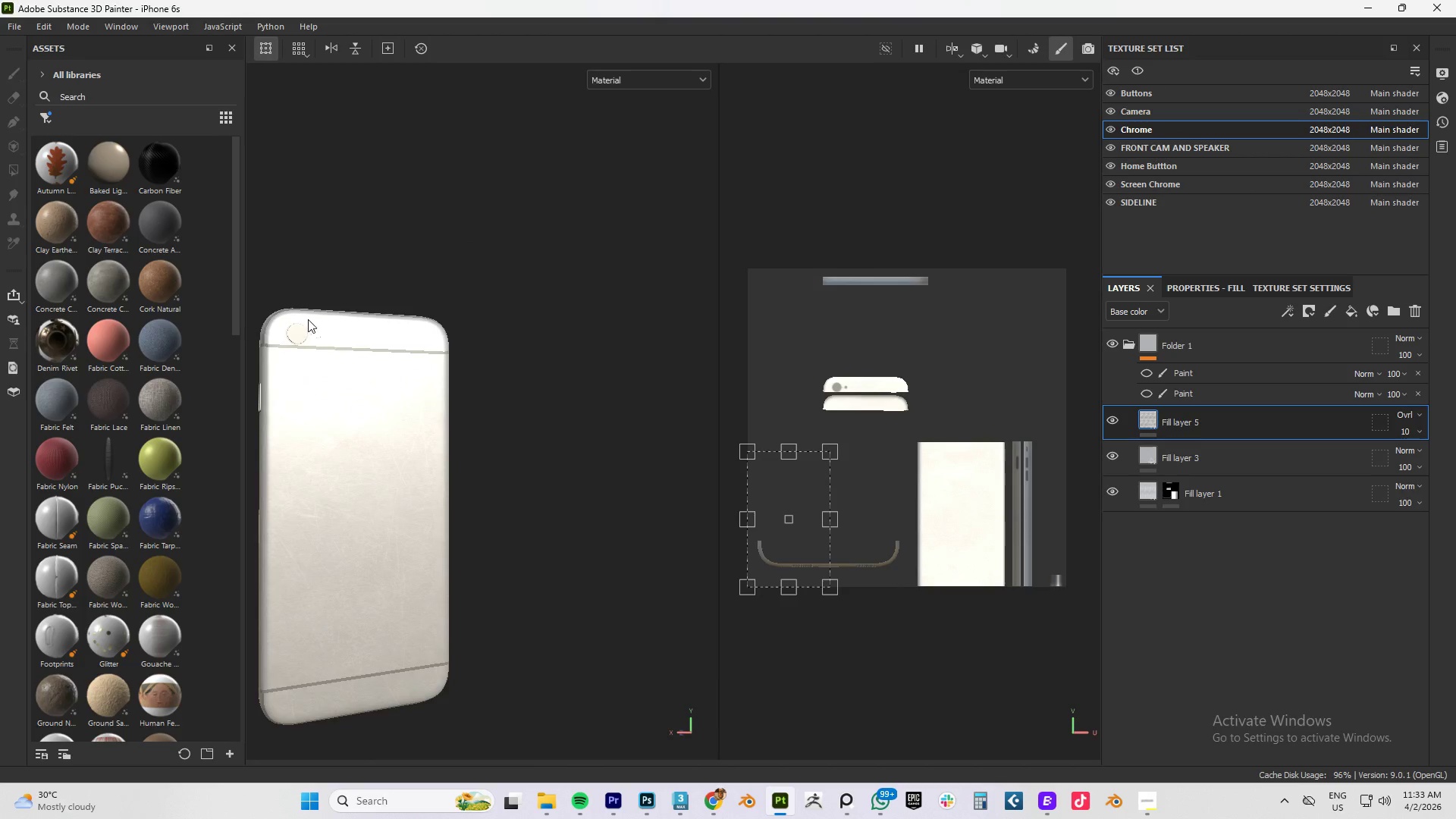 
hold_key(key=AltLeft, duration=0.61)
 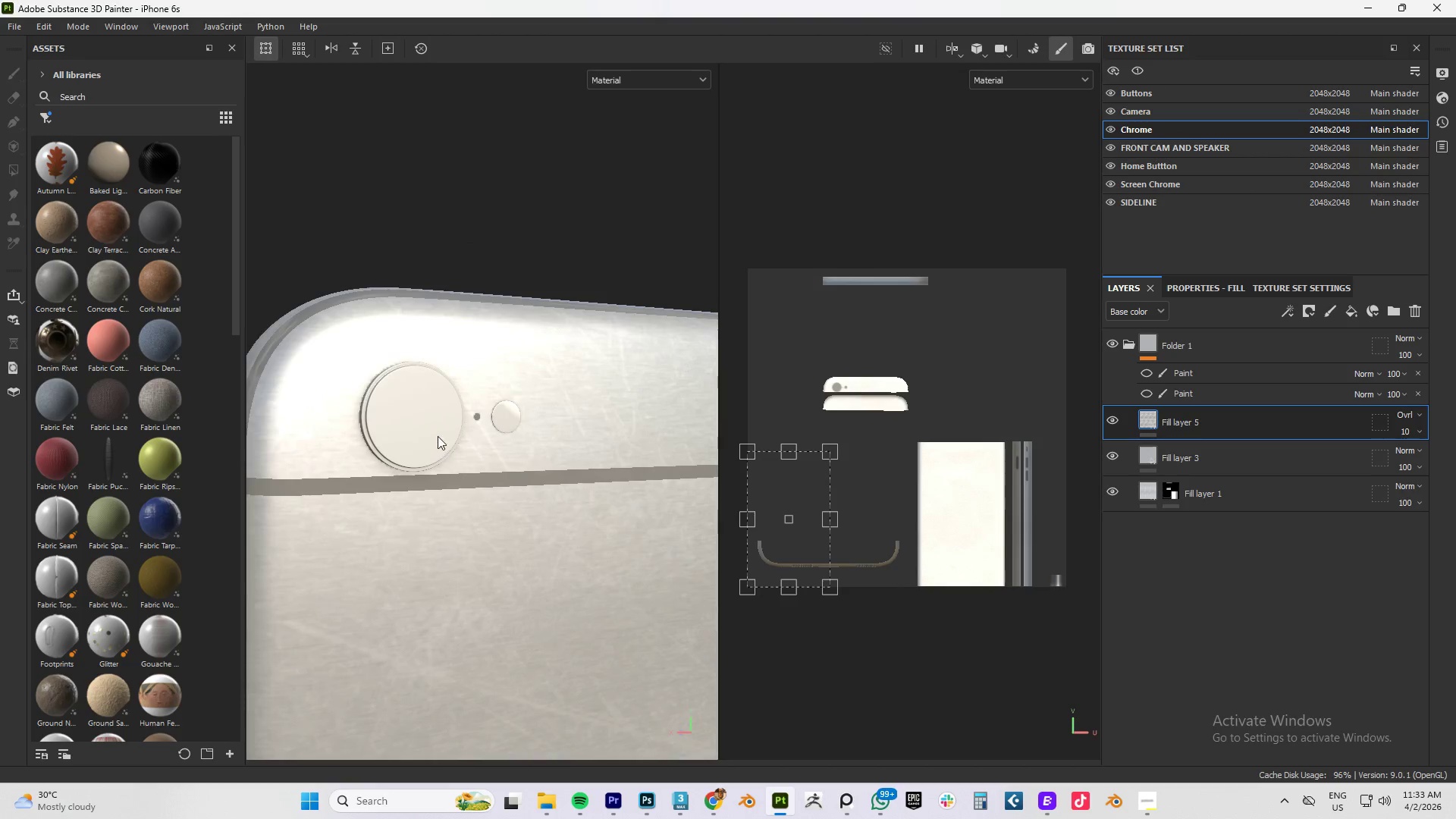 
scroll: coordinate [295, 381], scroll_direction: up, amount: 11.0
 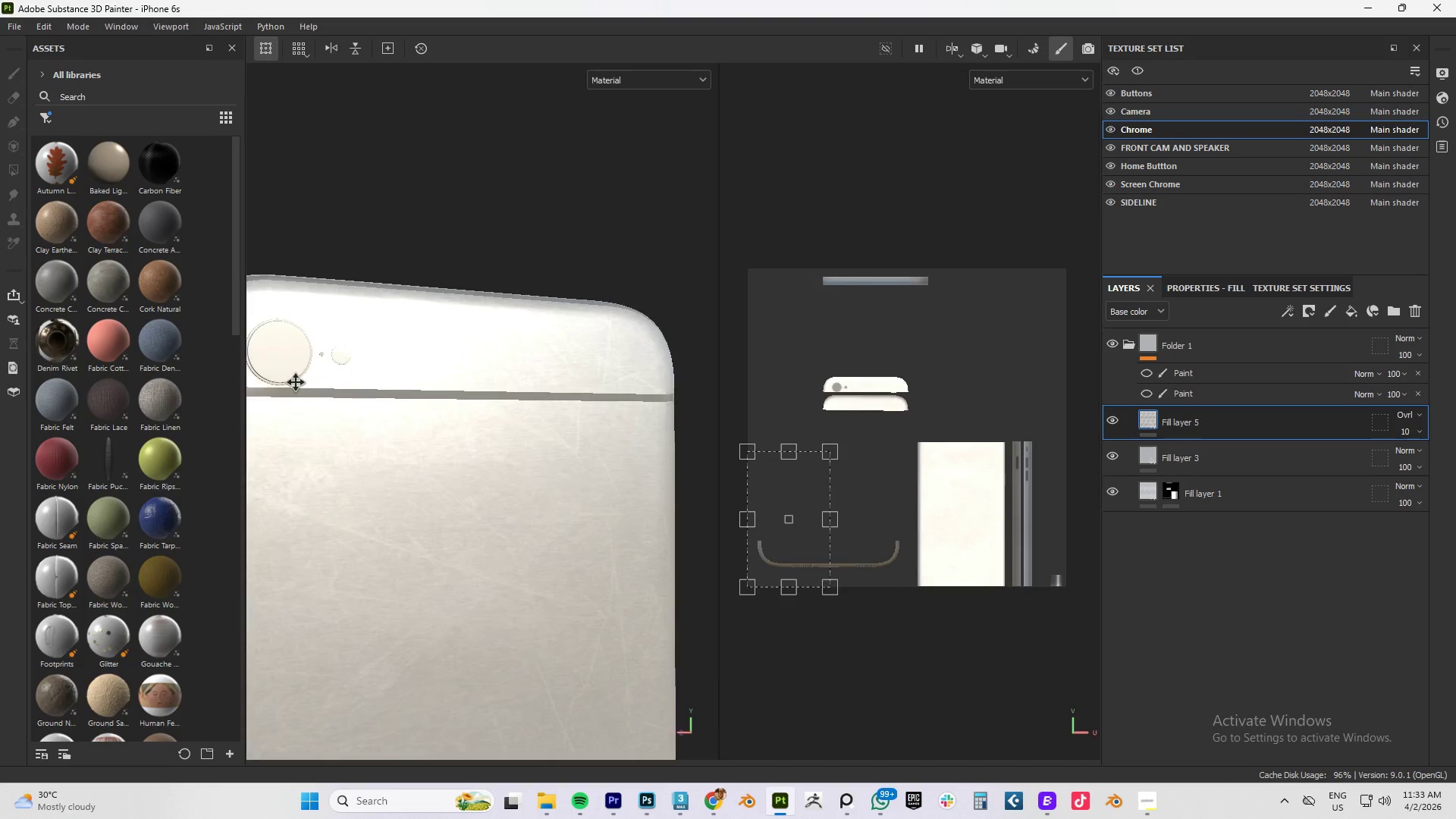 
hold_key(key=AltLeft, duration=0.58)
left_click_drag(start_coordinate=[440, 424], to_coordinate=[528, 442])
 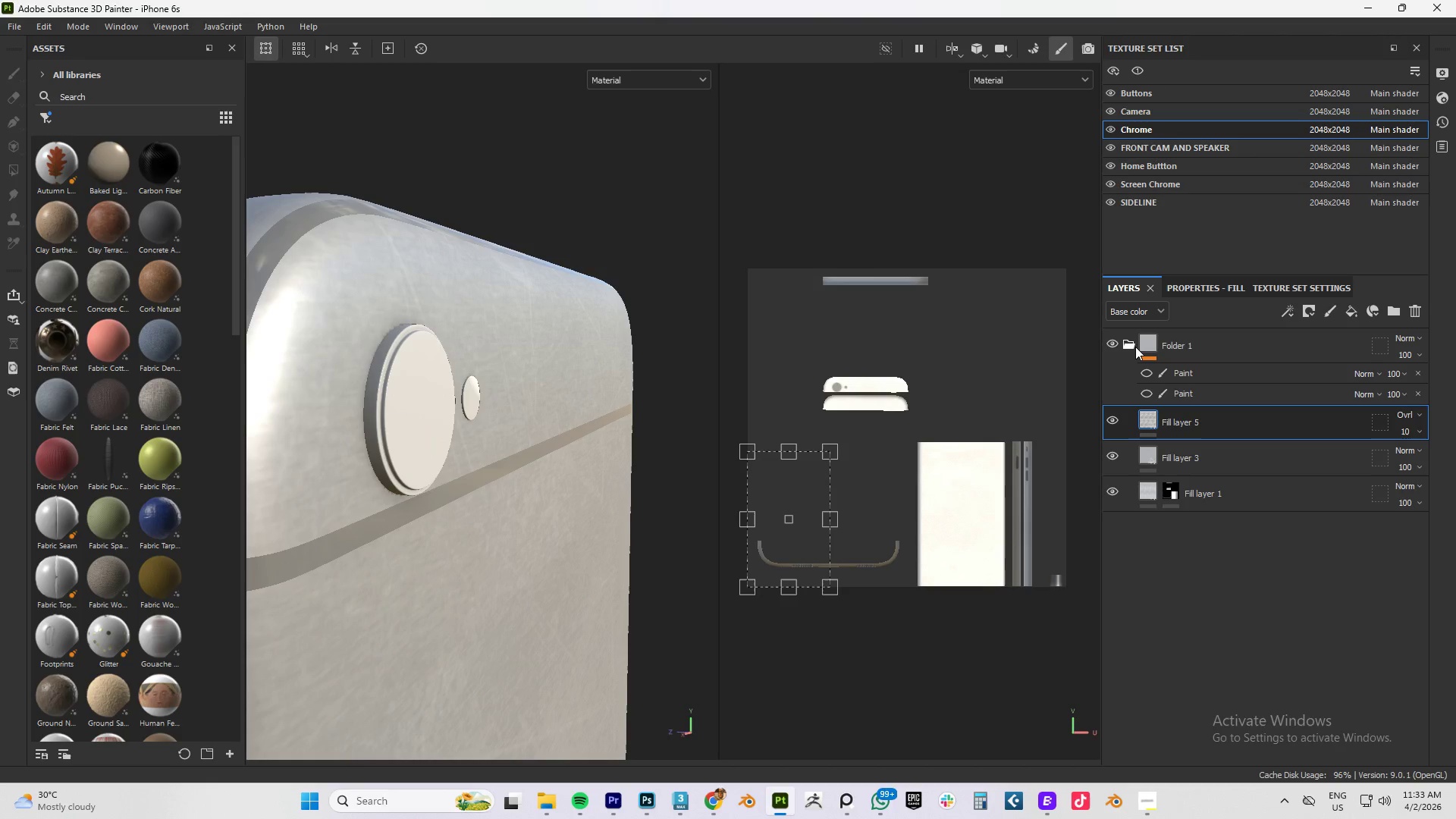 
scroll: coordinate [438, 436], scroll_direction: up, amount: 8.0
 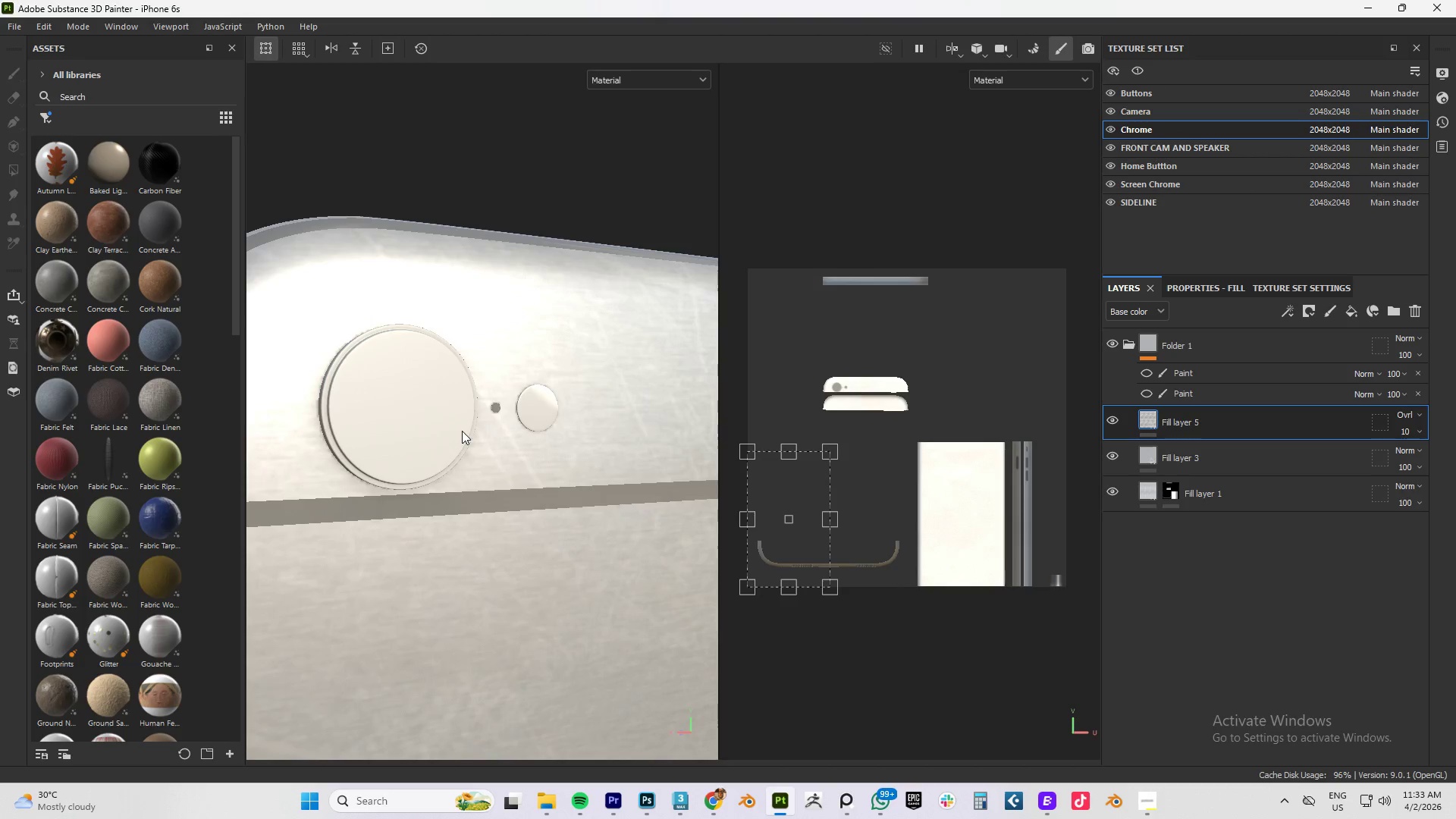 
left_click([1132, 347])
 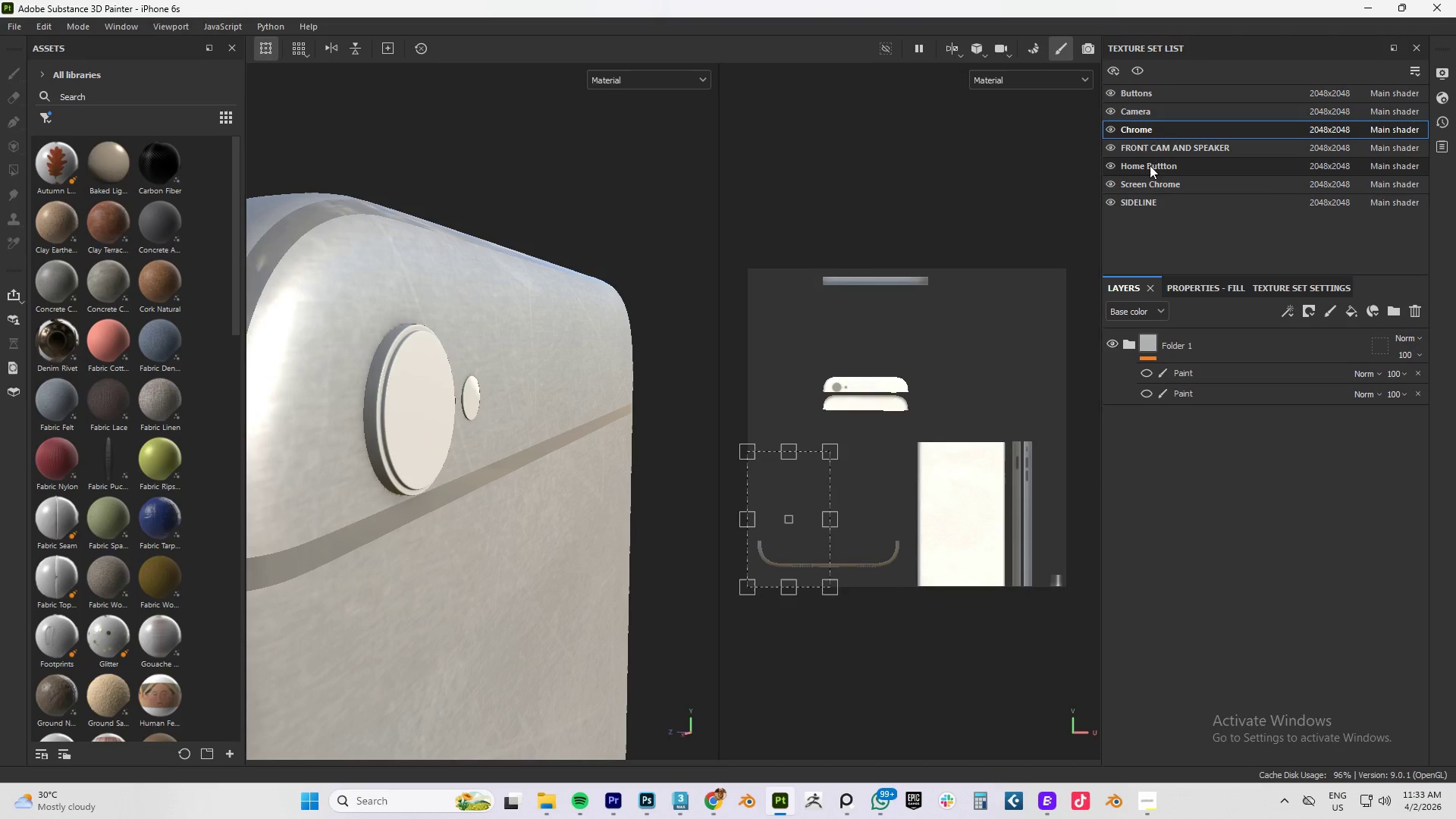 
left_click([1148, 109])
 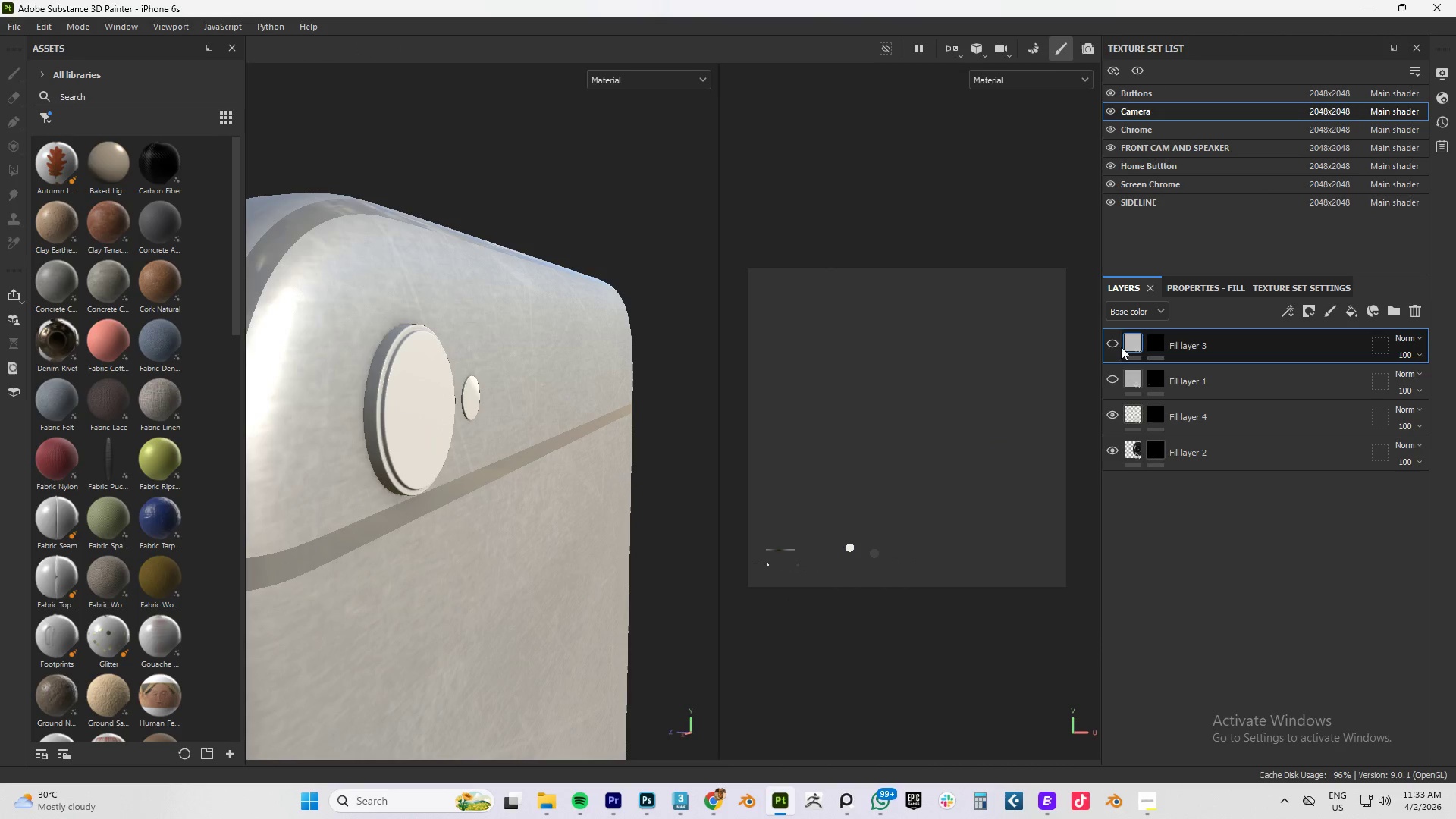 
left_click([1111, 378])
 